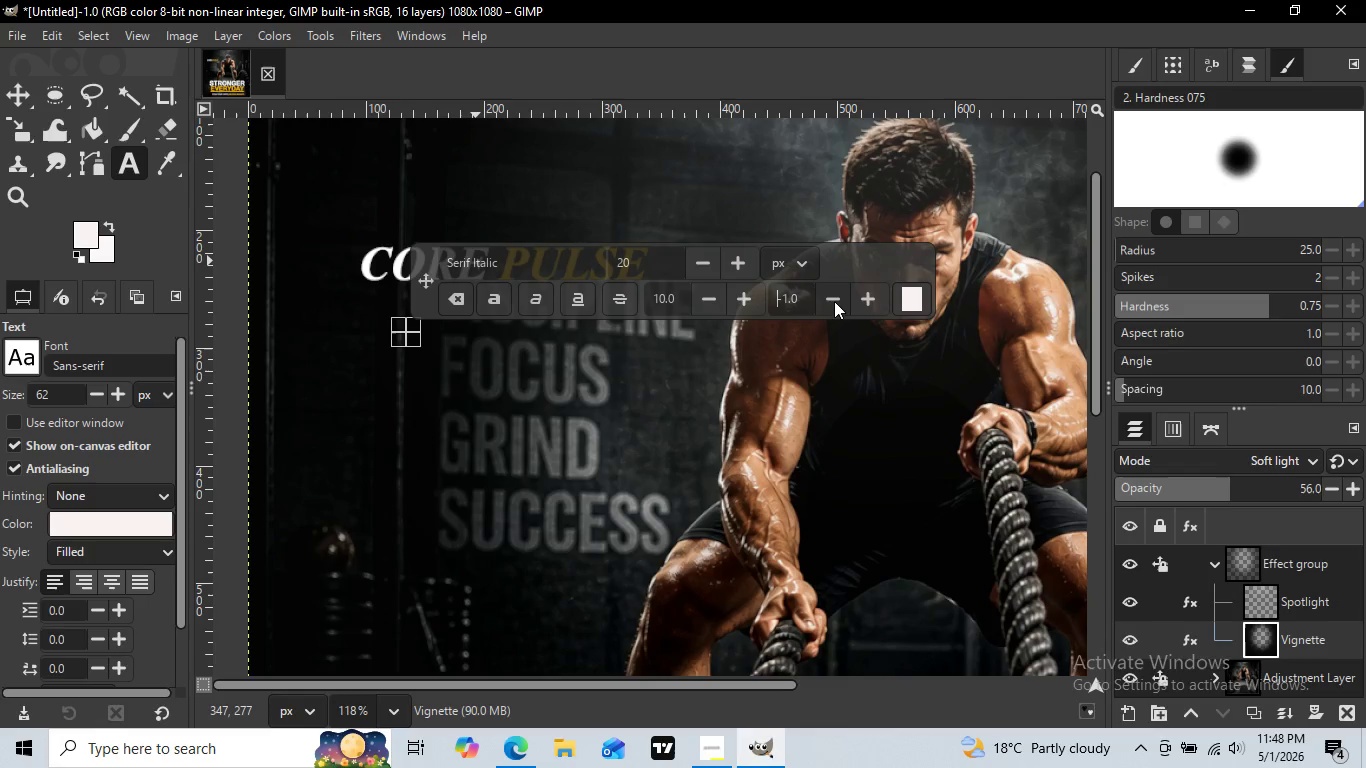 
triple_click([742, 299])
 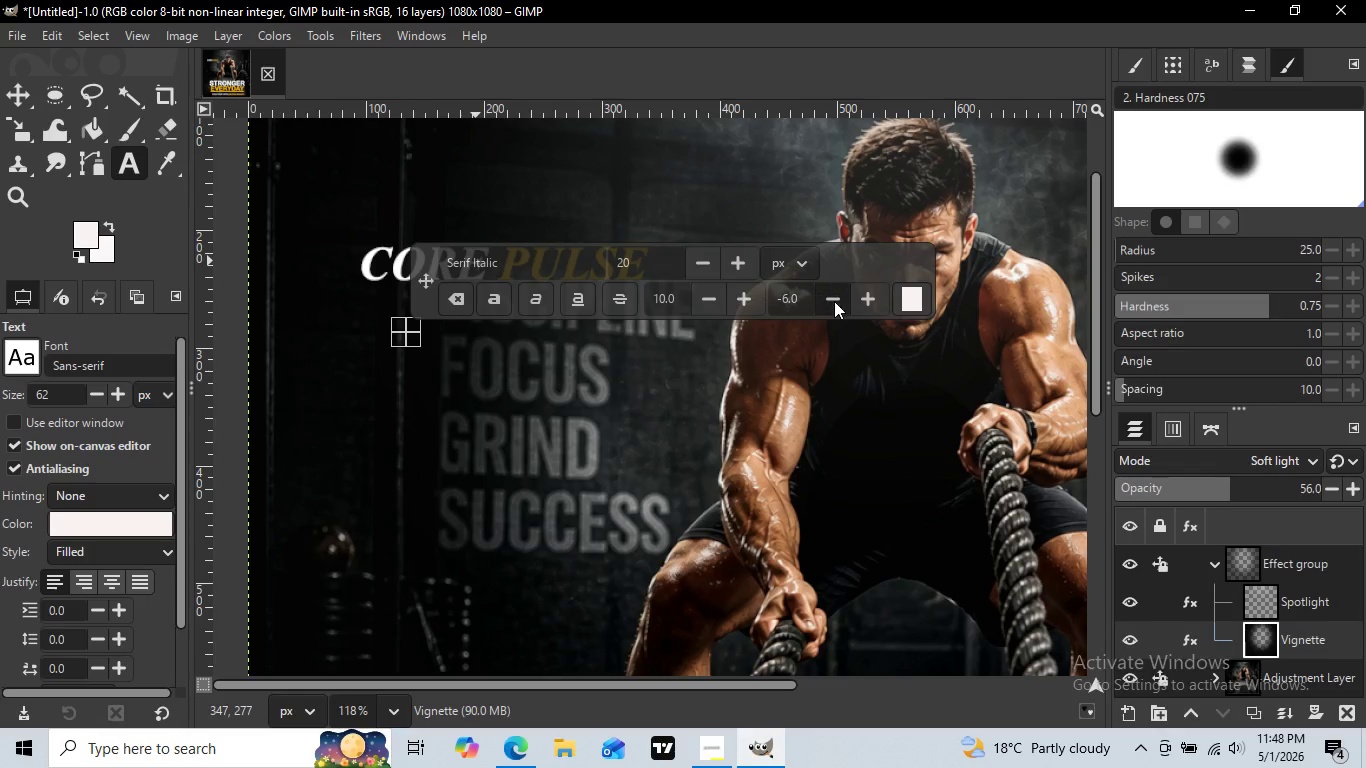 
double_click([834, 301])
 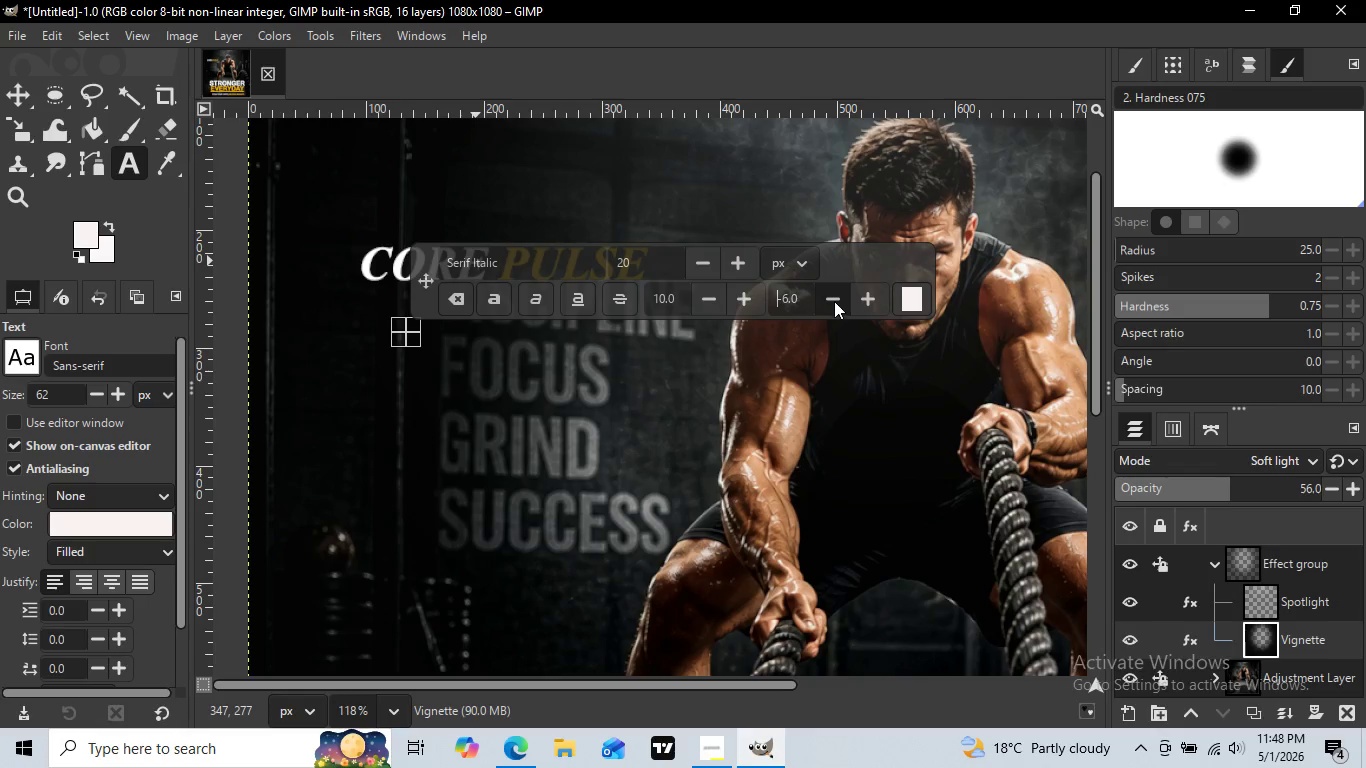 
triple_click([834, 301])
 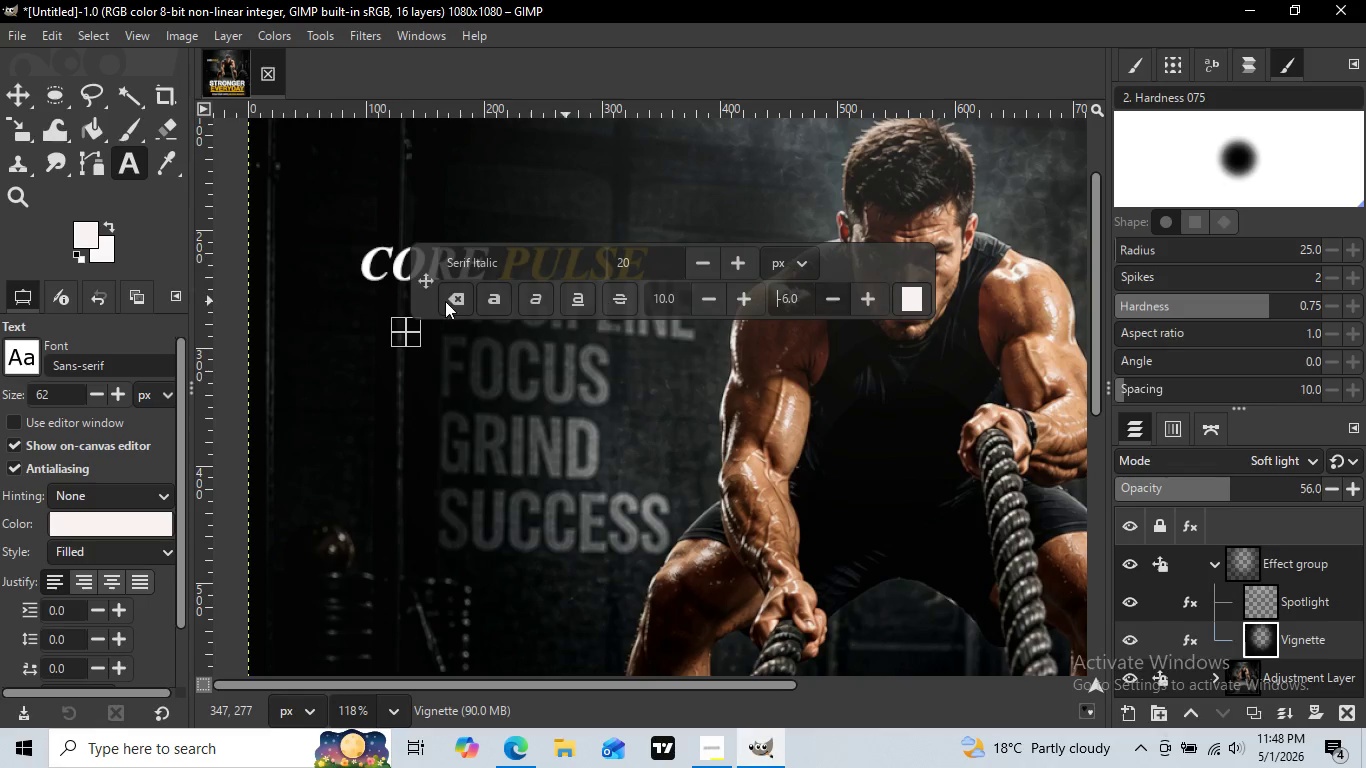 
triple_click([834, 301])
 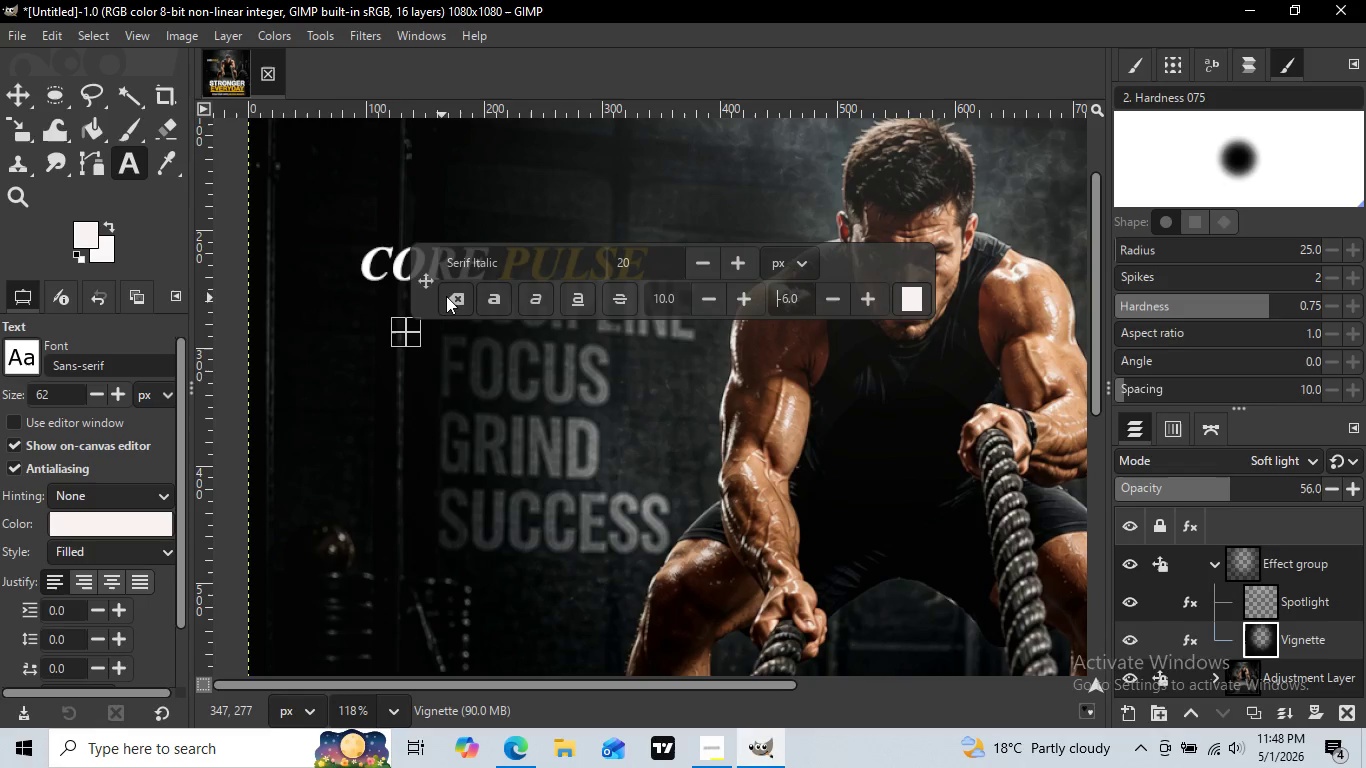 
triple_click([834, 301])
 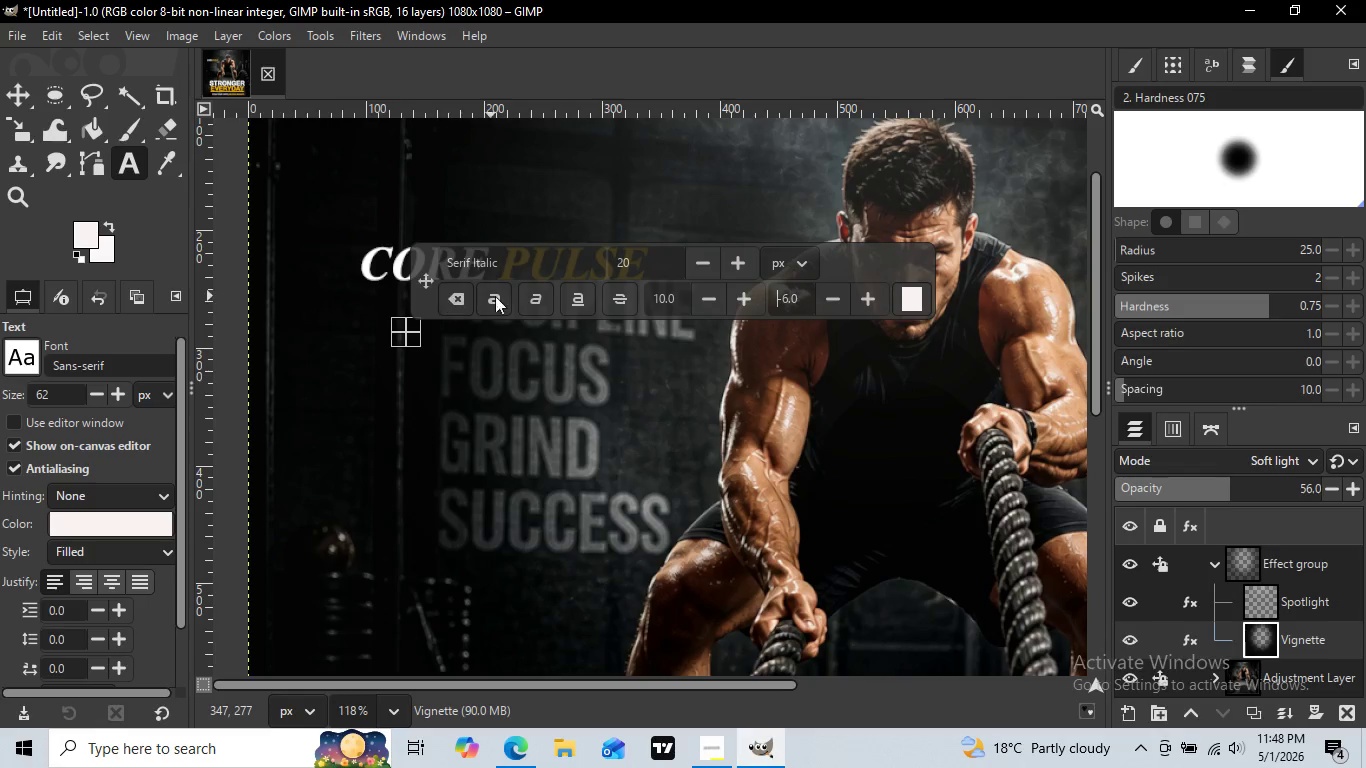 
triple_click([834, 301])
 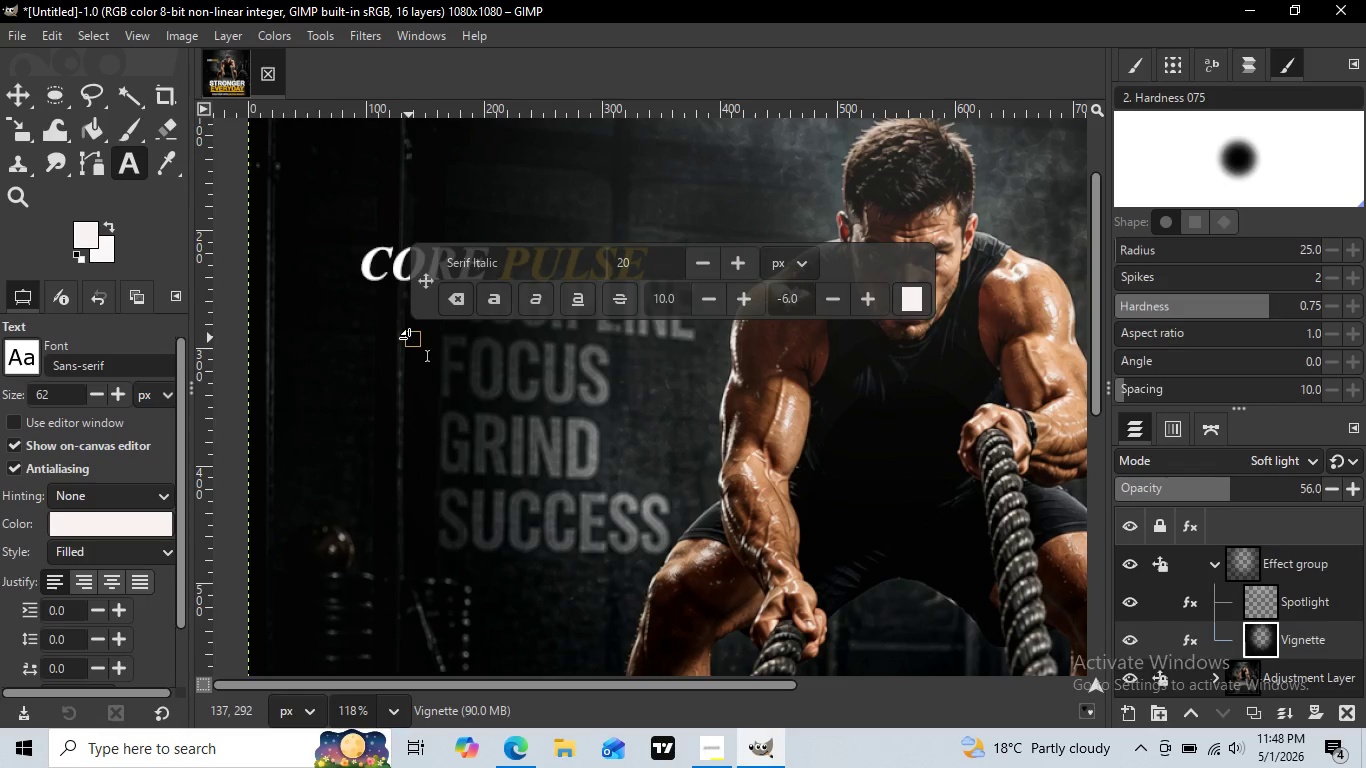 
left_click([409, 338])
 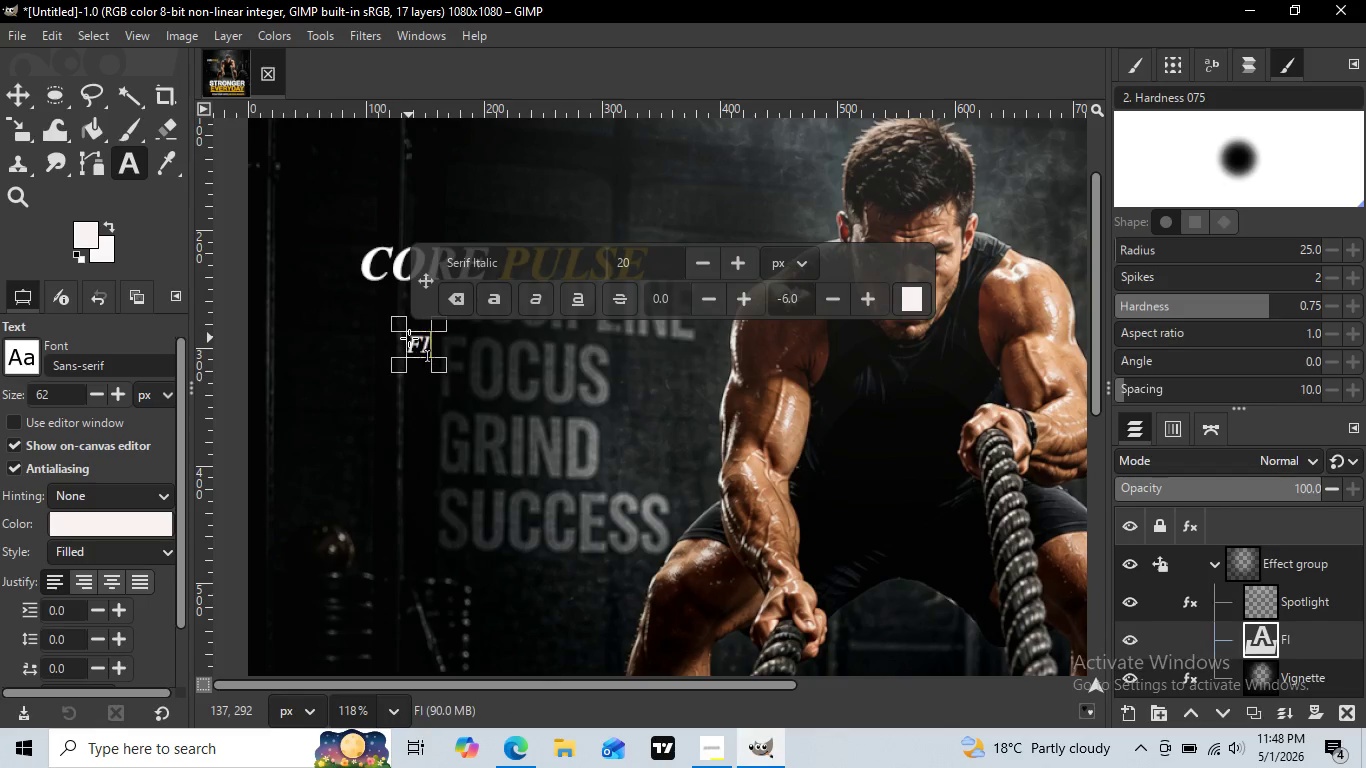 
type(FITNESS STUDIO)
 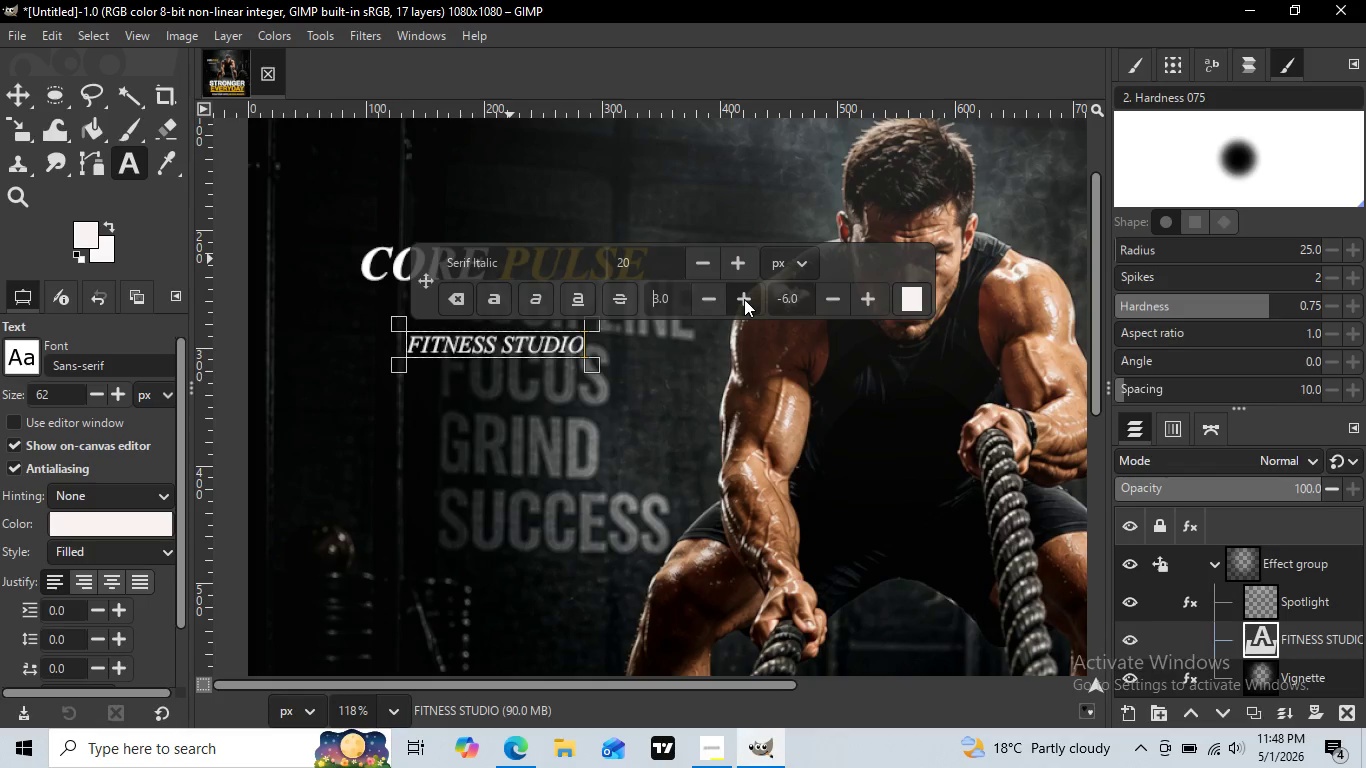 
double_click([744, 299])
 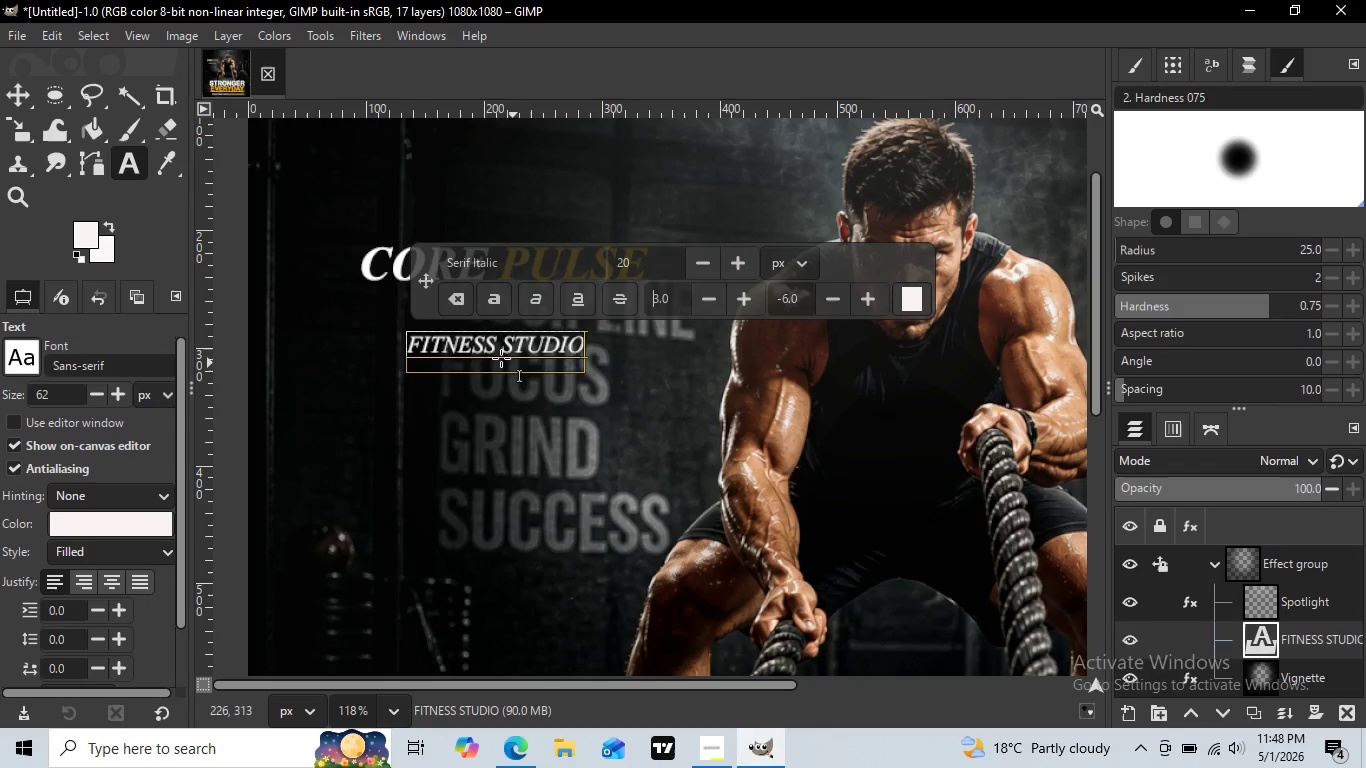 
triple_click([744, 299])
 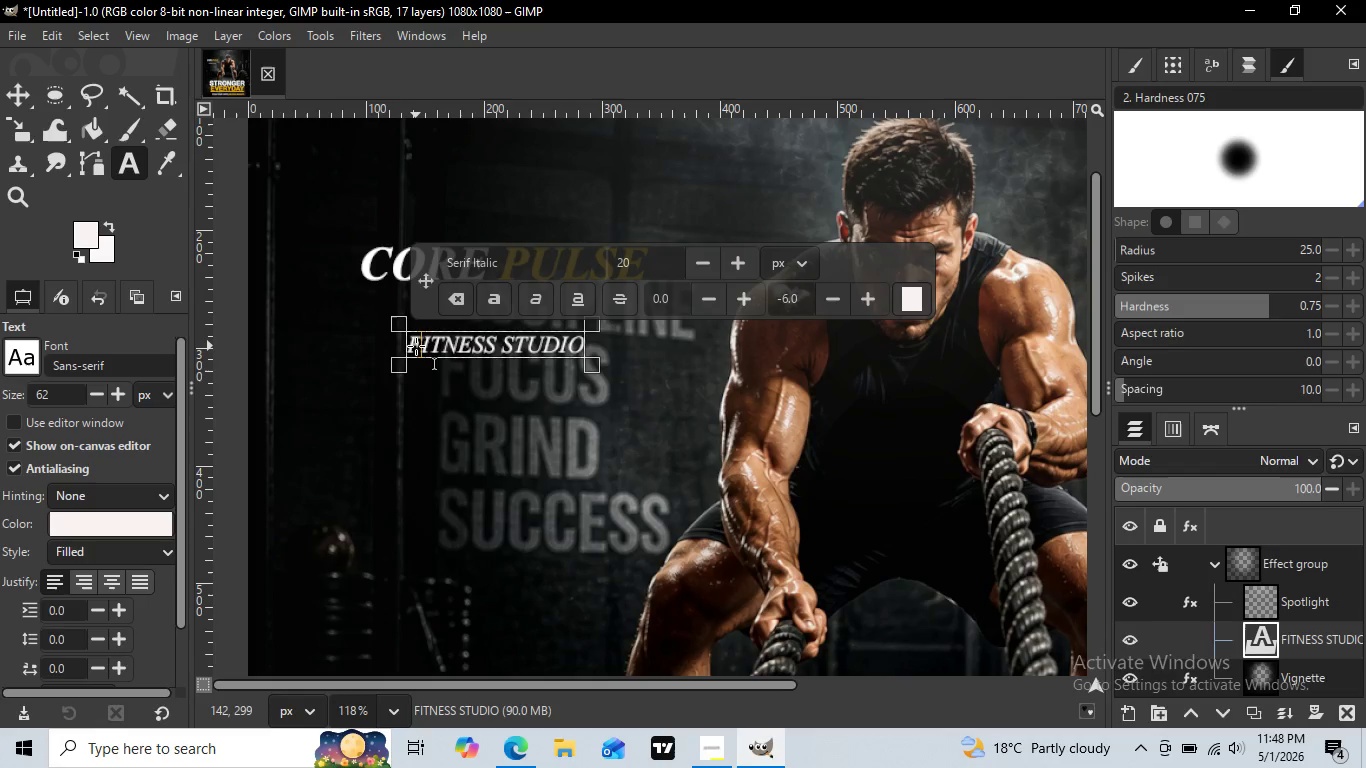 
left_click([419, 347])
 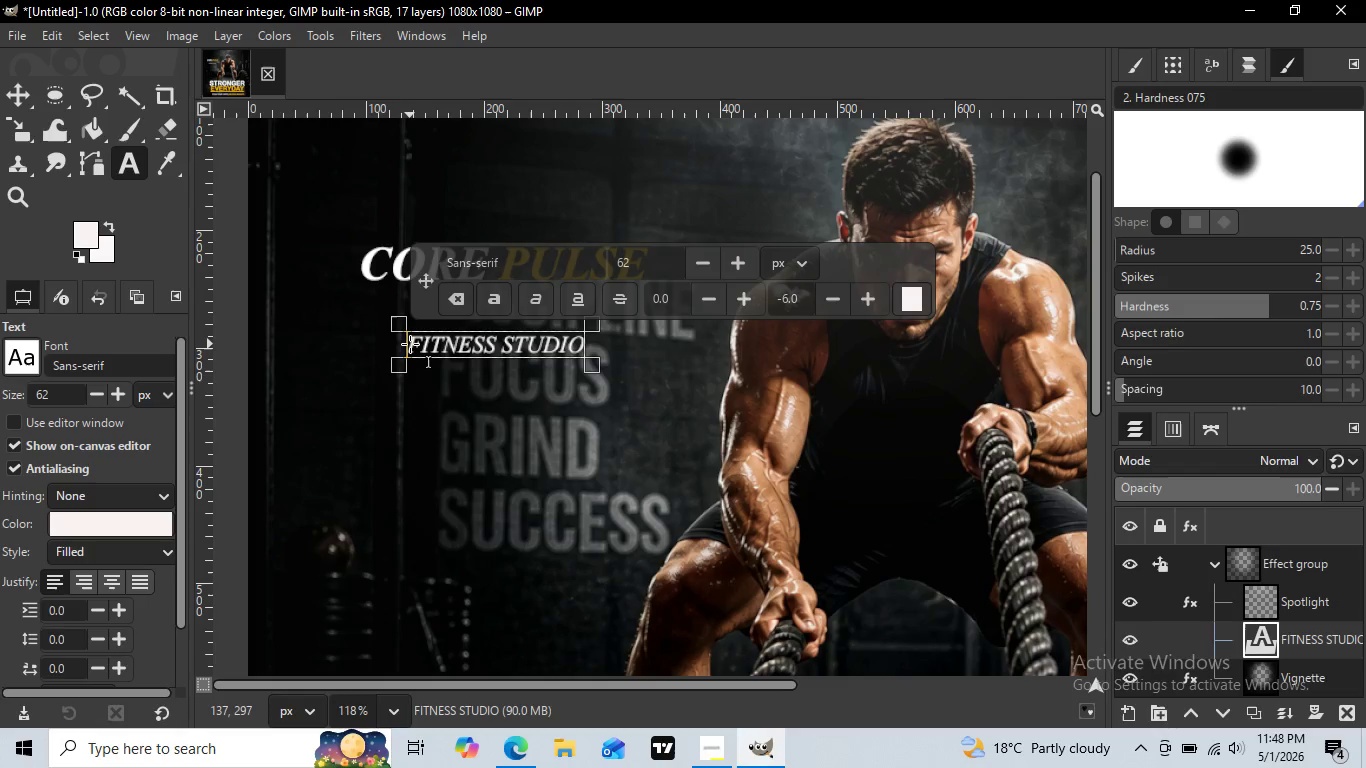 
left_click([416, 346])
 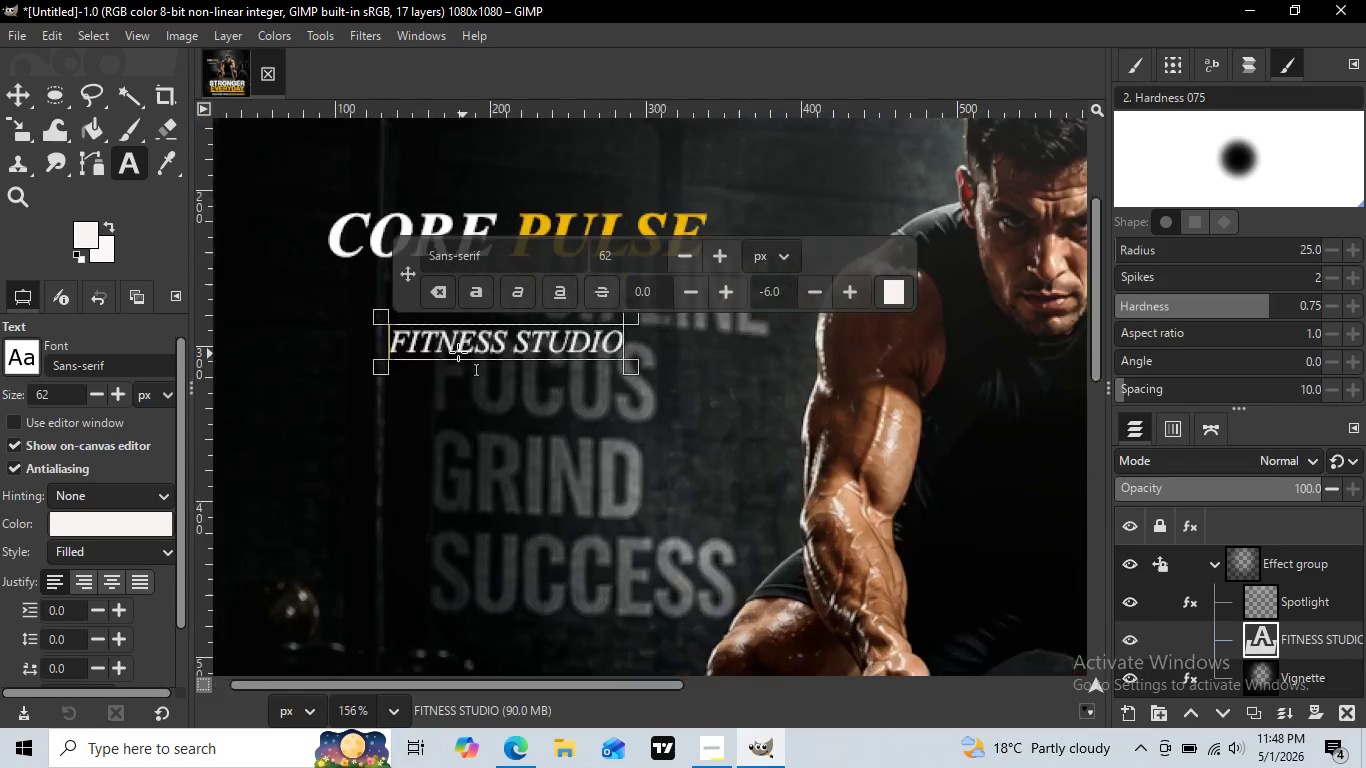 
left_click([410, 344])
 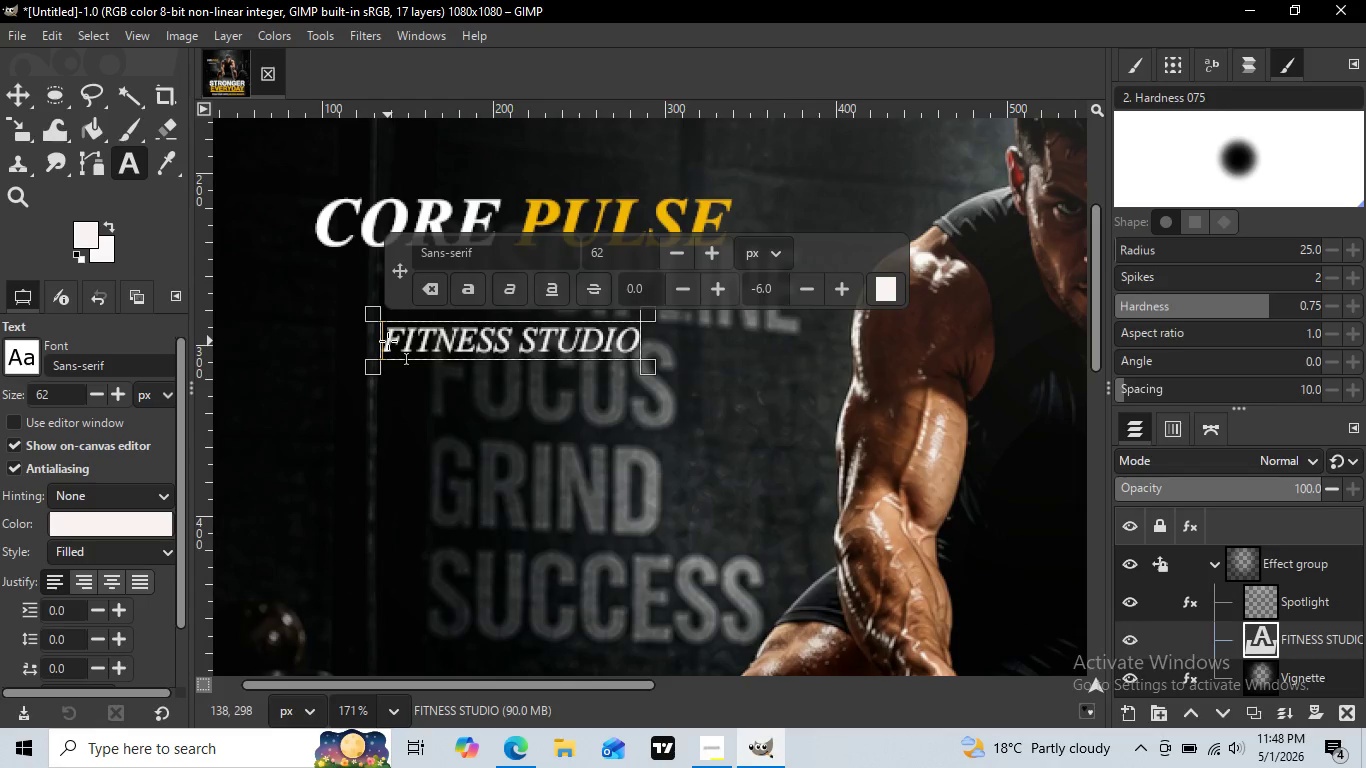 
hold_key(key=ControlLeft, duration=0.39)
scroll: coordinate [463, 354], scroll_direction: up, amount: 4.0
 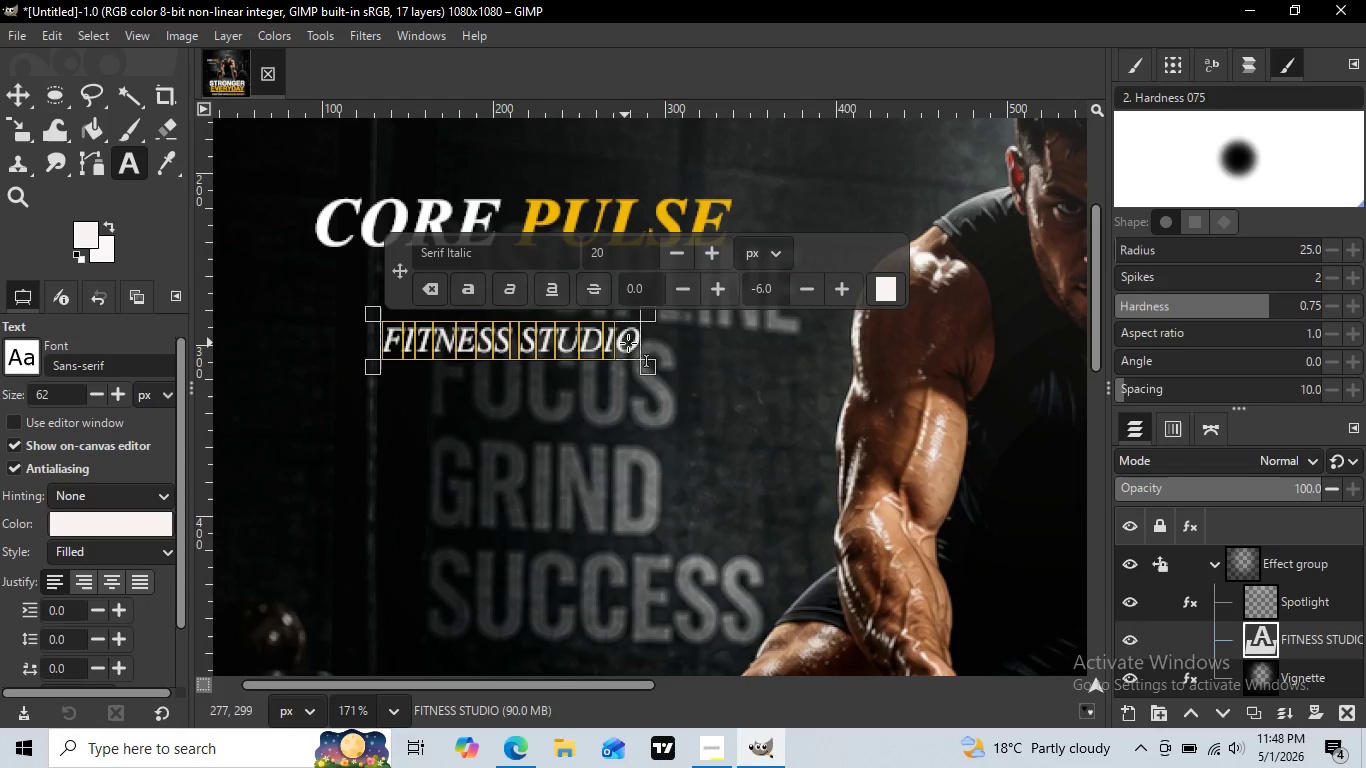 
left_click_drag(start_coordinate=[388, 341], to_coordinate=[632, 345])
 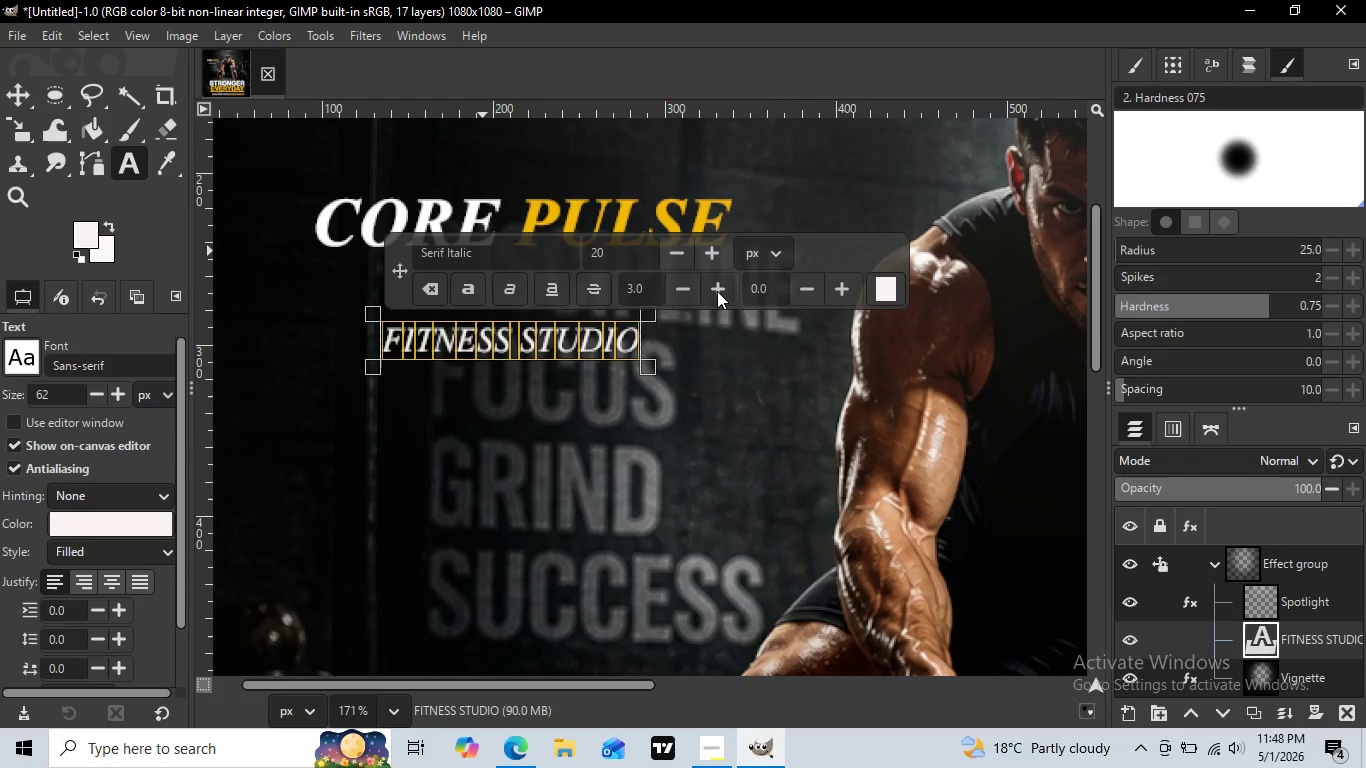 
left_click([716, 291])
 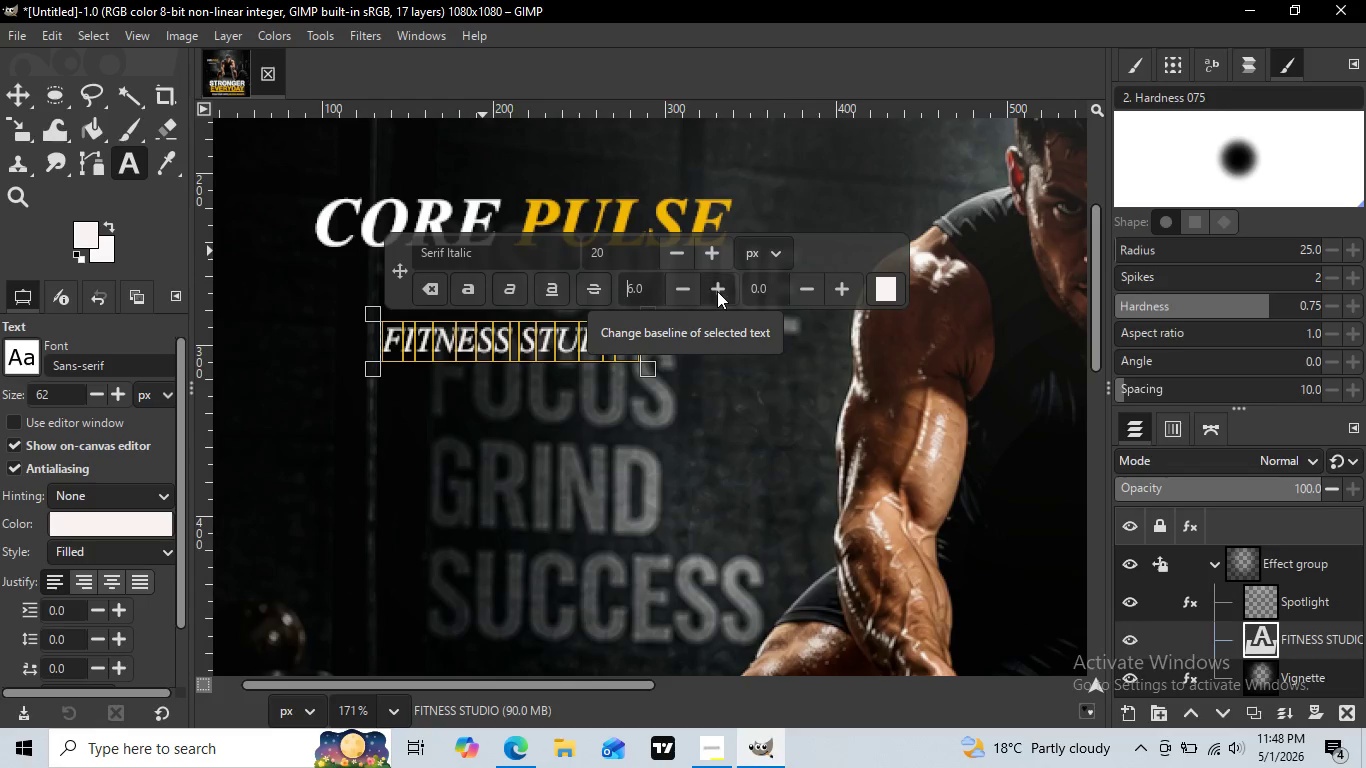 
double_click([717, 291])
 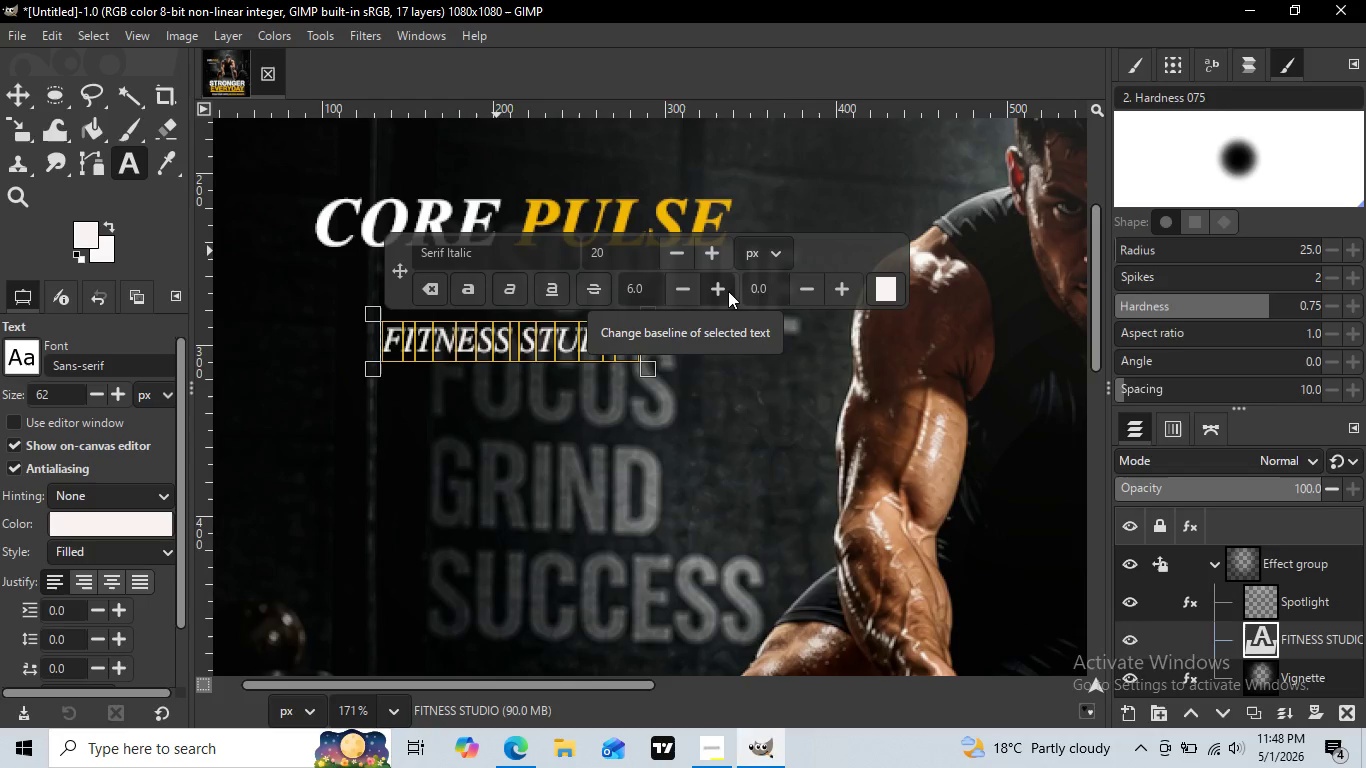 
triple_click([717, 291])
 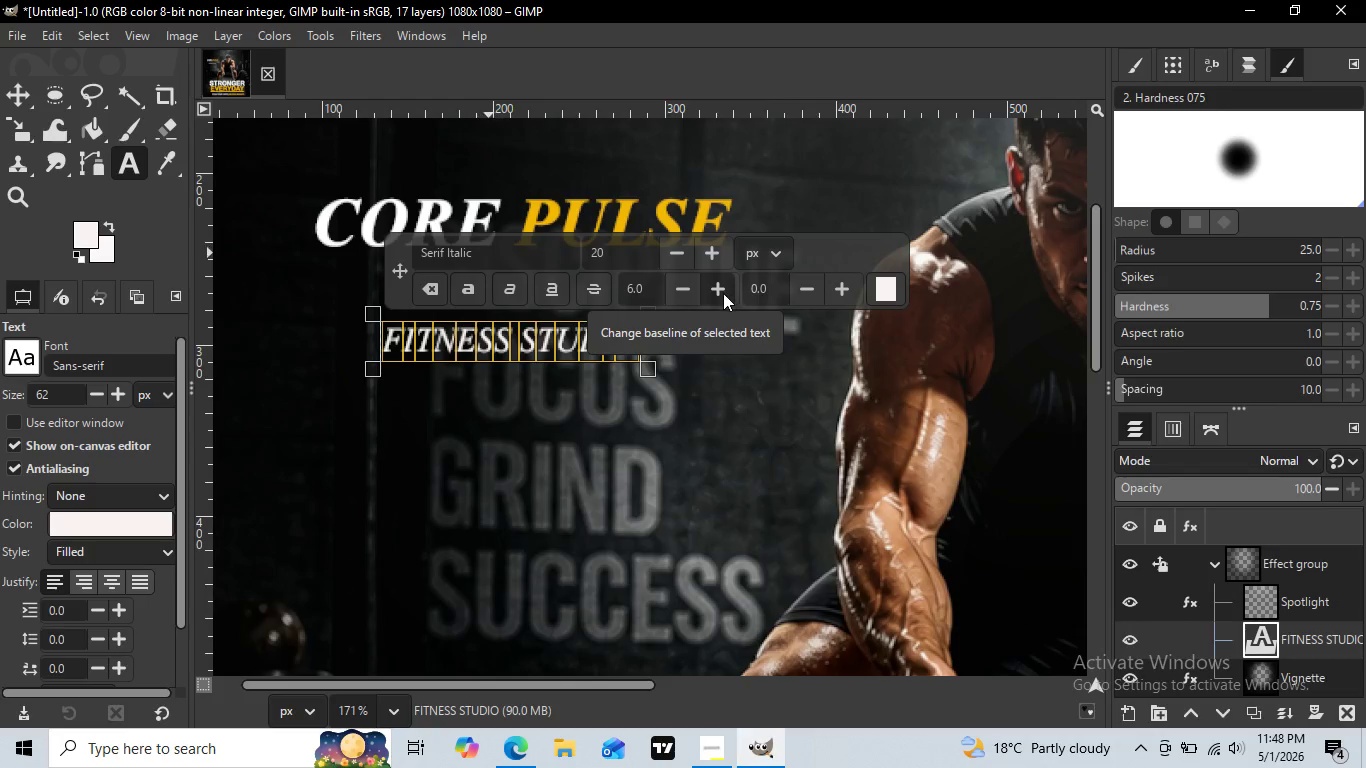 
triple_click([717, 291])
 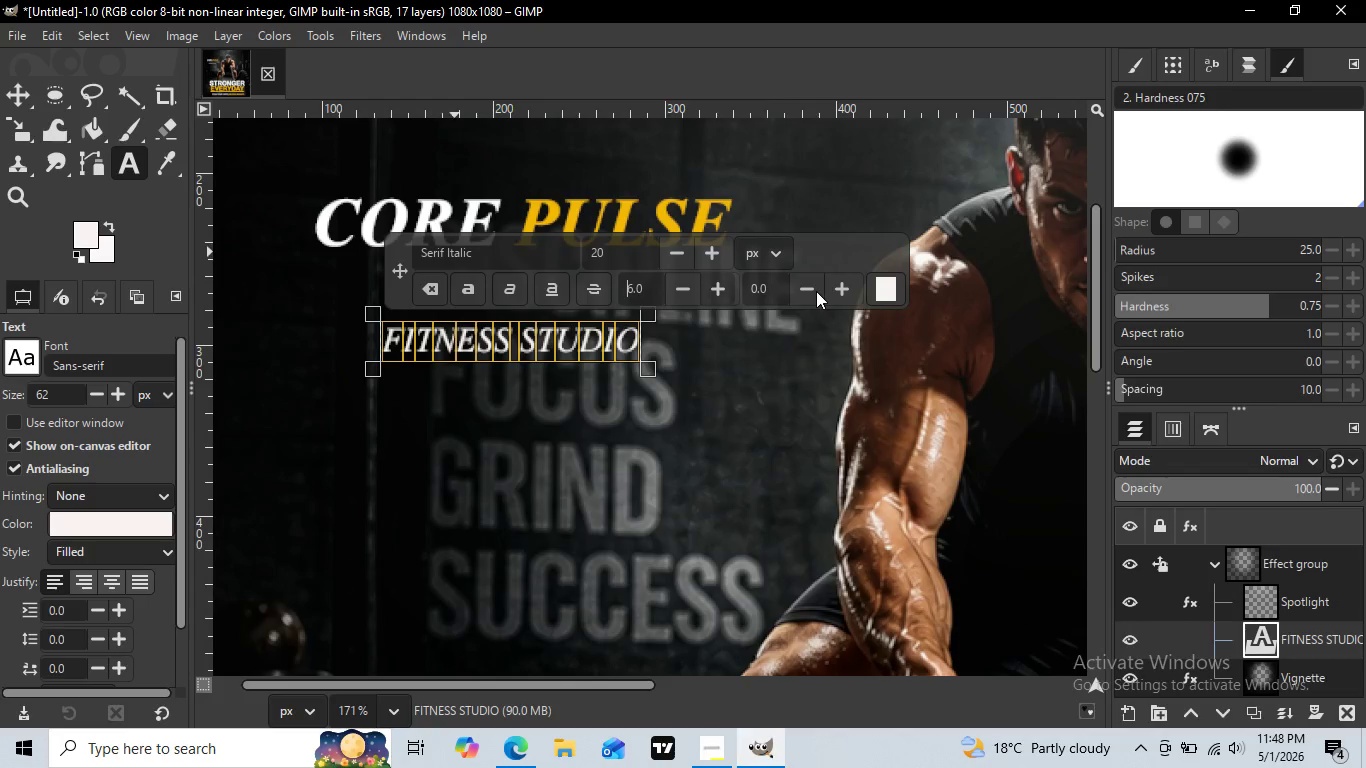 
triple_click([717, 291])
 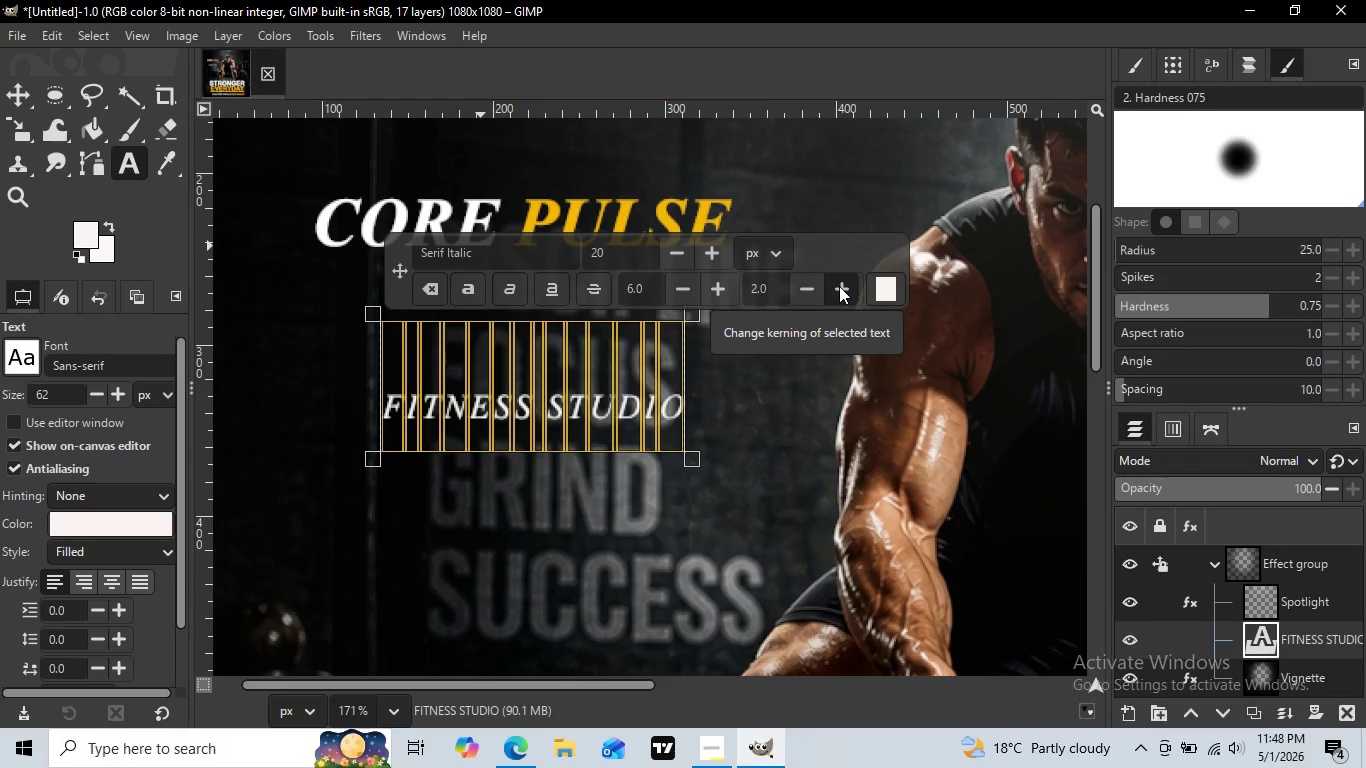 
double_click([839, 286])
 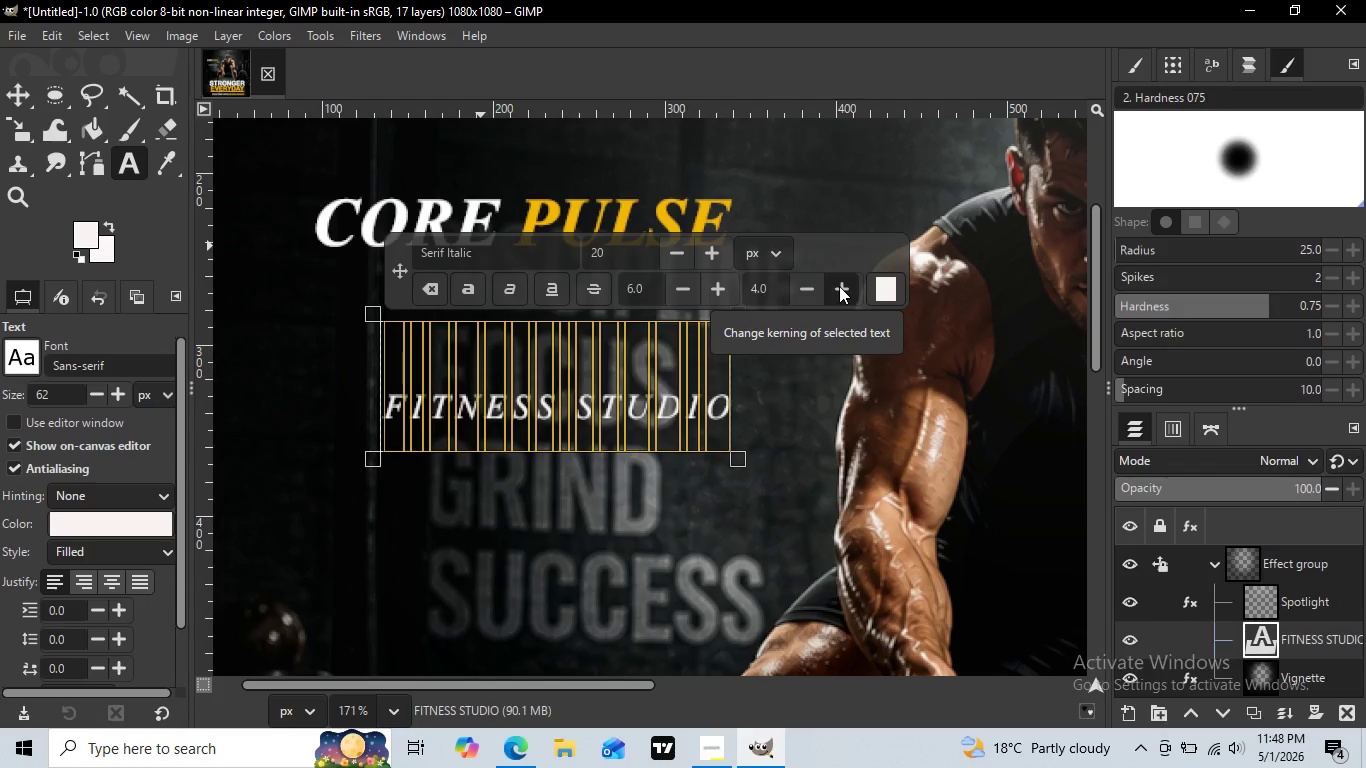 
double_click([839, 286])
 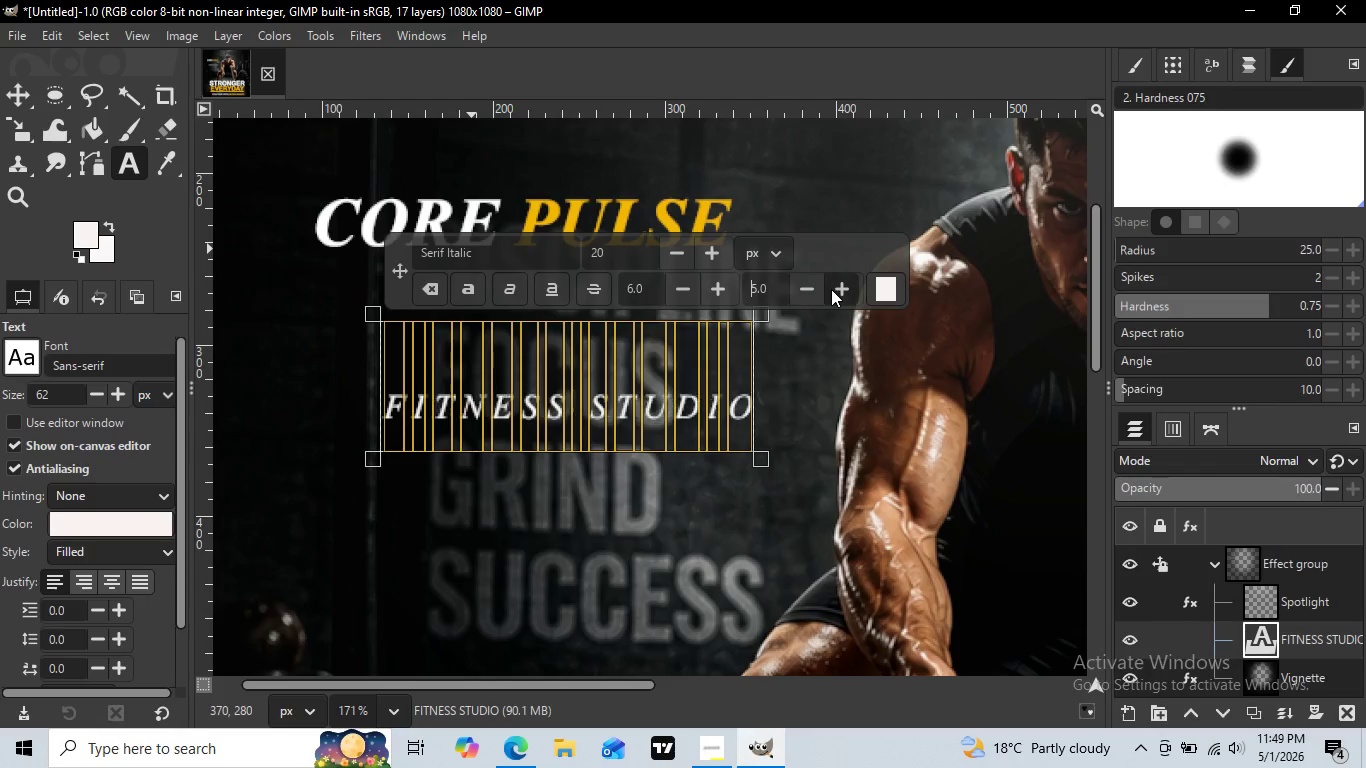 
double_click([830, 289])
 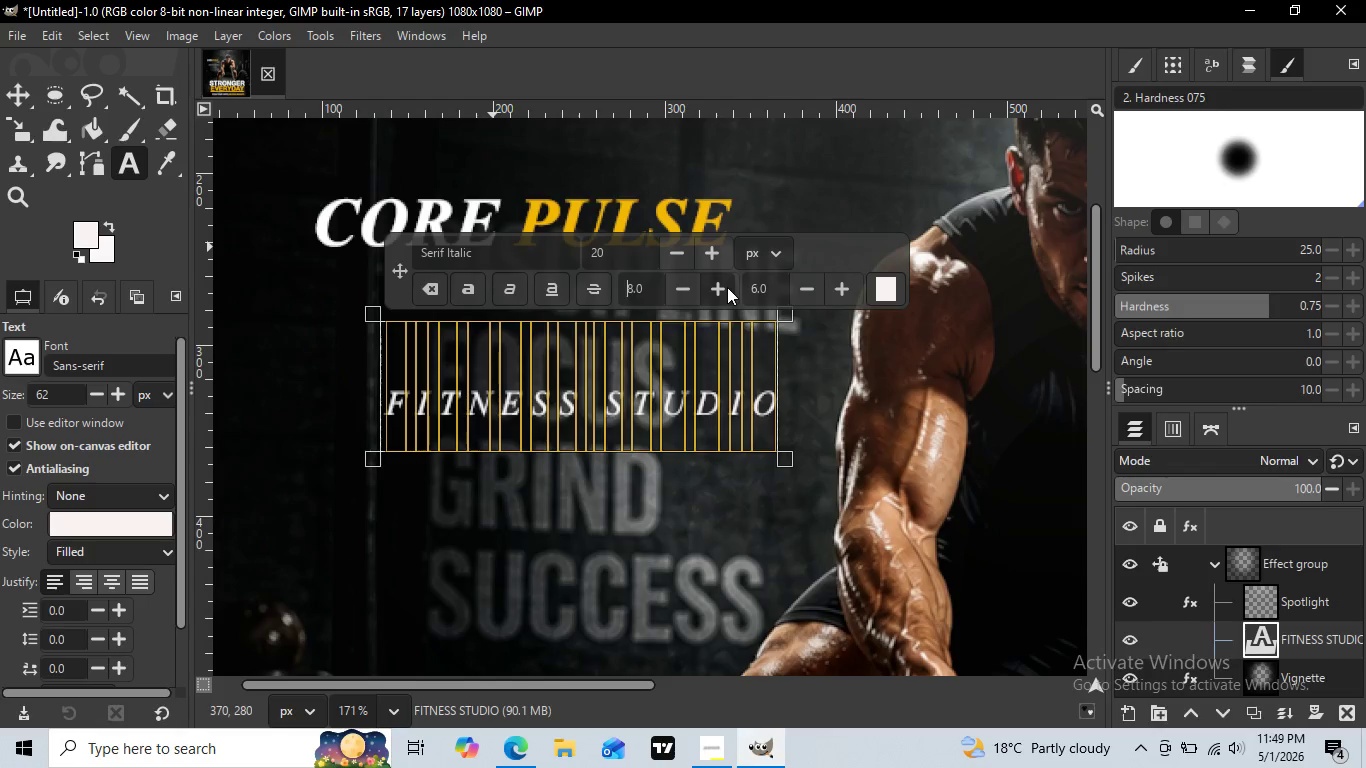 
left_click([727, 287])
 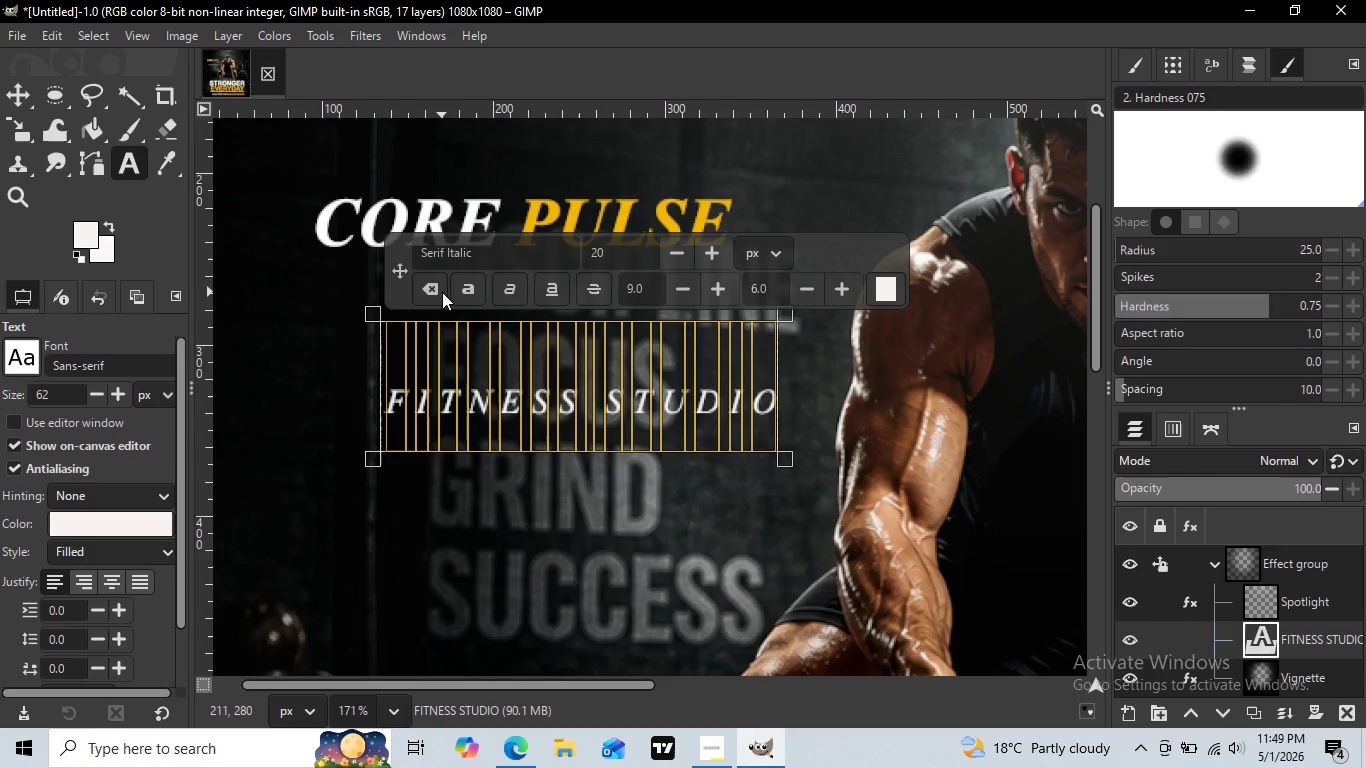 
double_click([727, 287])
 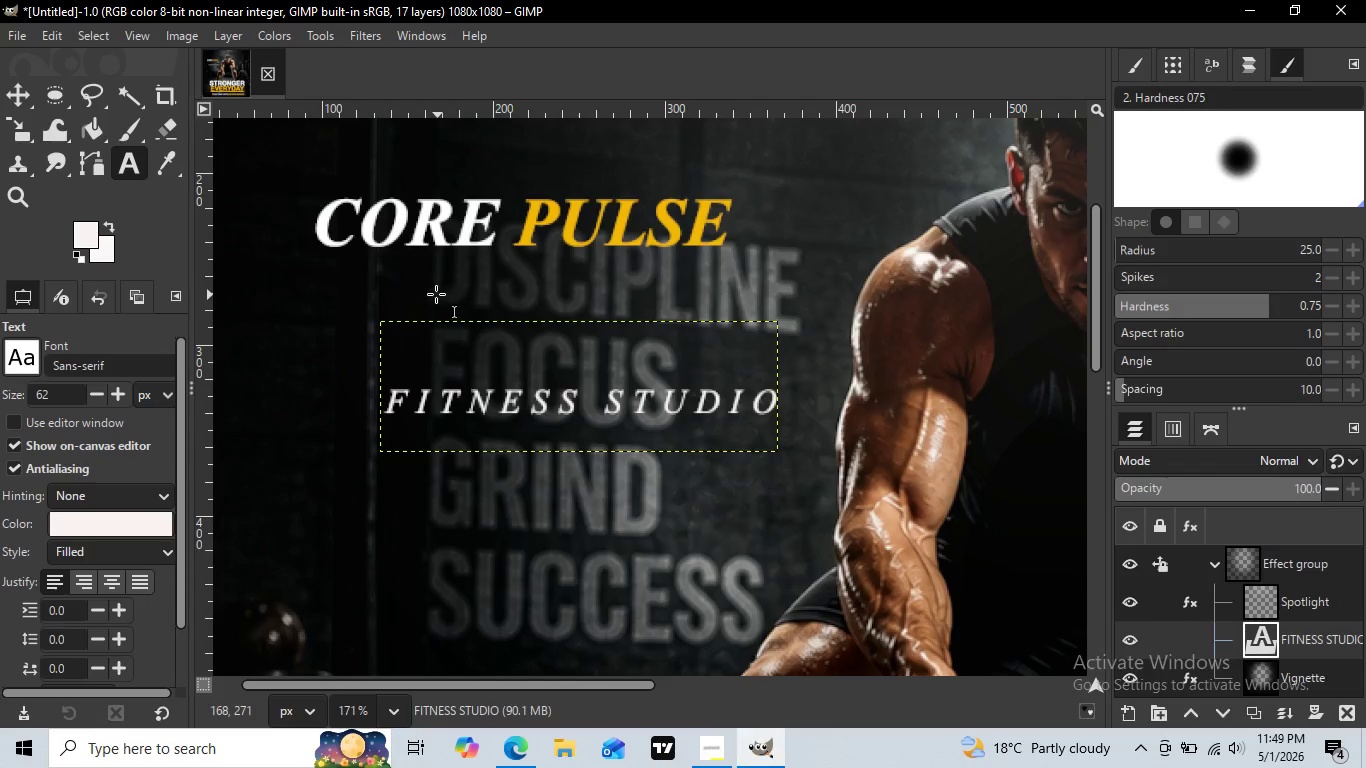 
key(Escape)
 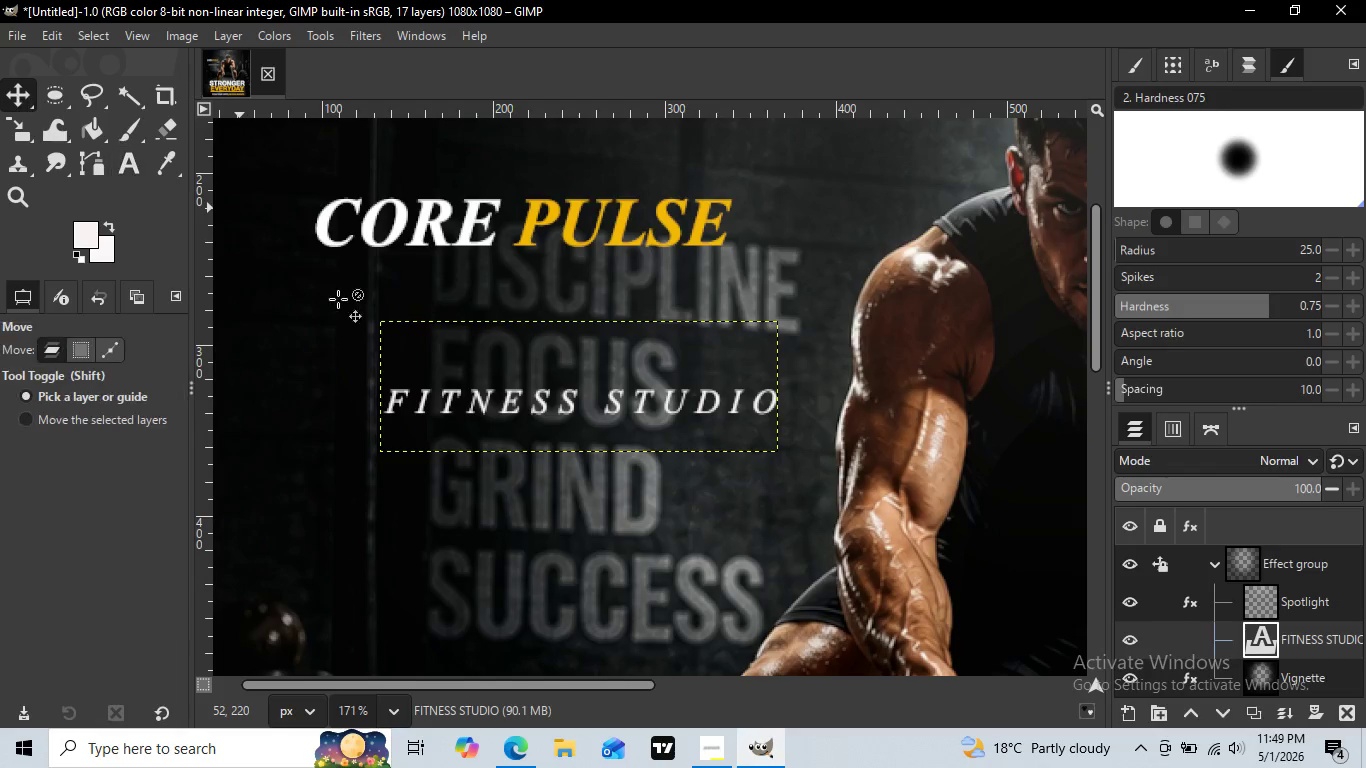 
key(Escape)
 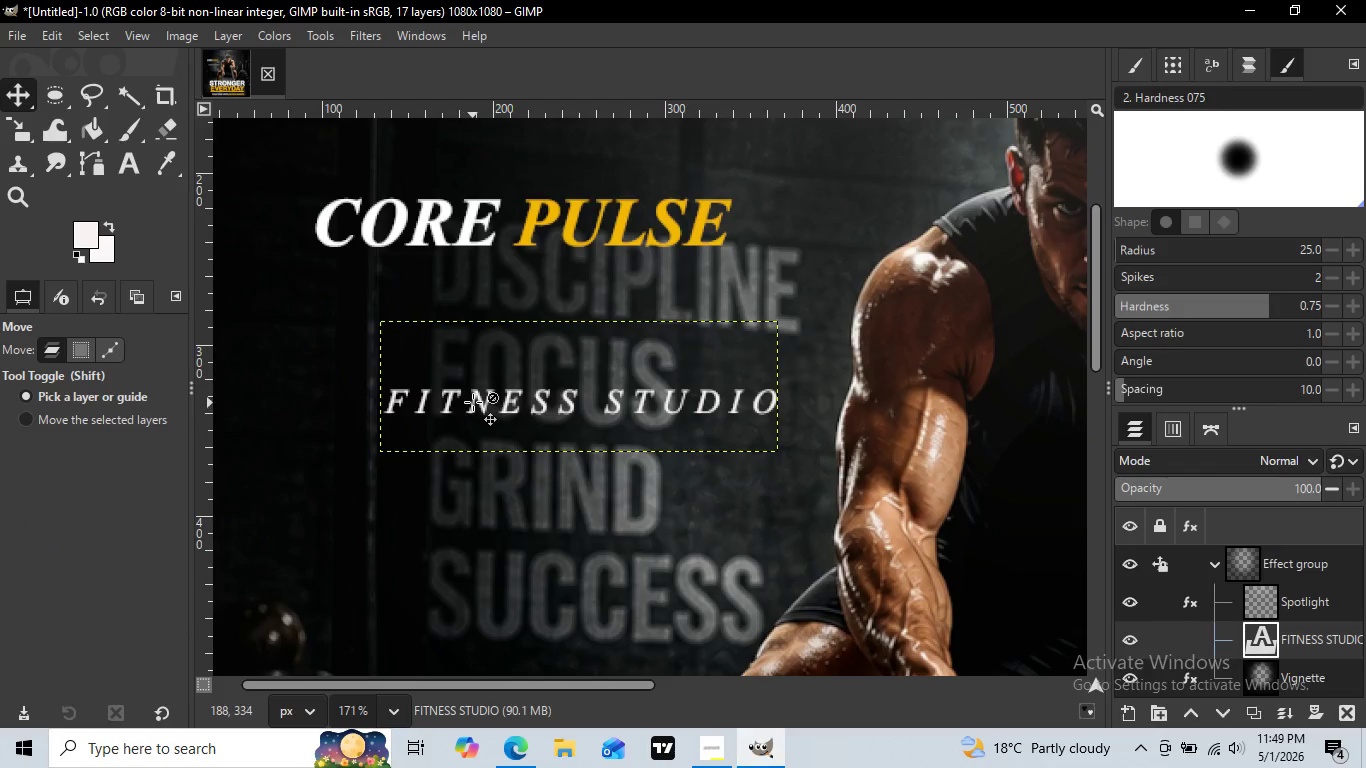 
left_click([17, 94])
 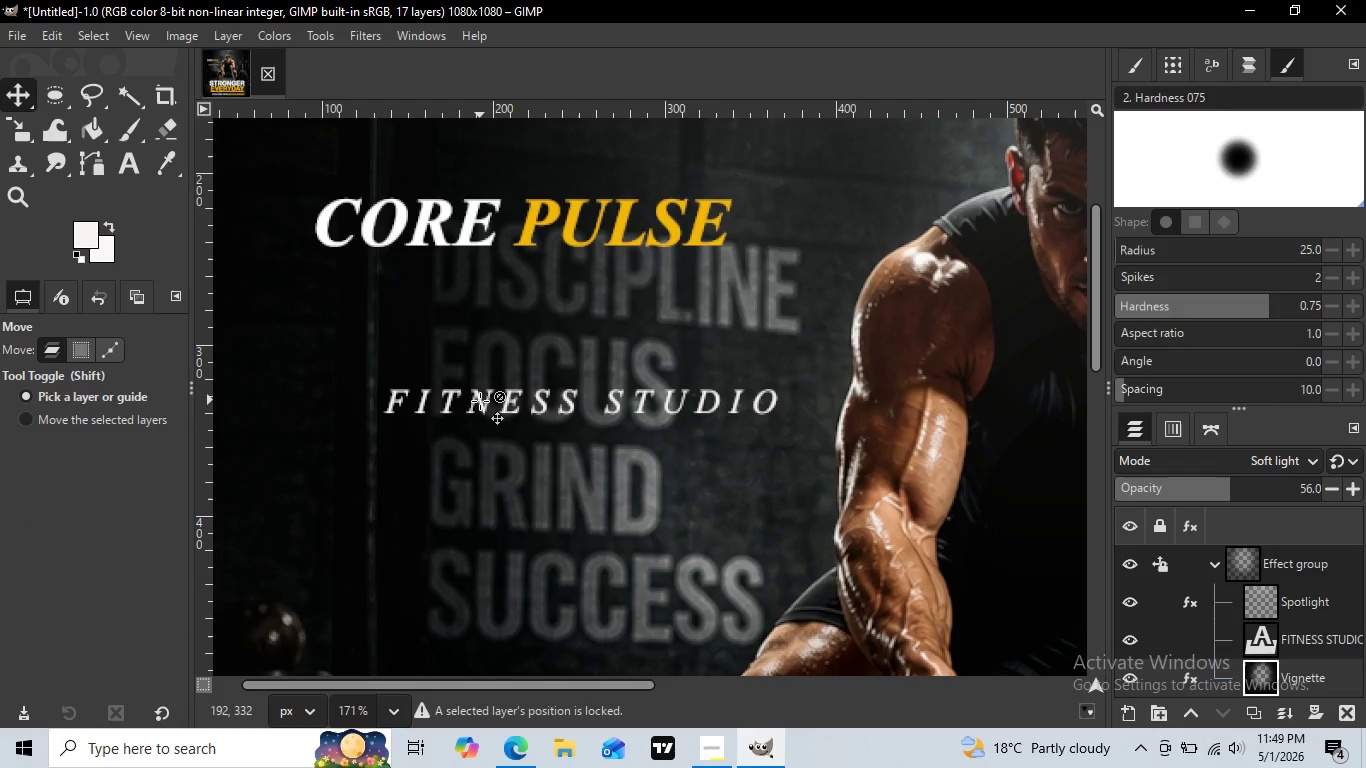 
left_click_drag(start_coordinate=[476, 401], to_coordinate=[468, 379])
 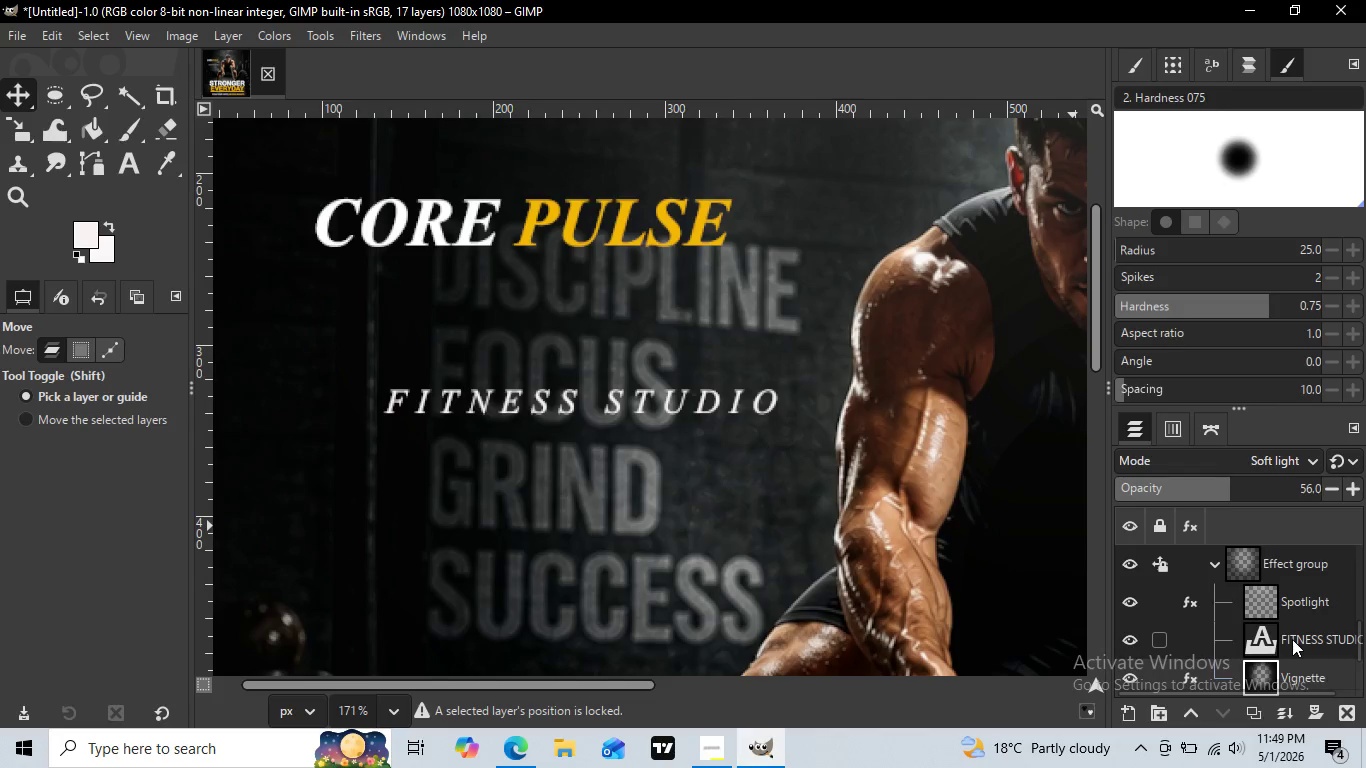 
left_click([1292, 639])
 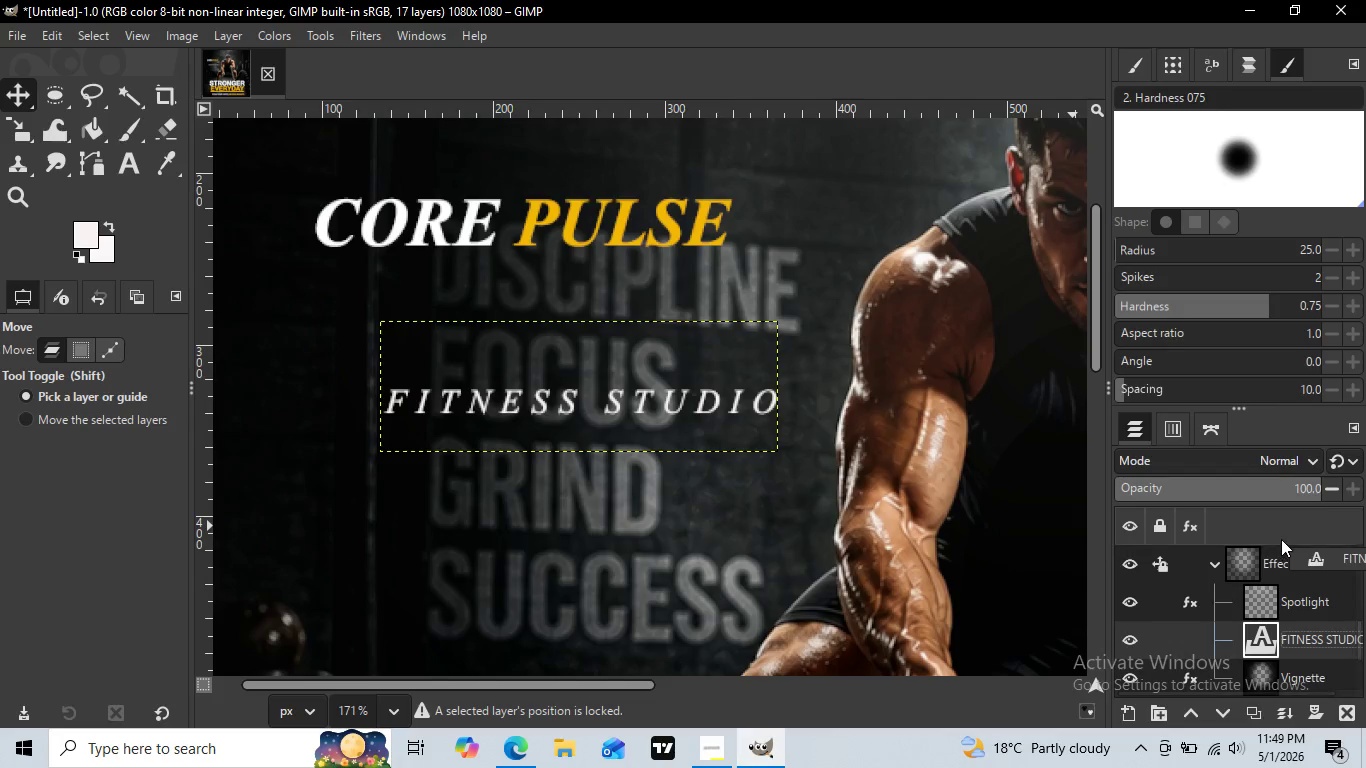 
left_click_drag(start_coordinate=[1296, 639], to_coordinate=[1303, 627])
 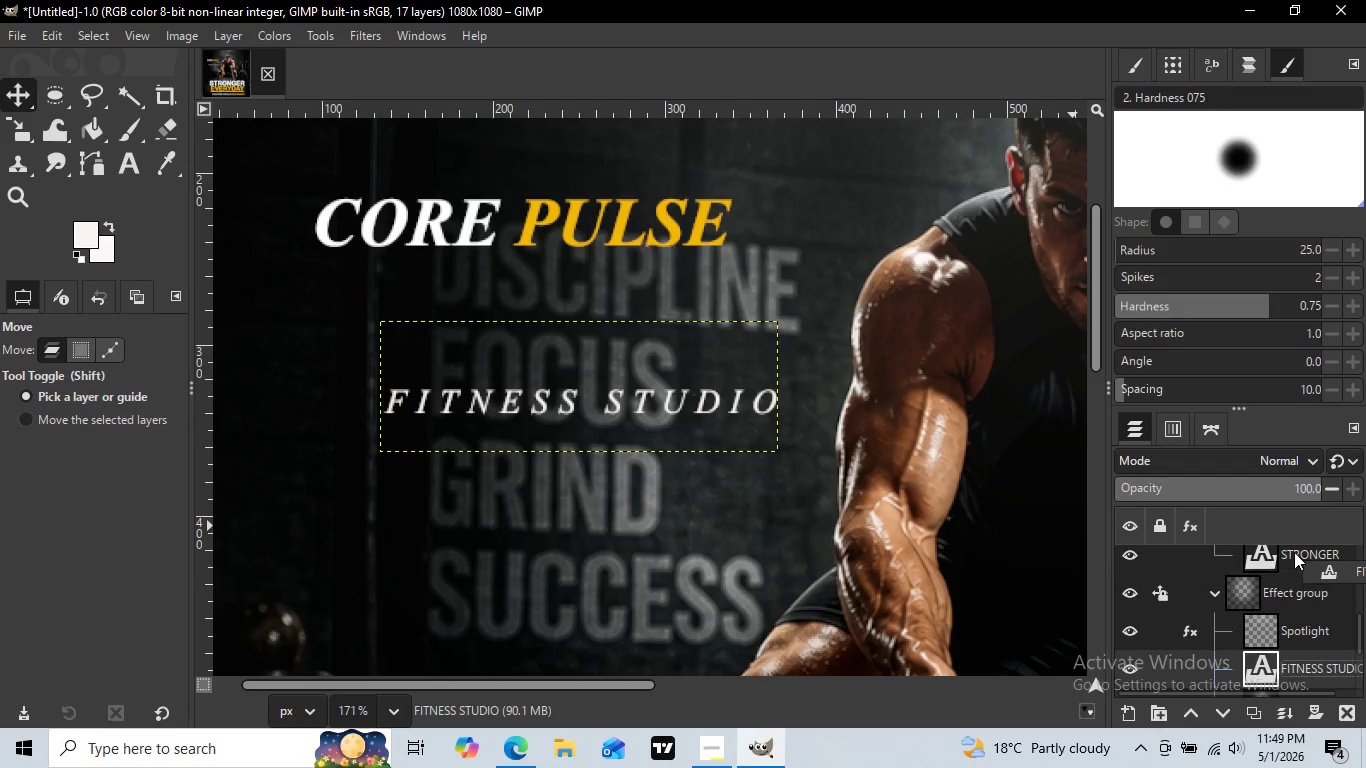 
scroll: coordinate [1302, 627], scroll_direction: up, amount: 4.0
 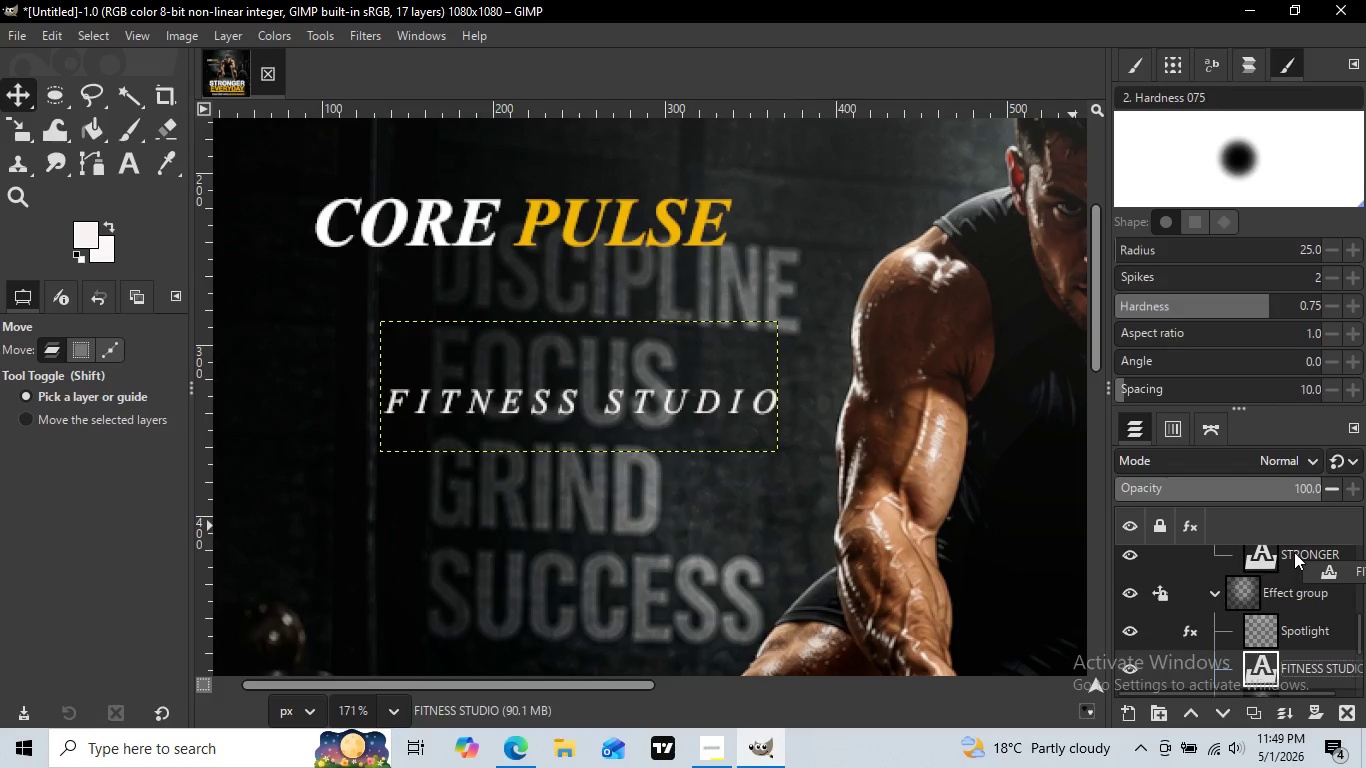 
left_click_drag(start_coordinate=[1310, 665], to_coordinate=[1296, 567])
 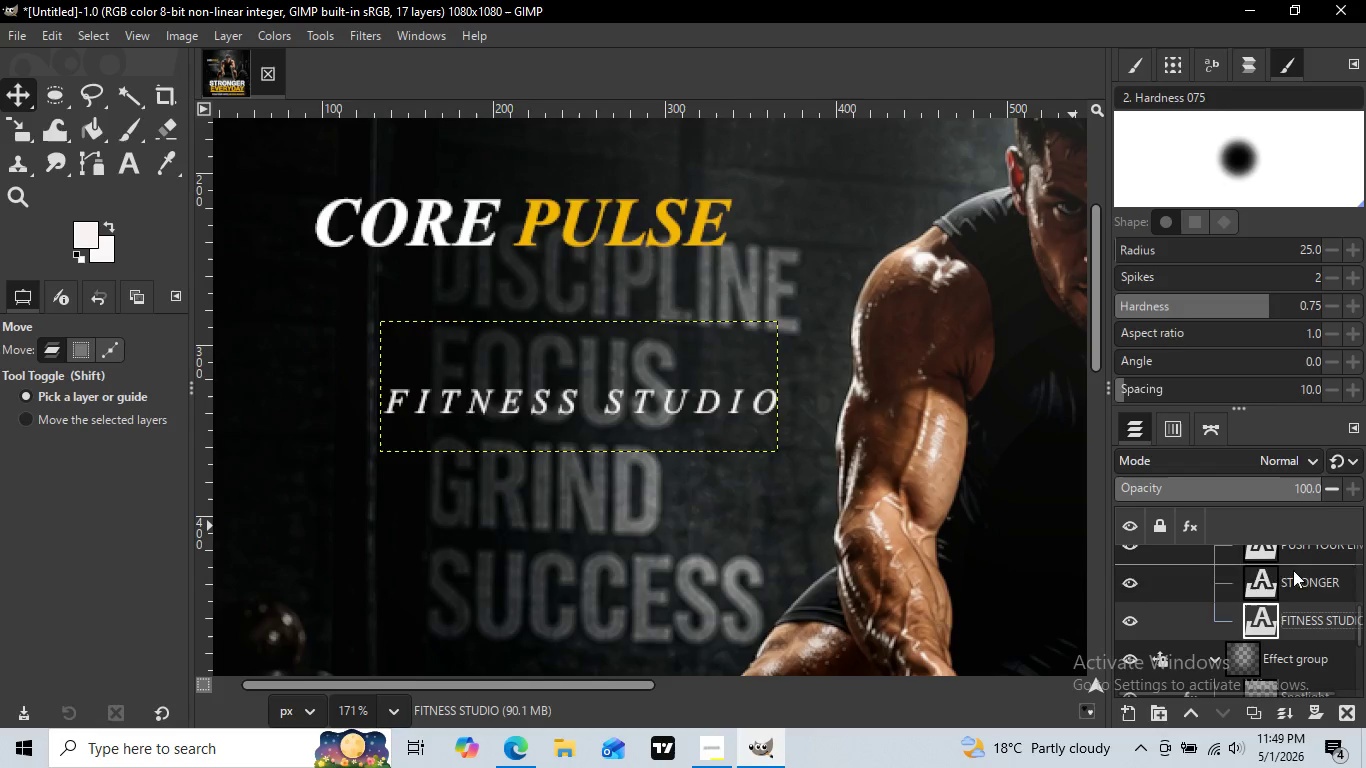 
scroll: coordinate [1295, 571], scroll_direction: up, amount: 1.0
 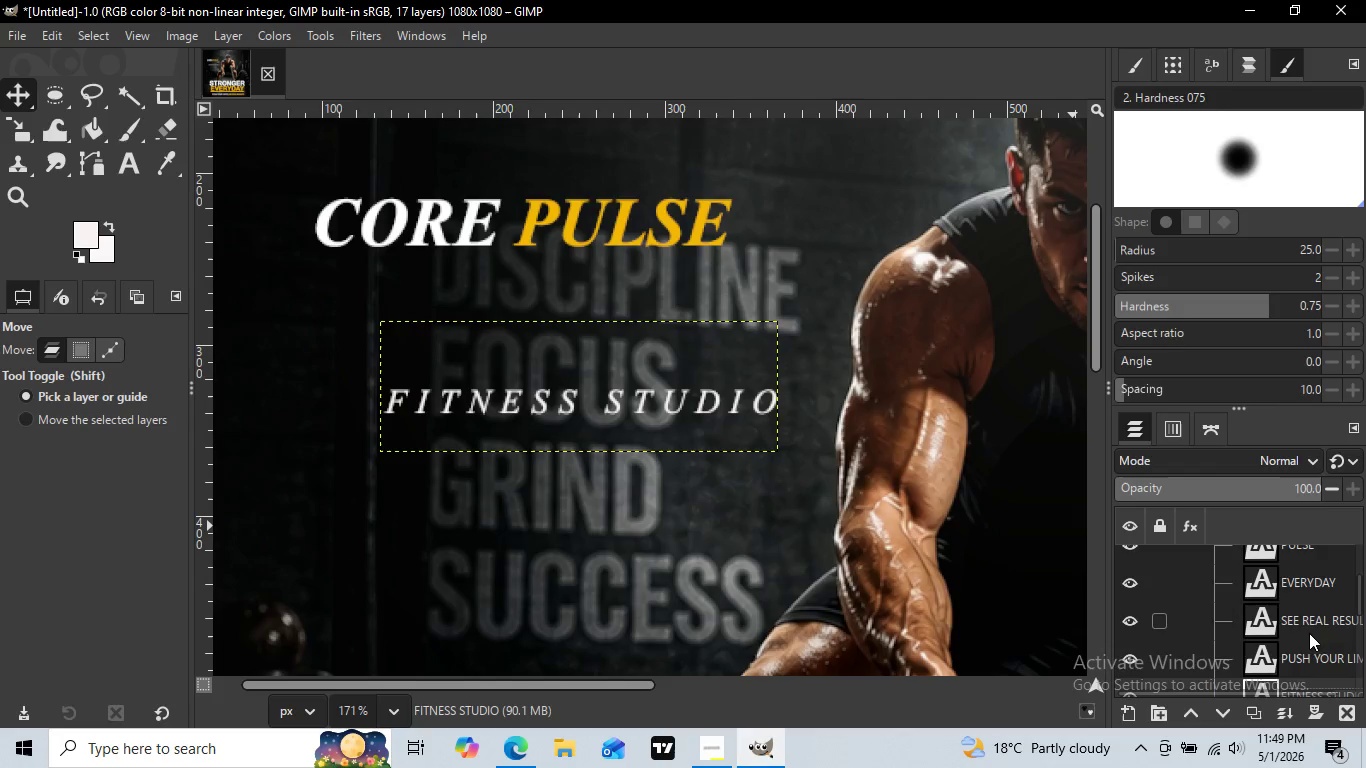 
left_click_drag(start_coordinate=[1297, 621], to_coordinate=[1295, 570])
 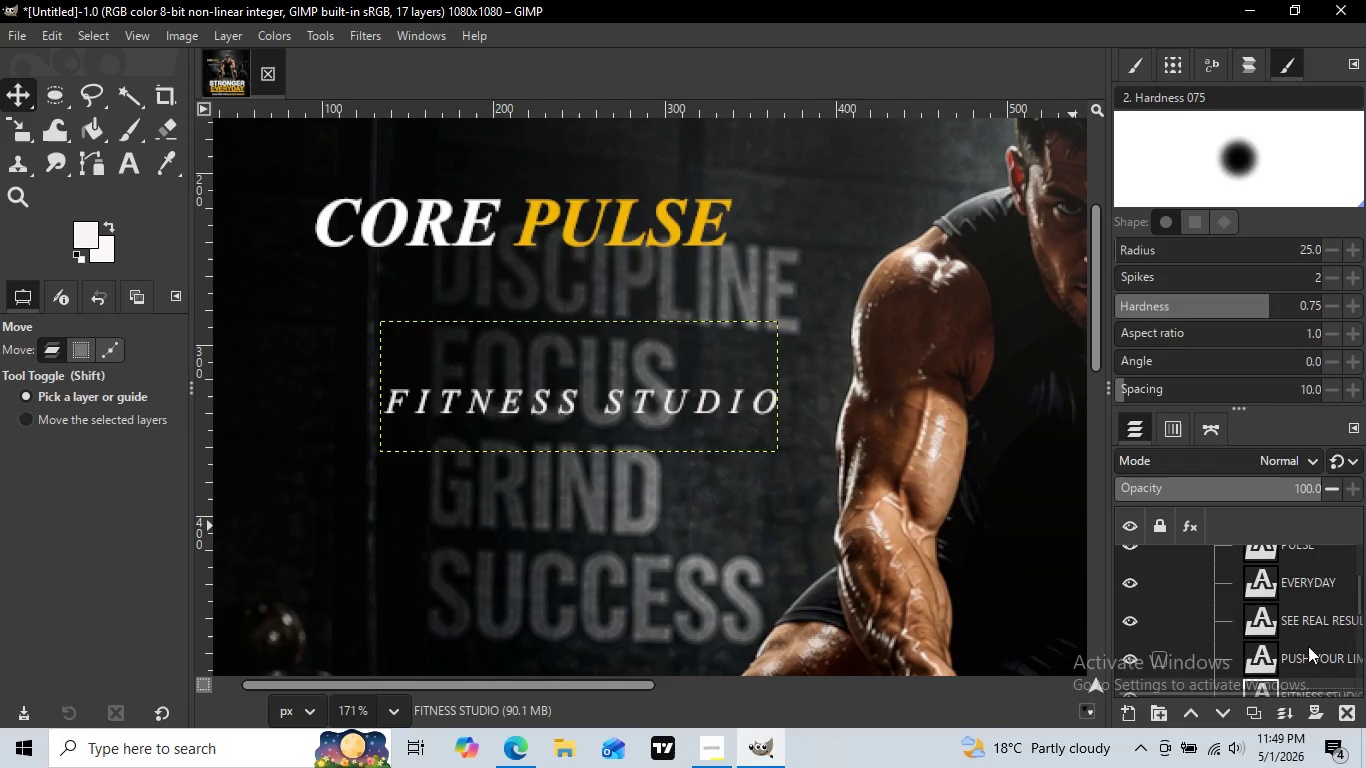 
scroll: coordinate [1292, 571], scroll_direction: up, amount: 4.0
 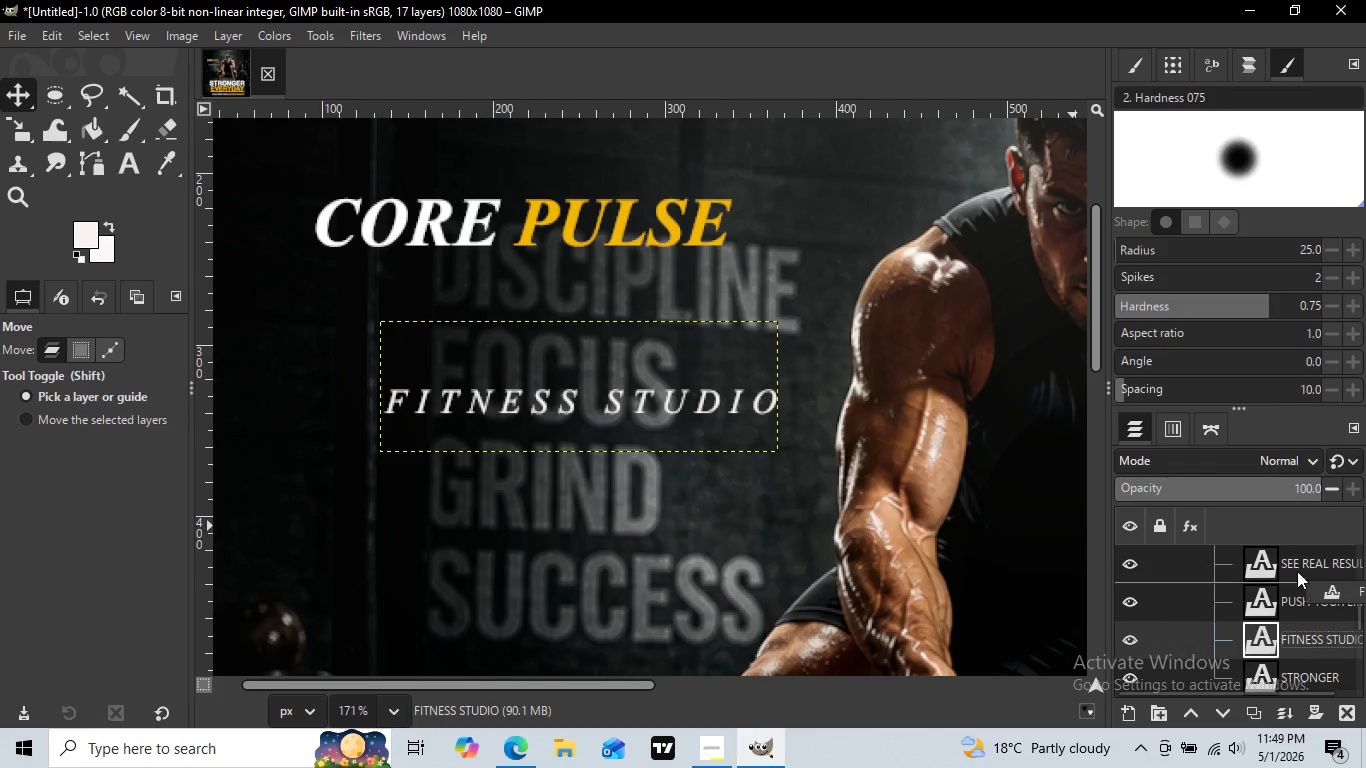 
scroll: coordinate [1308, 646], scroll_direction: down, amount: 2.0
 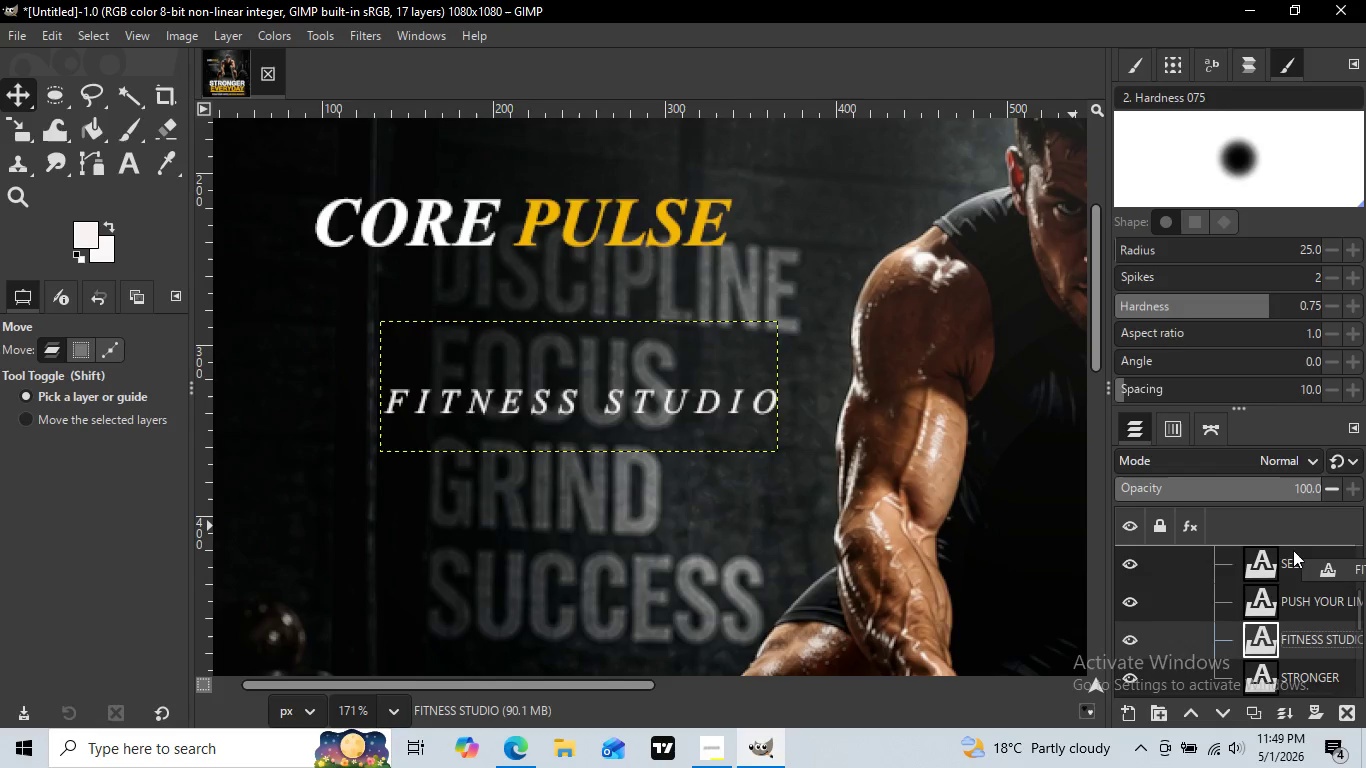 
left_click_drag(start_coordinate=[1305, 643], to_coordinate=[1291, 553])
 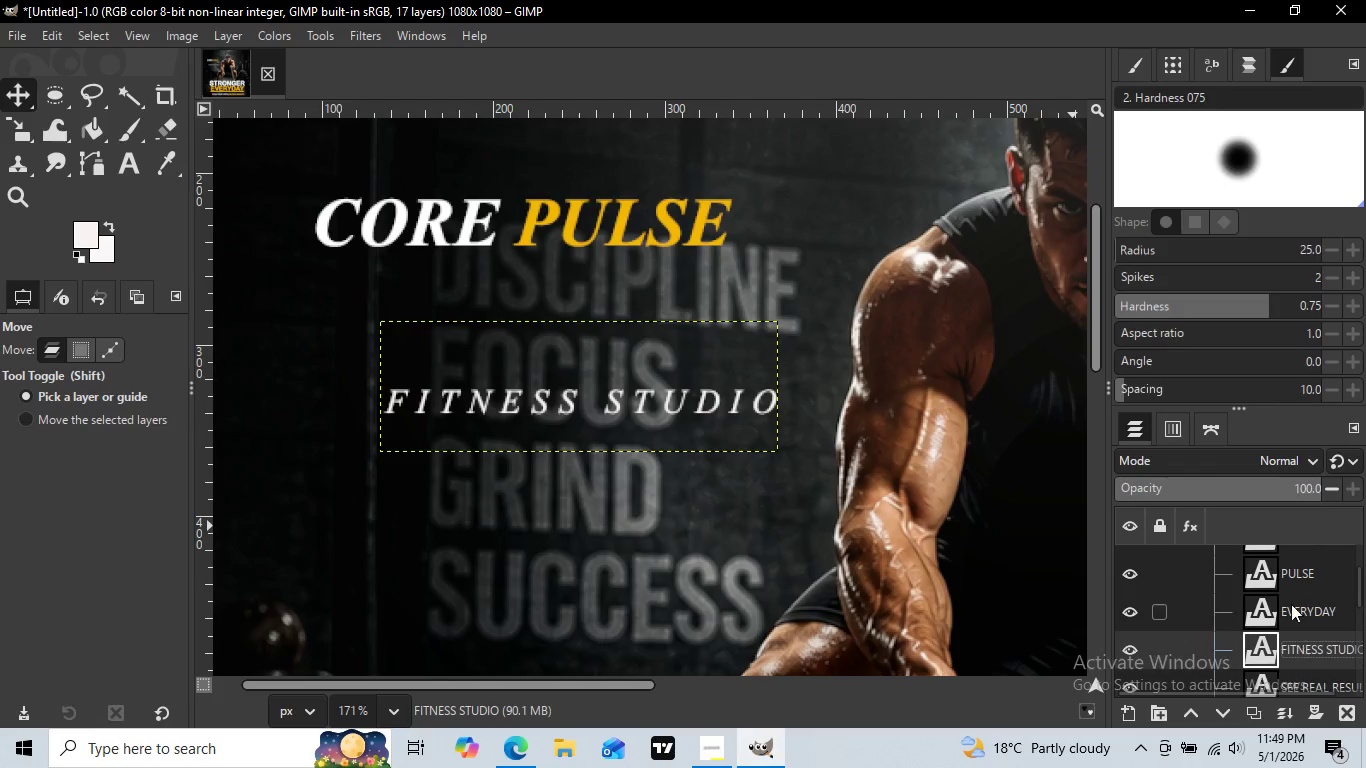 
scroll: coordinate [1291, 604], scroll_direction: up, amount: 8.0
 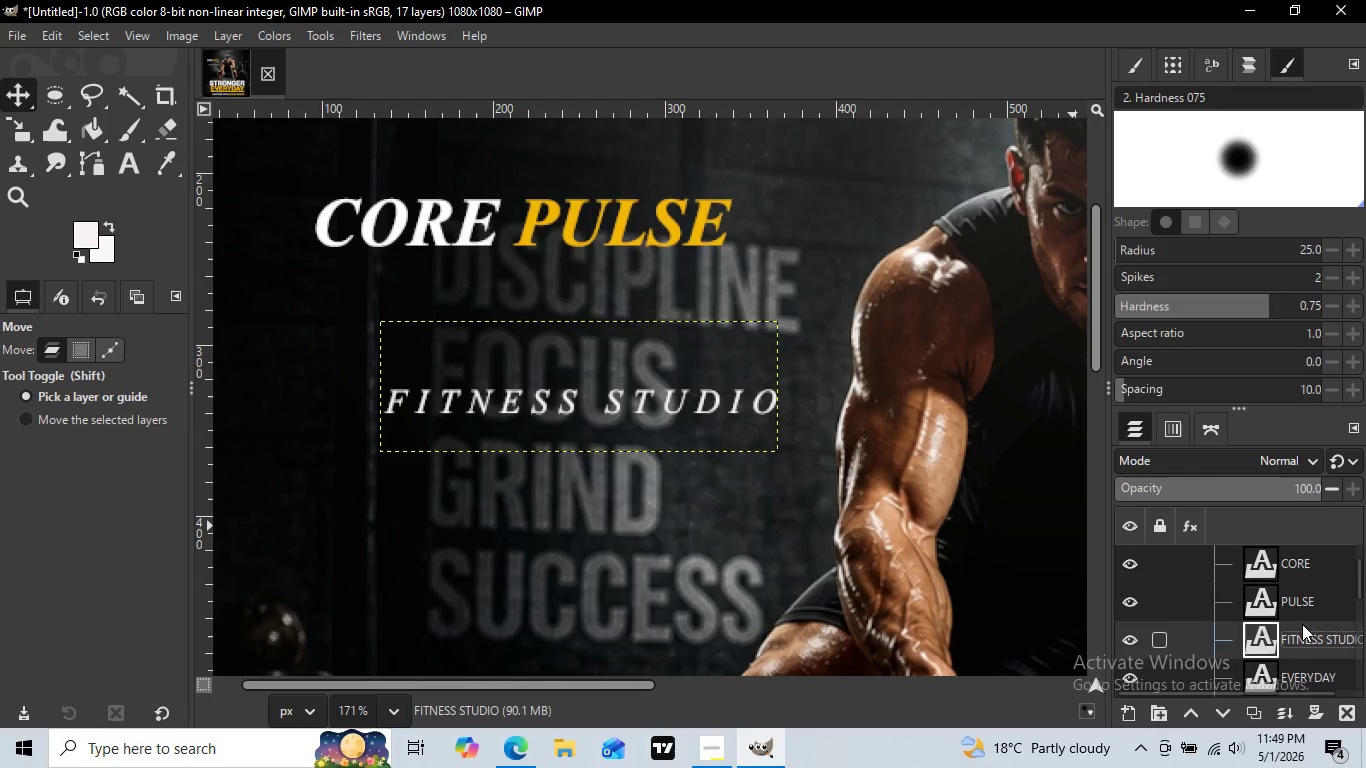 
left_click_drag(start_coordinate=[1303, 673], to_coordinate=[1303, 623])
 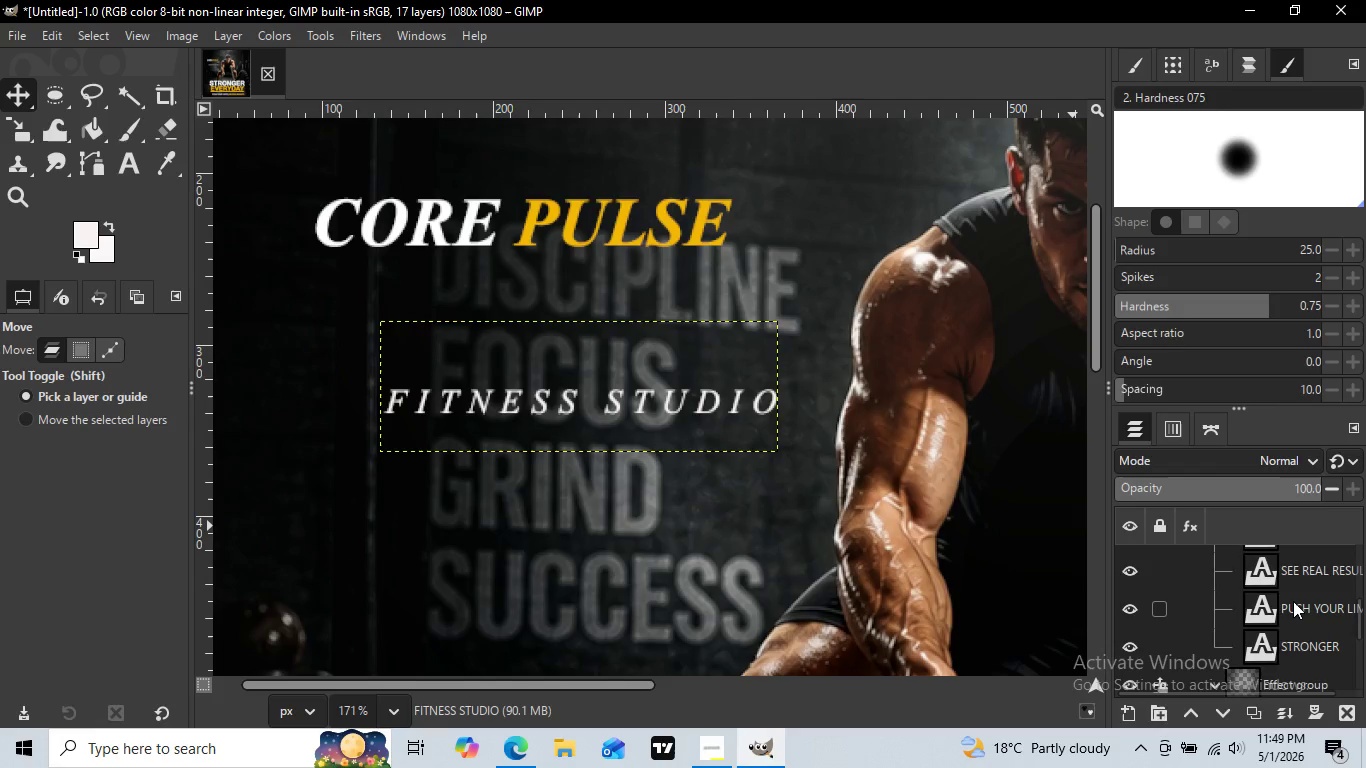 
scroll: coordinate [1293, 600], scroll_direction: down, amount: 6.0
 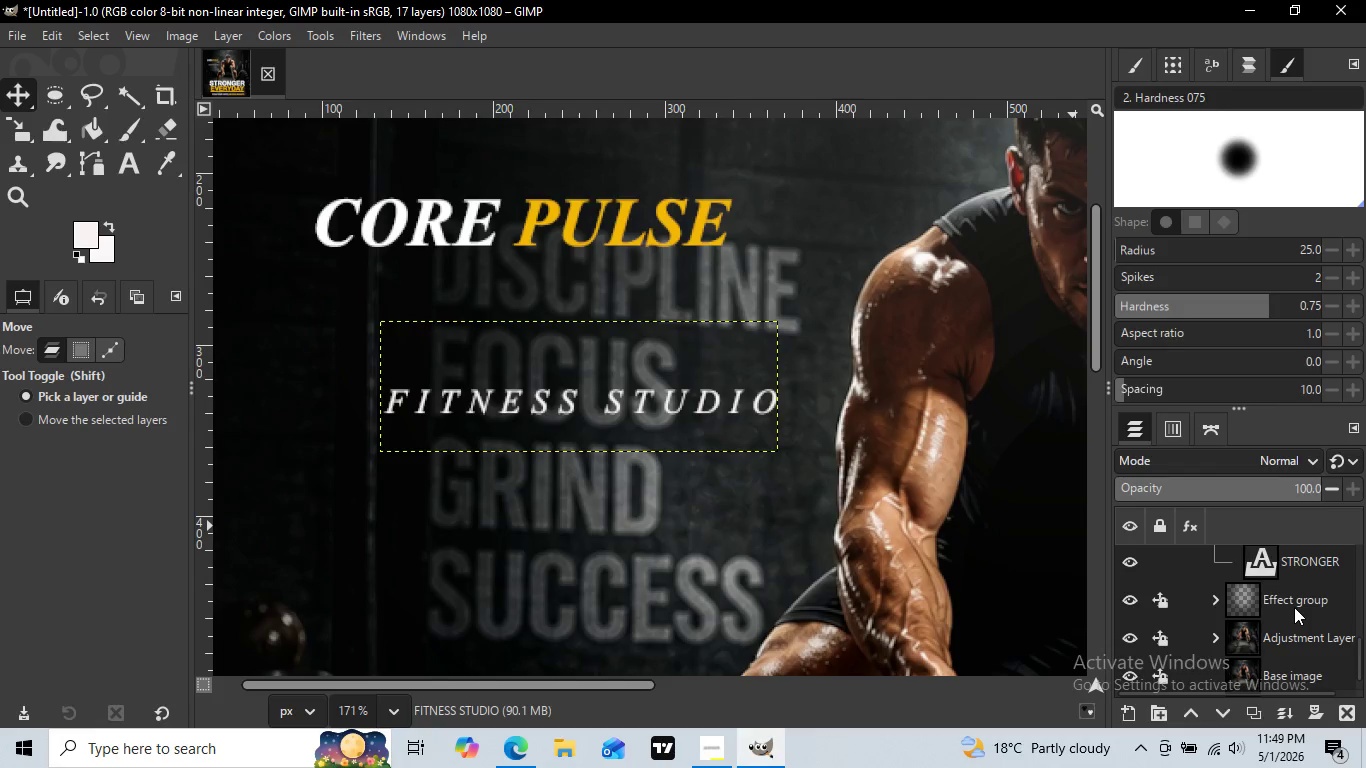 
left_click([1213, 599])
 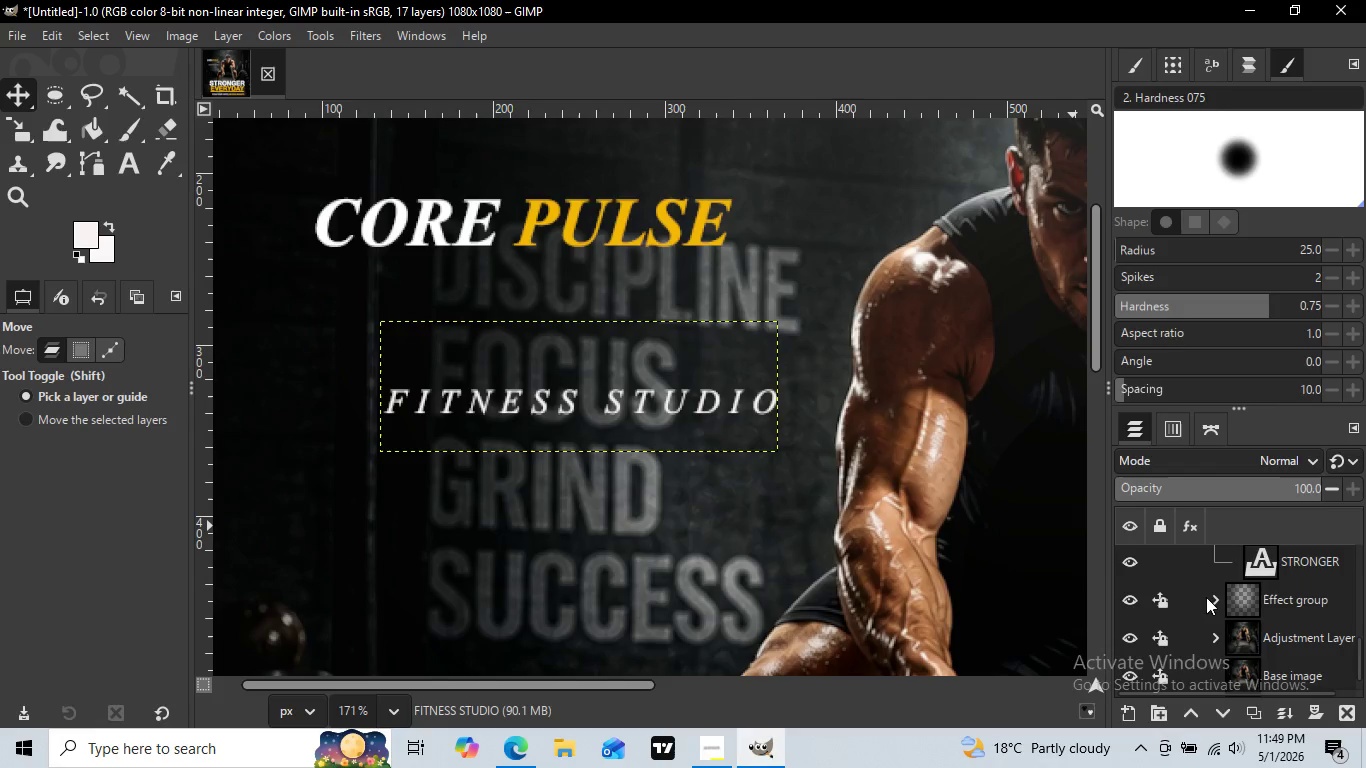 
scroll: coordinate [1294, 607], scroll_direction: none, amount: 0.0
 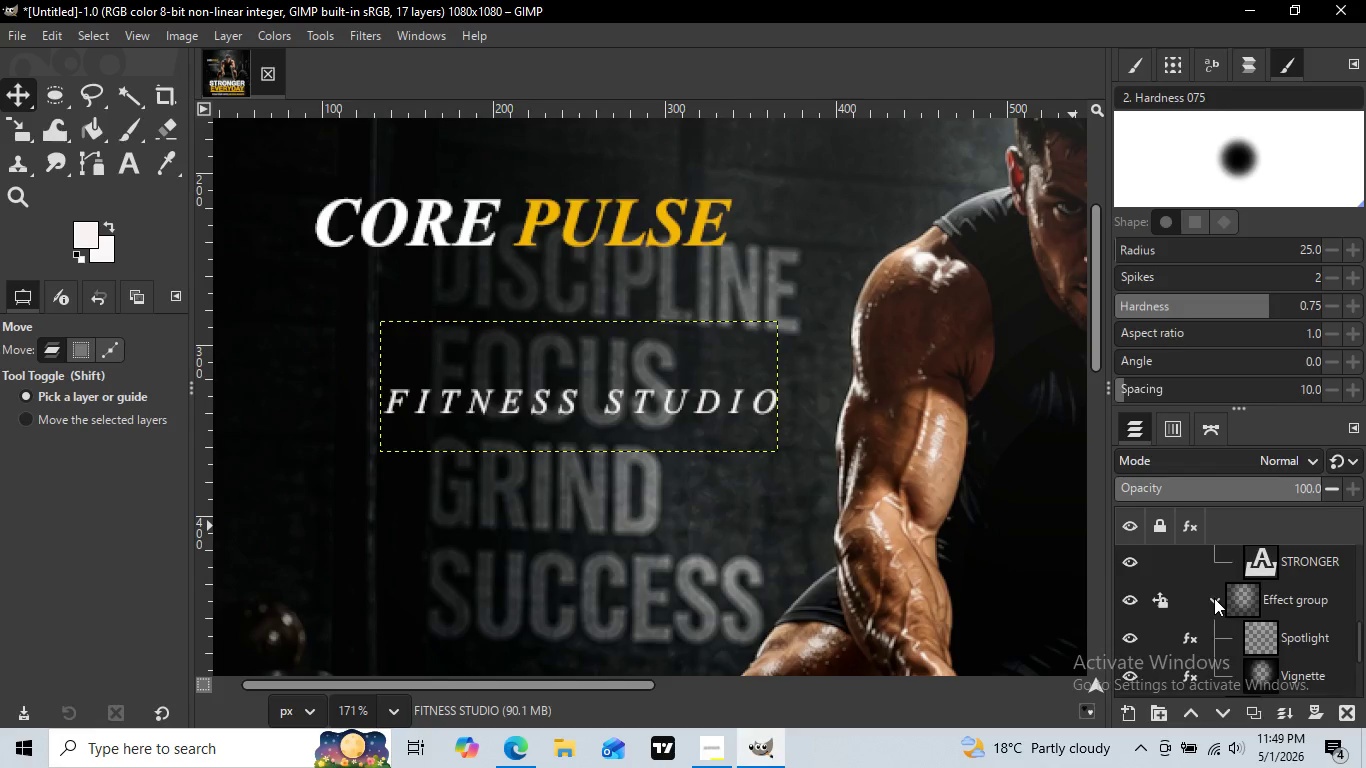 
left_click([1214, 597])
 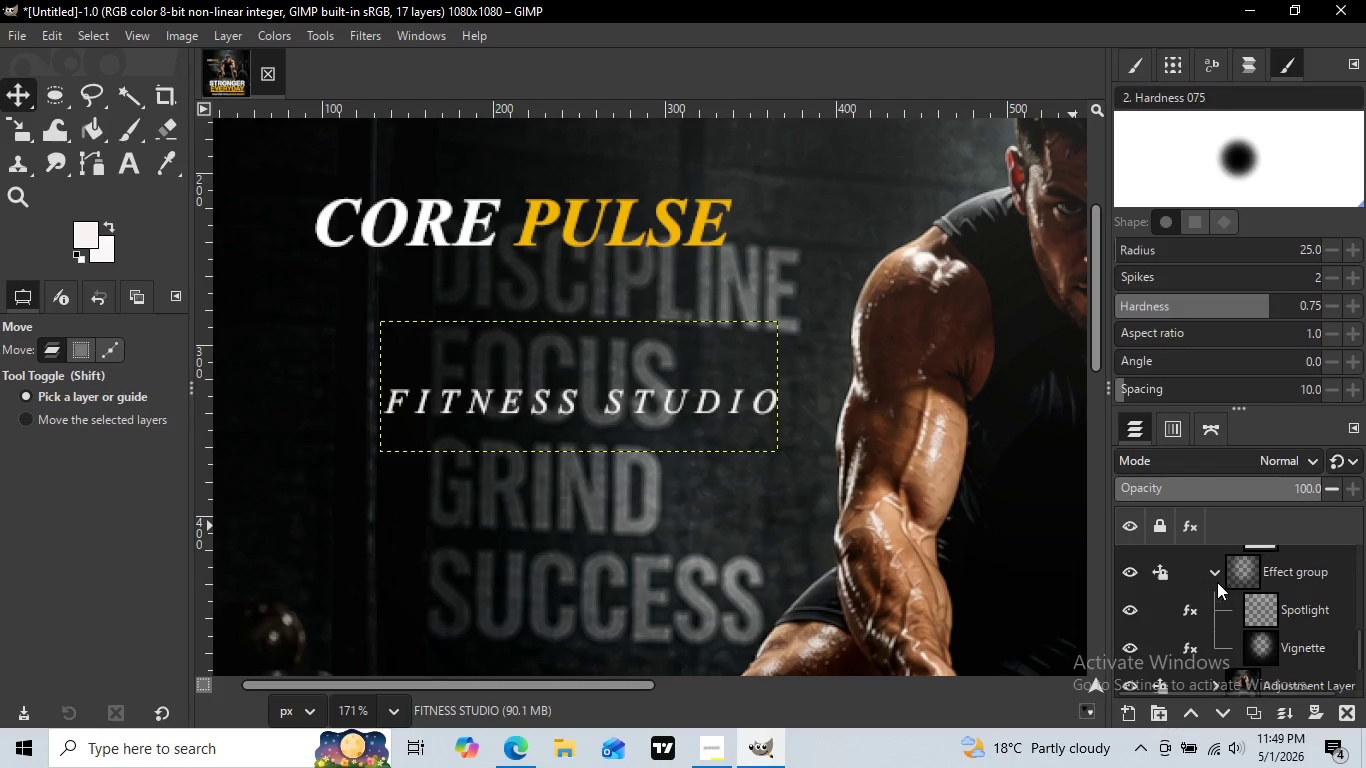 
scroll: coordinate [1232, 600], scroll_direction: down, amount: 1.0
 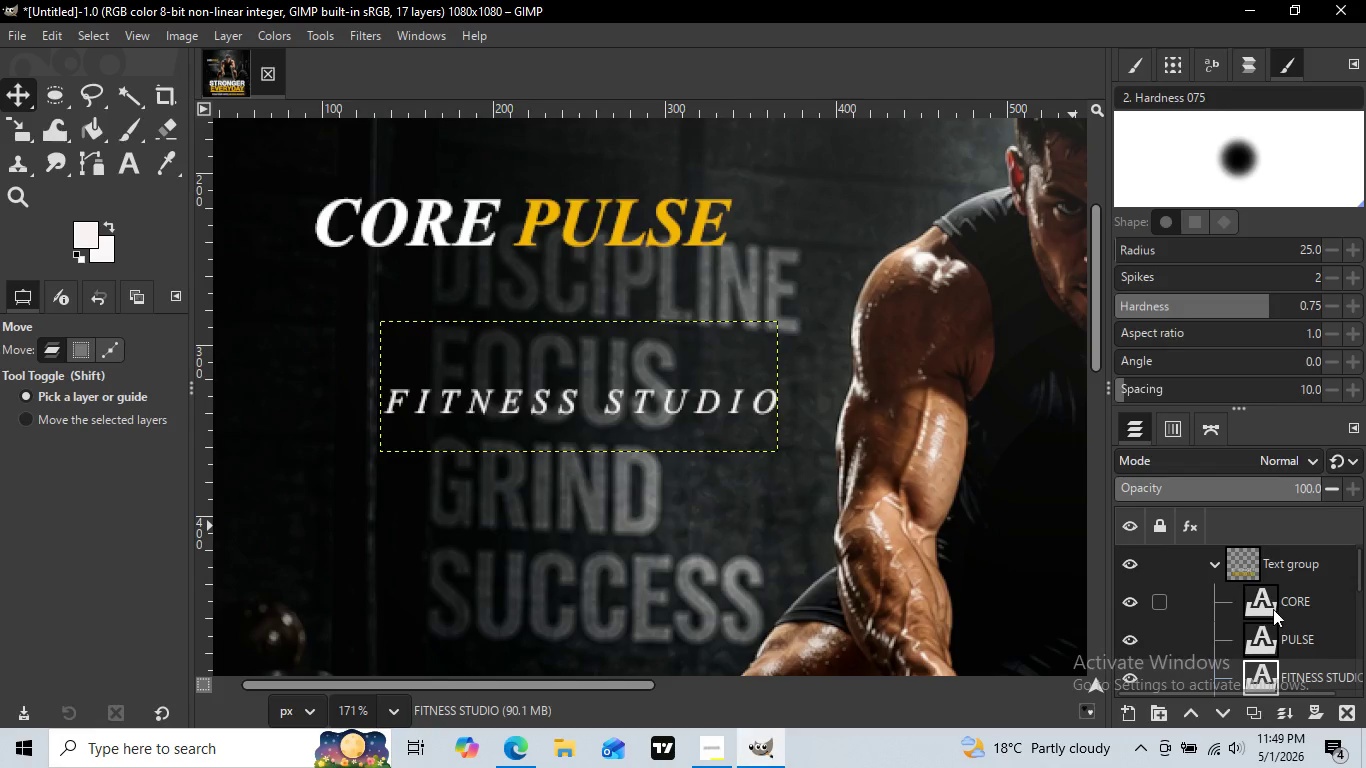 
left_click([1215, 571])
 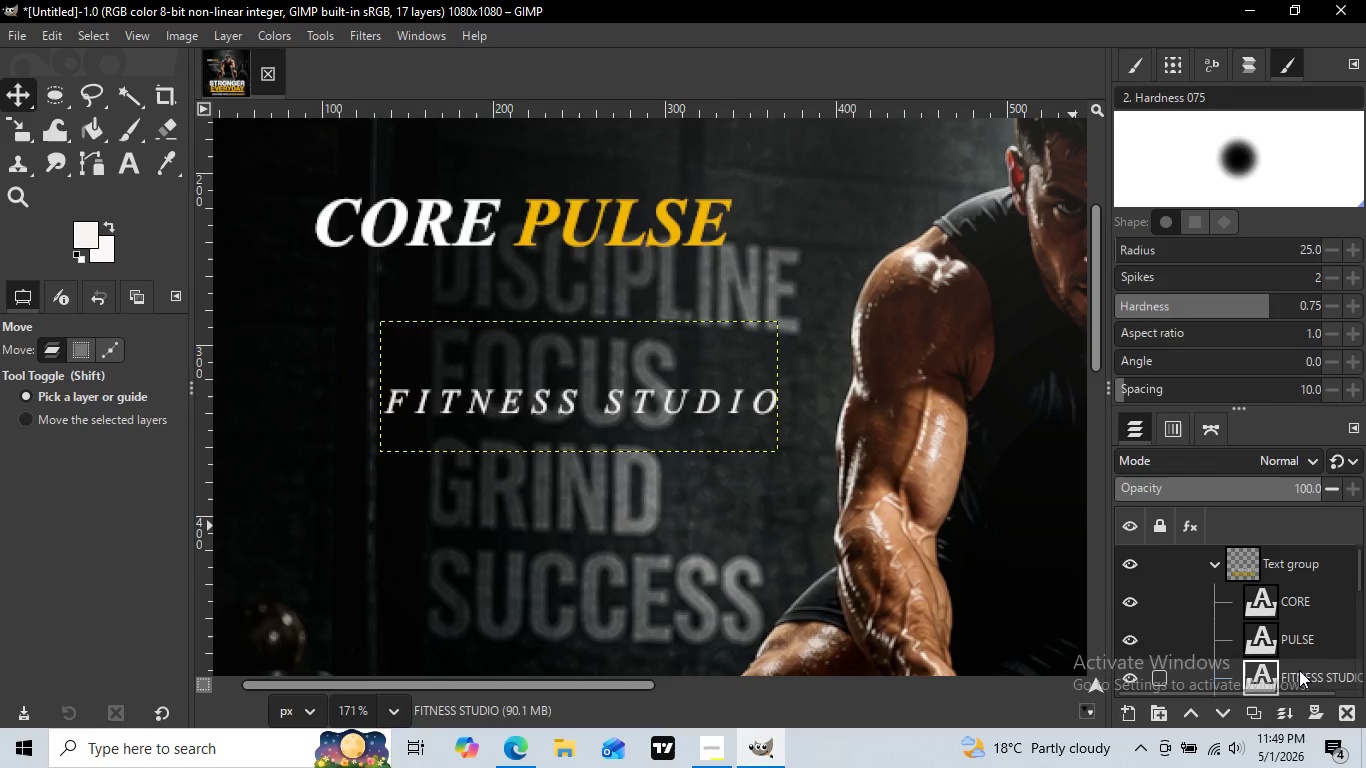 
scroll: coordinate [1267, 609], scroll_direction: up, amount: 11.0
 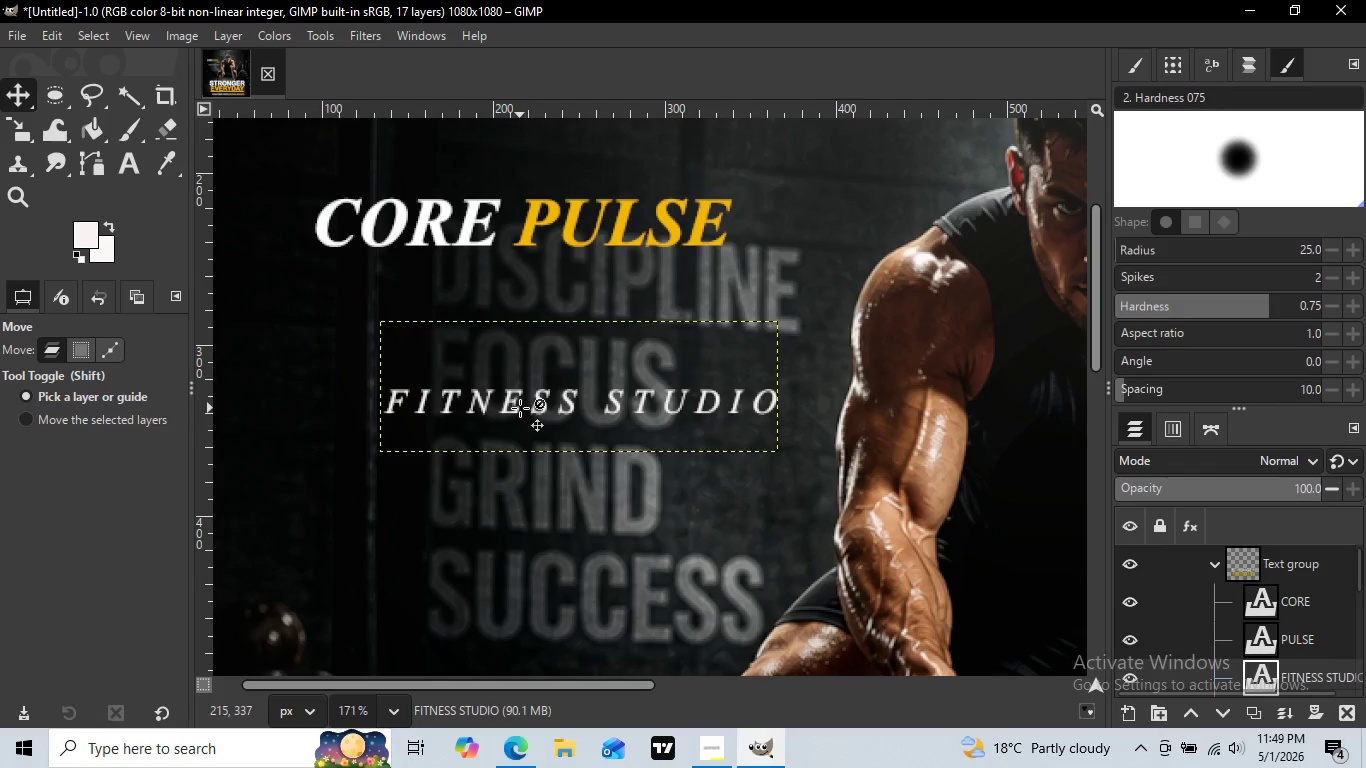 
left_click([1299, 670])
 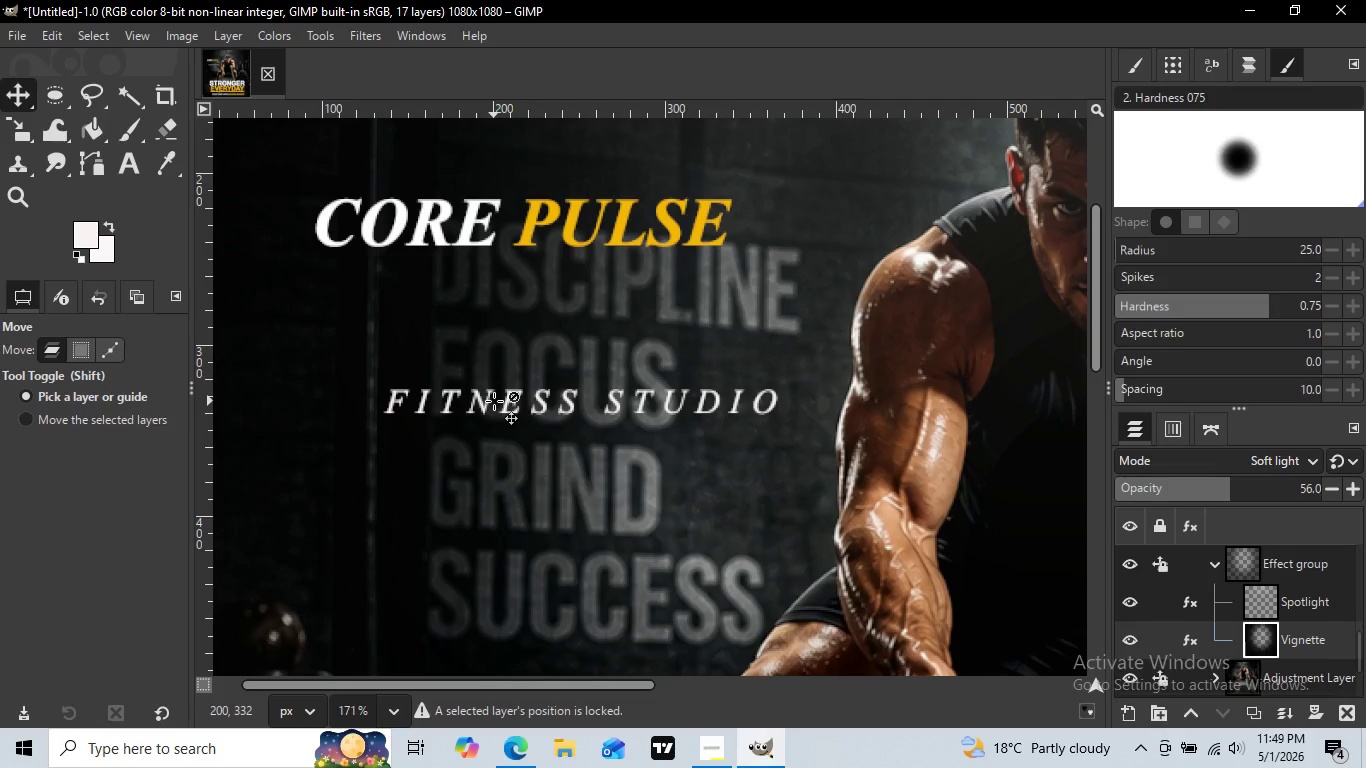 
left_click_drag(start_coordinate=[513, 403], to_coordinate=[487, 360])
 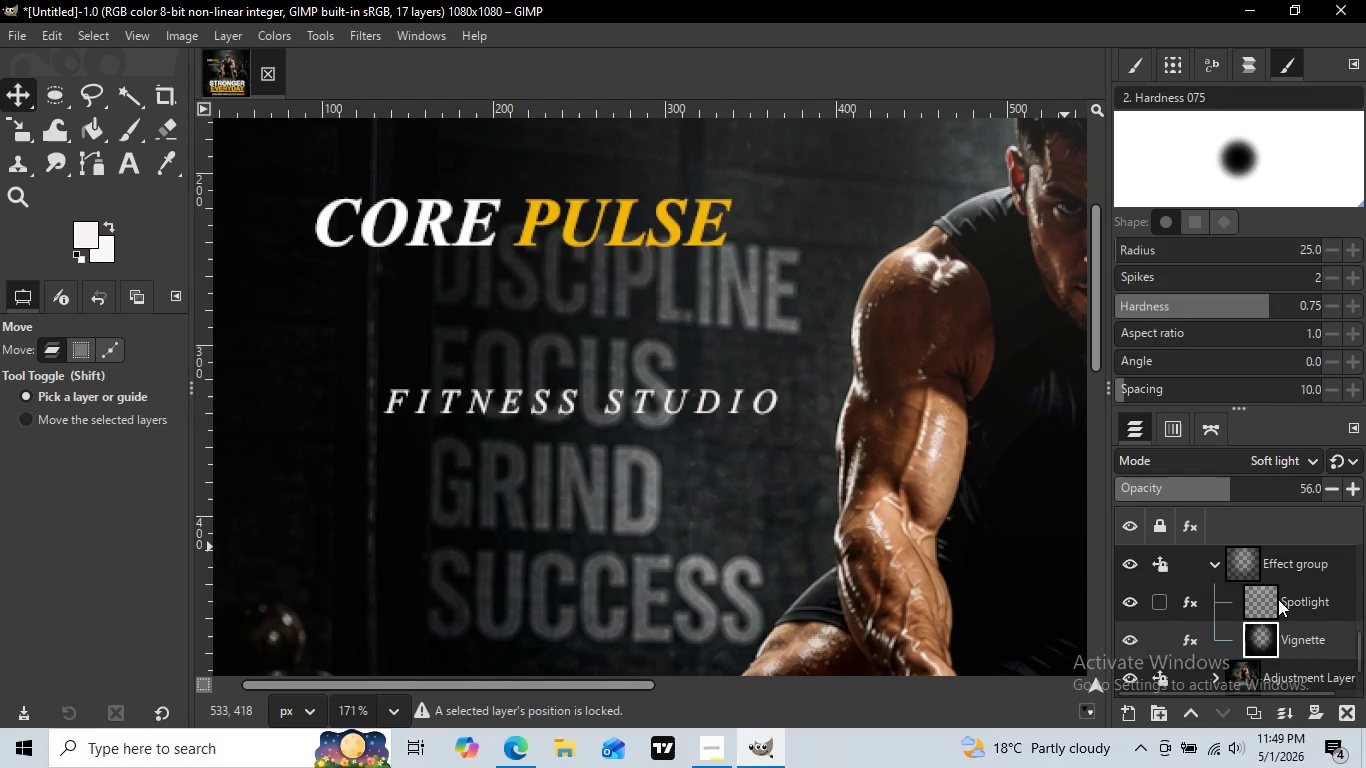 
scroll: coordinate [1278, 599], scroll_direction: none, amount: 0.0
 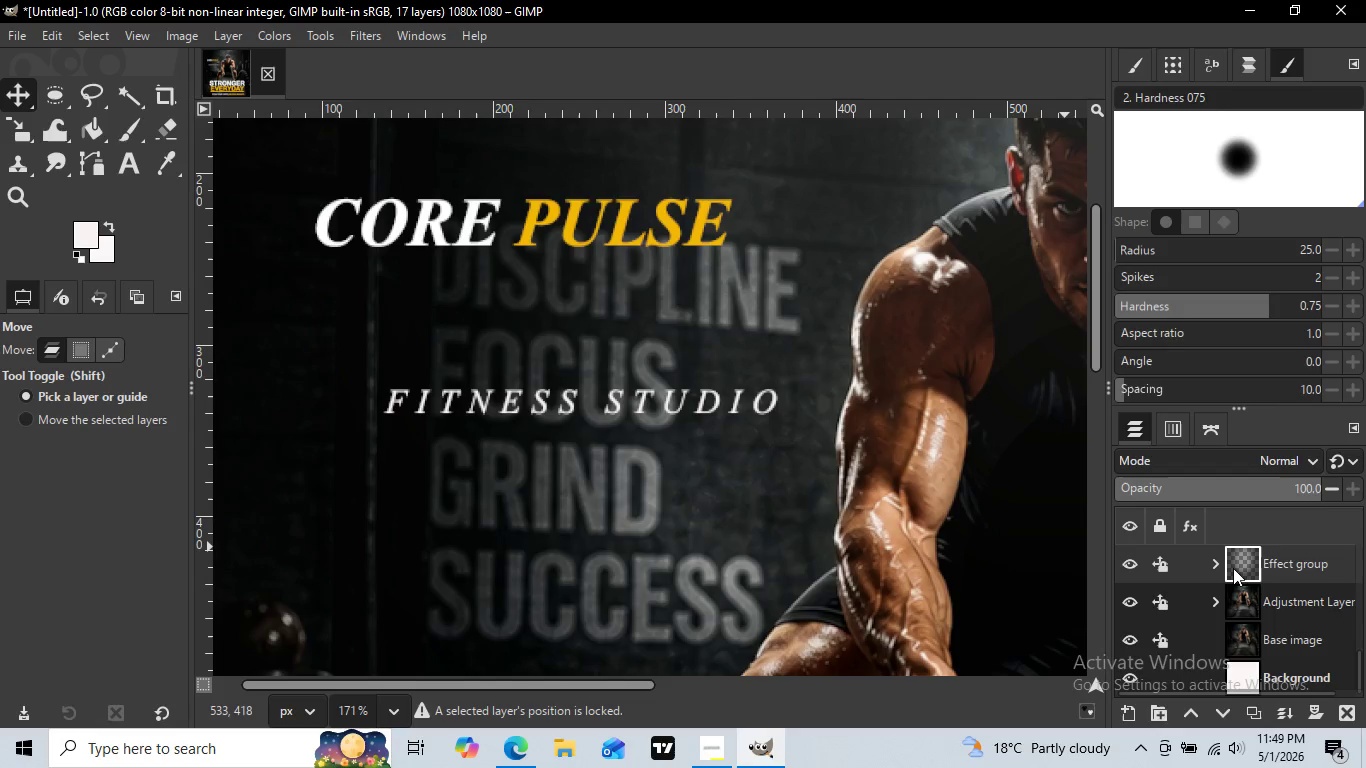 
left_click([1217, 566])
 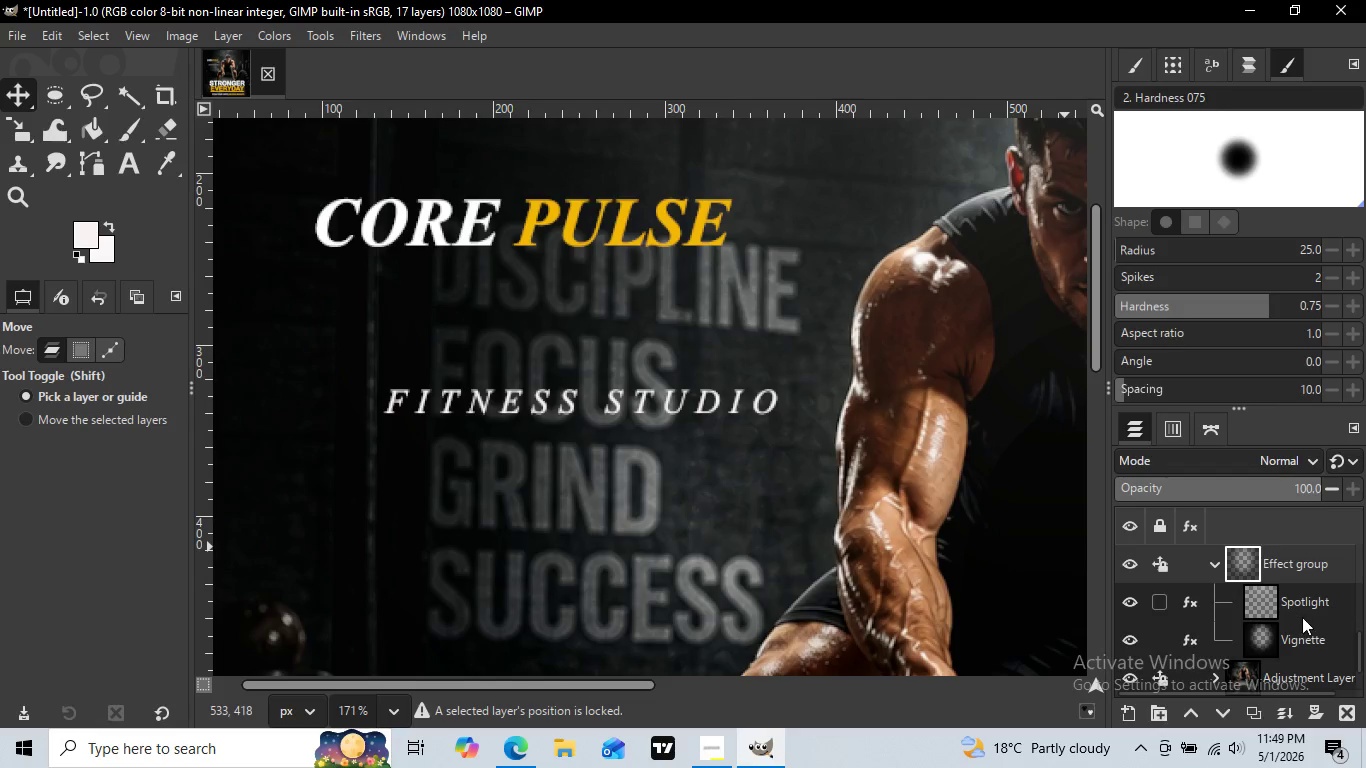 
left_click([1214, 567])
 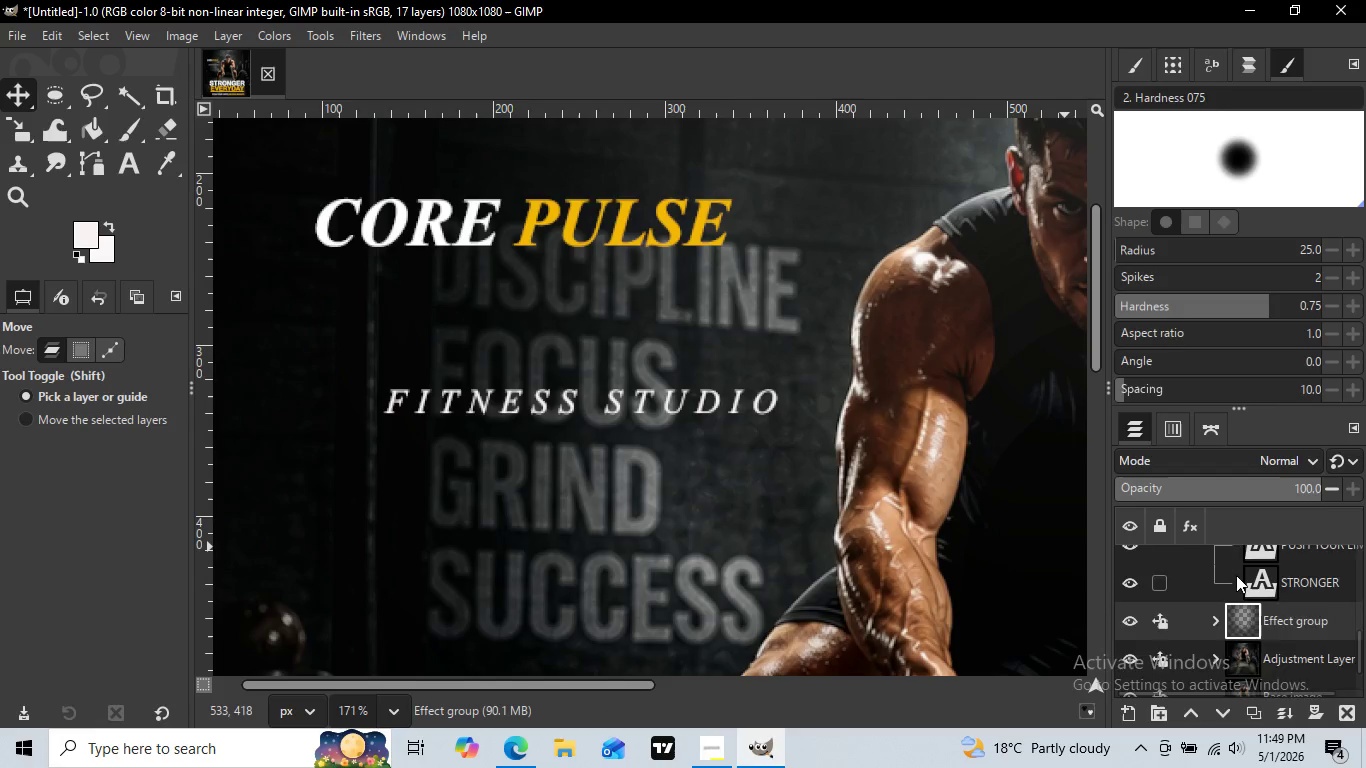 
left_click([1218, 561])
 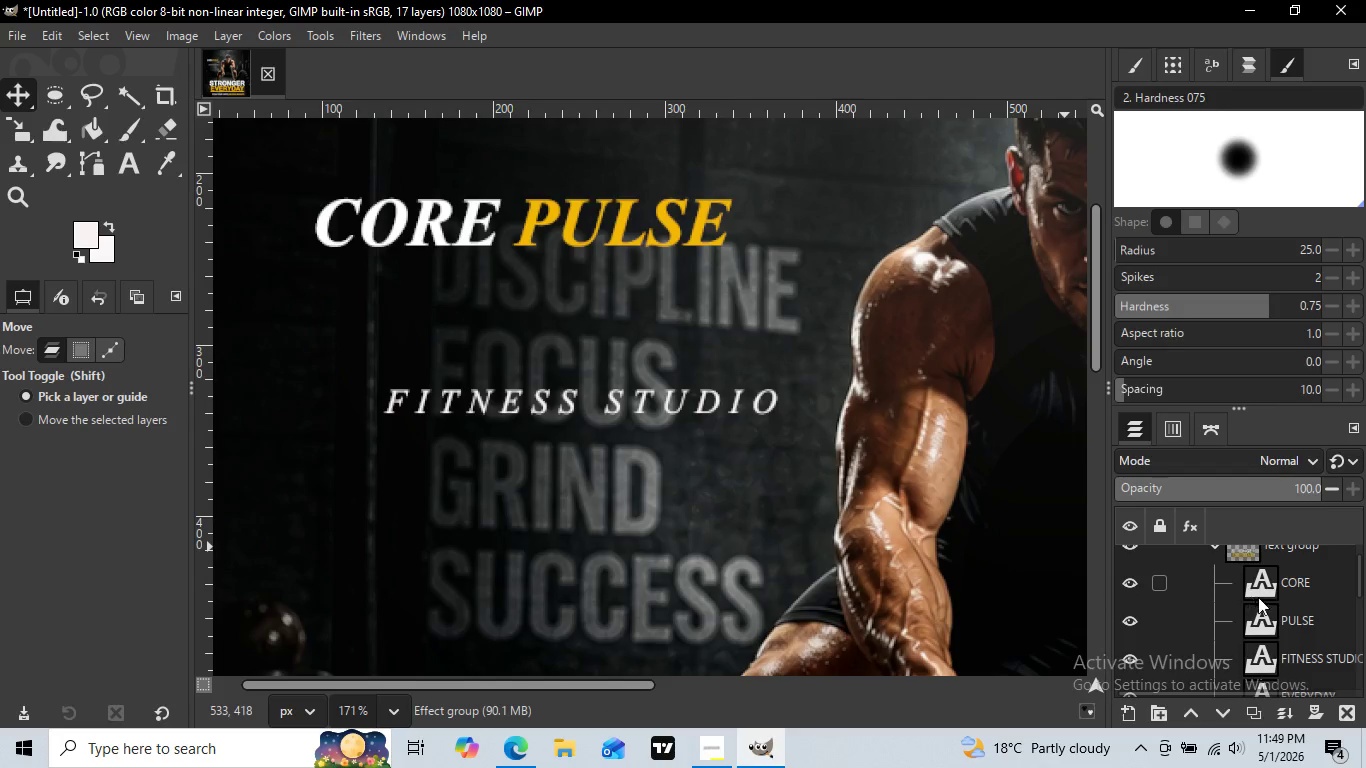 
scroll: coordinate [1251, 592], scroll_direction: up, amount: 10.0
 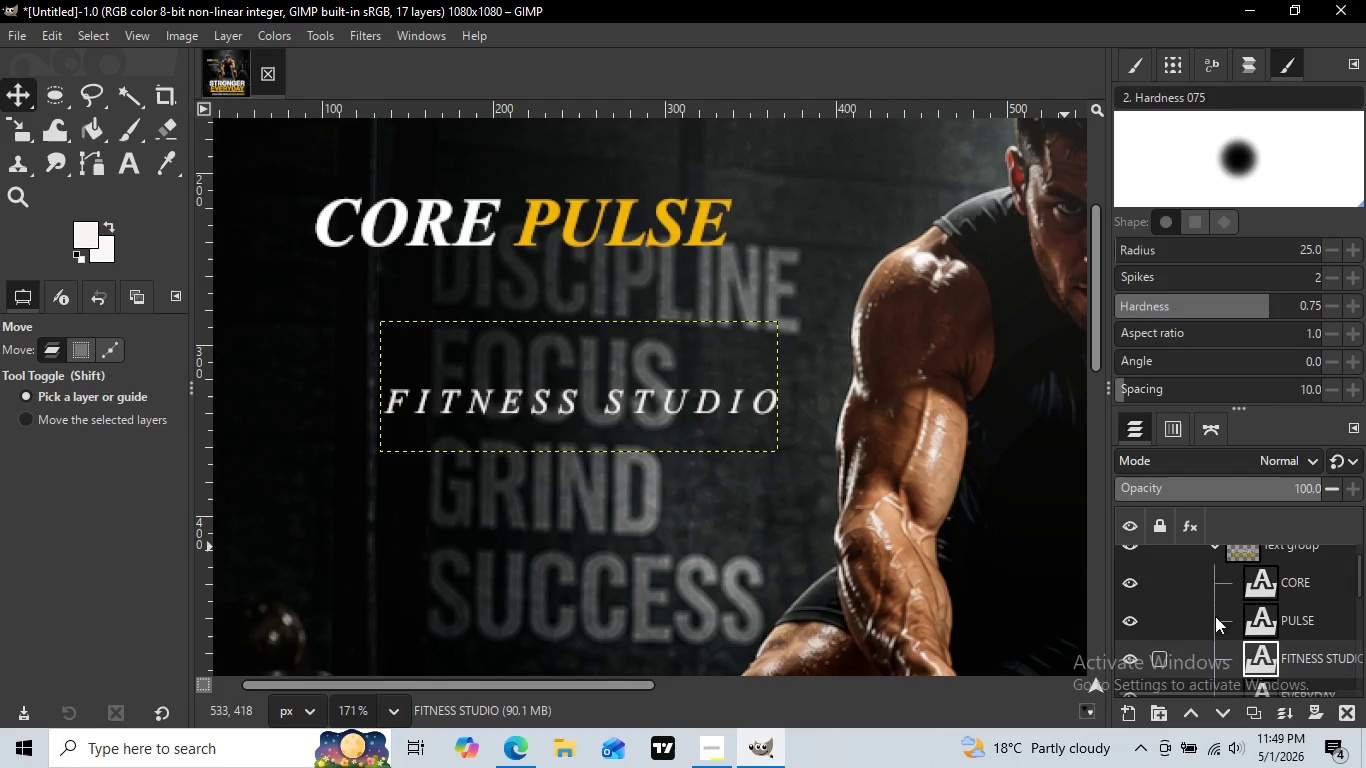 
left_click([1309, 656])
 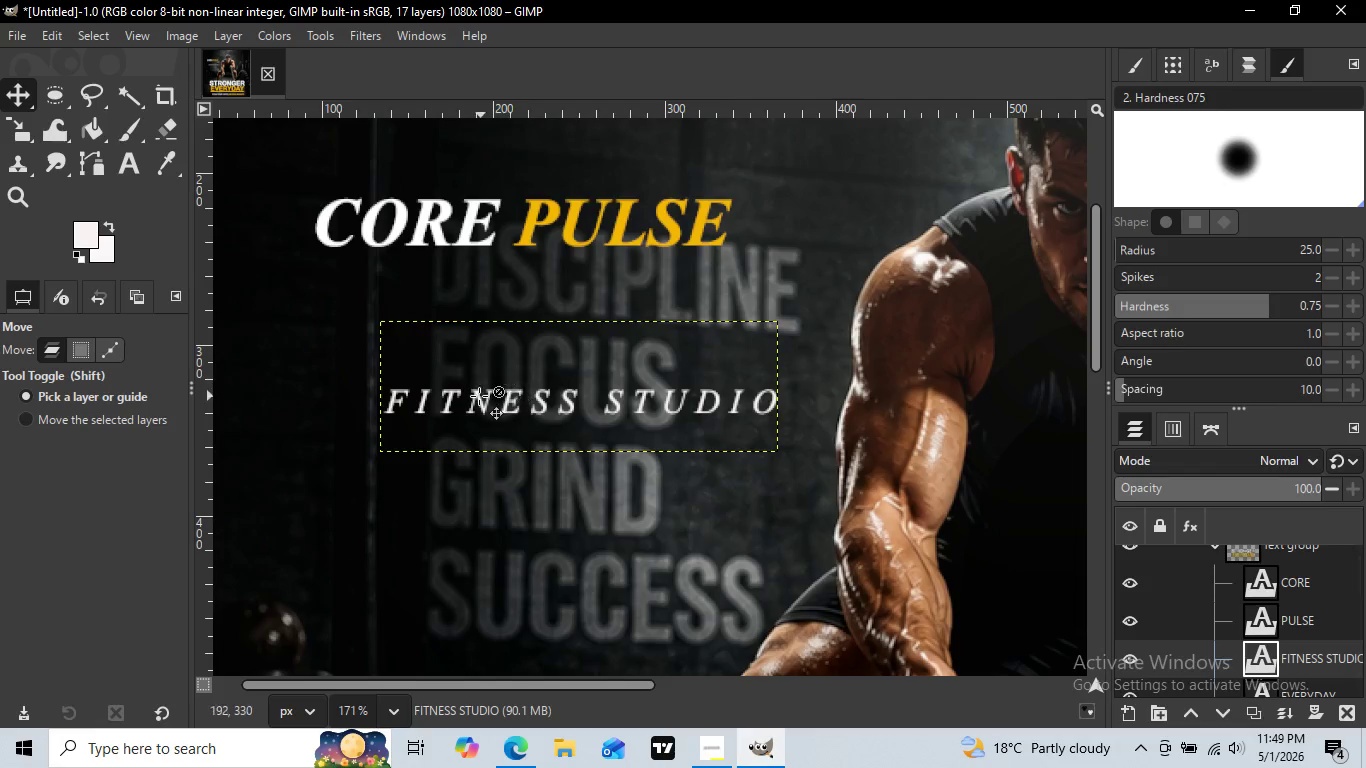 
left_click([18, 97])
 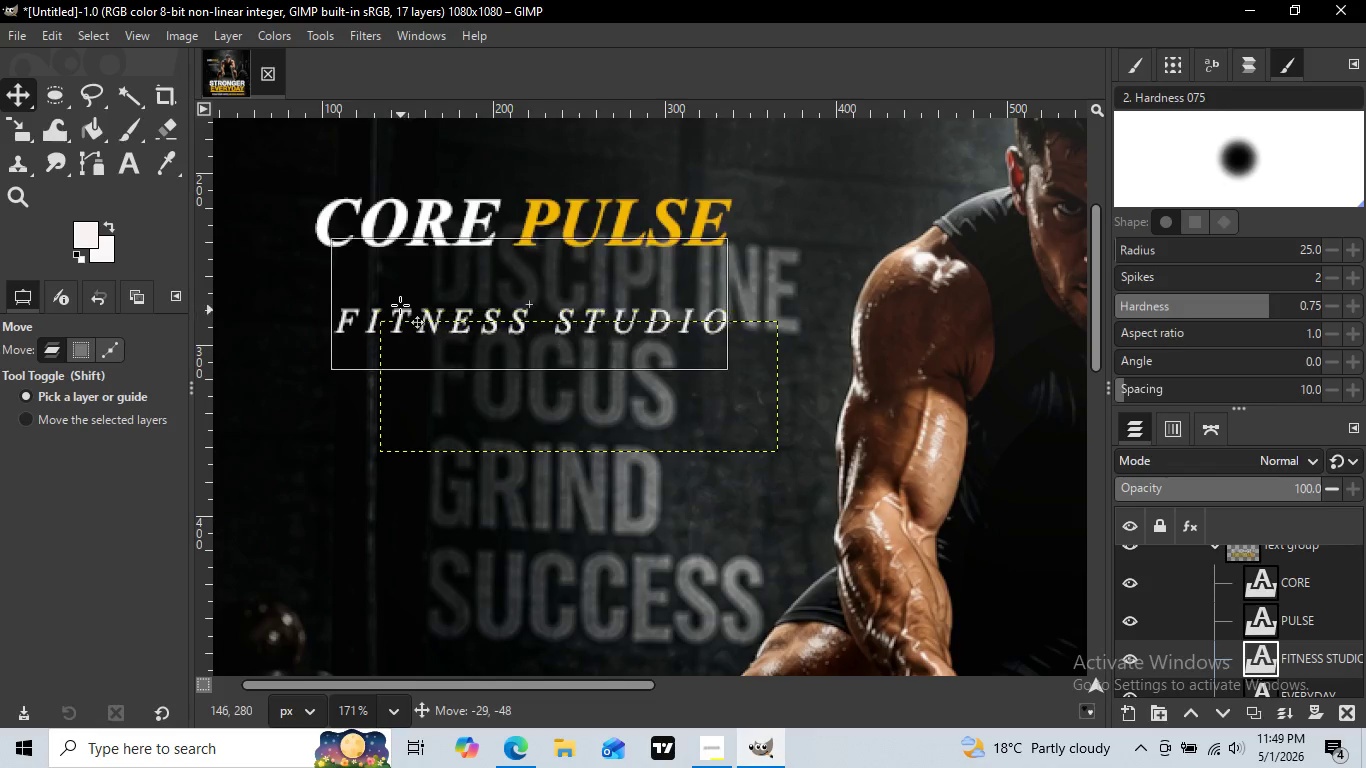 
left_click_drag(start_coordinate=[452, 391], to_coordinate=[391, 263])
 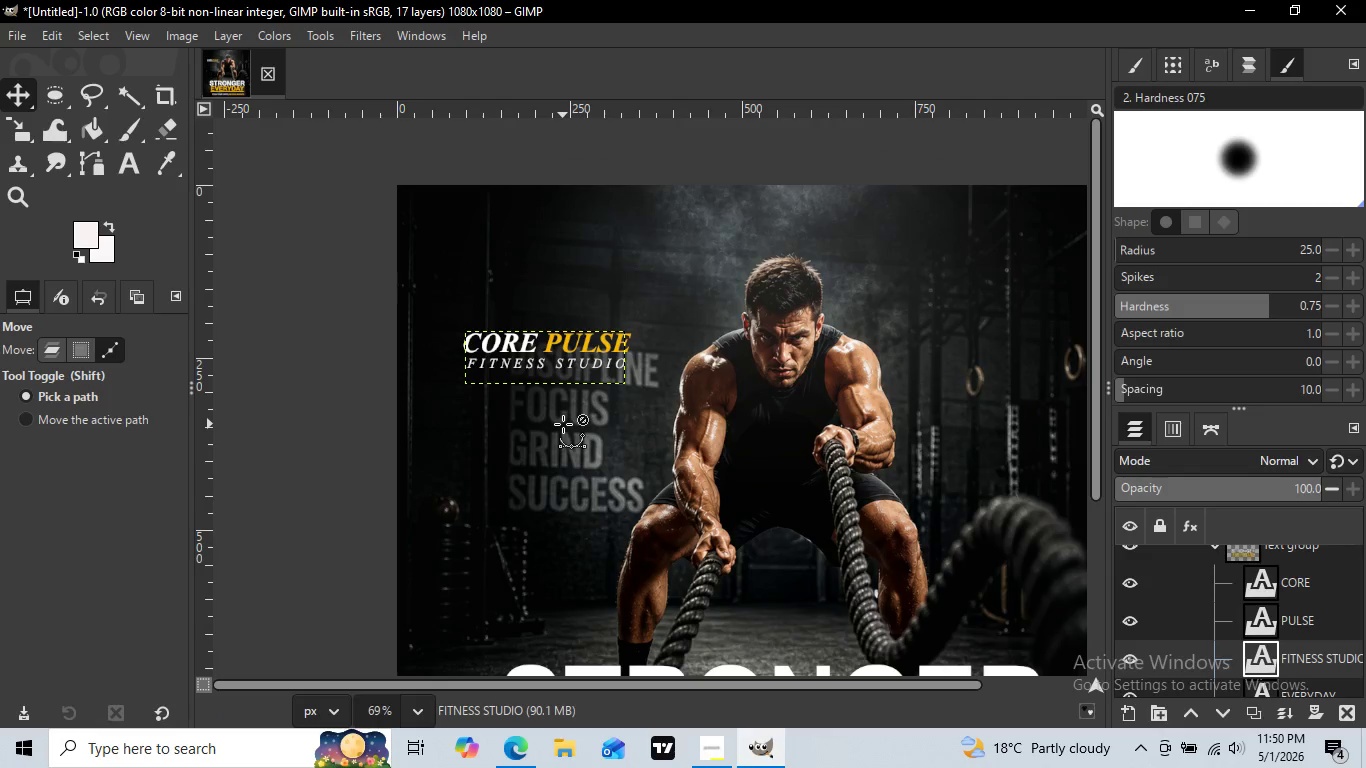 
hold_key(key=ControlLeft, duration=1.52)
scroll: coordinate [563, 424], scroll_direction: down, amount: 10.0
 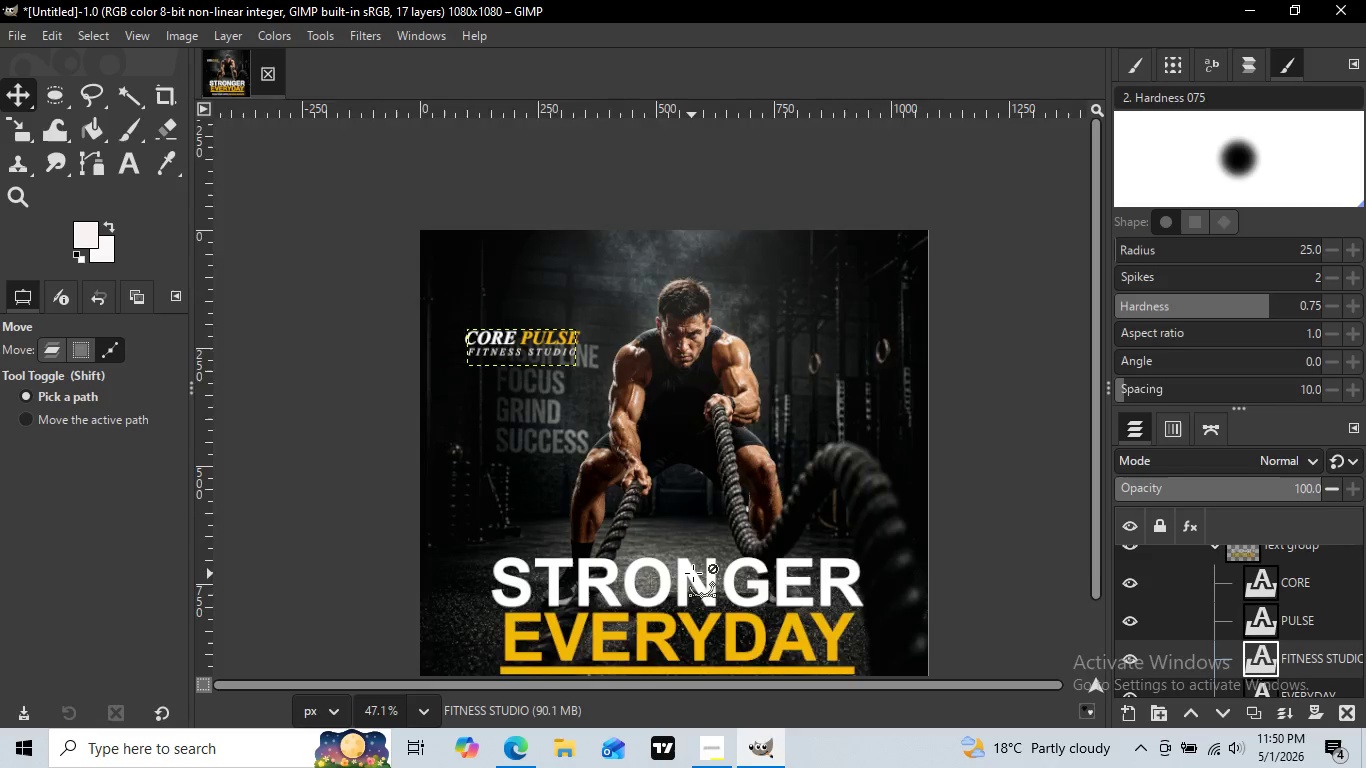 
hold_key(key=ControlLeft, duration=0.66)
 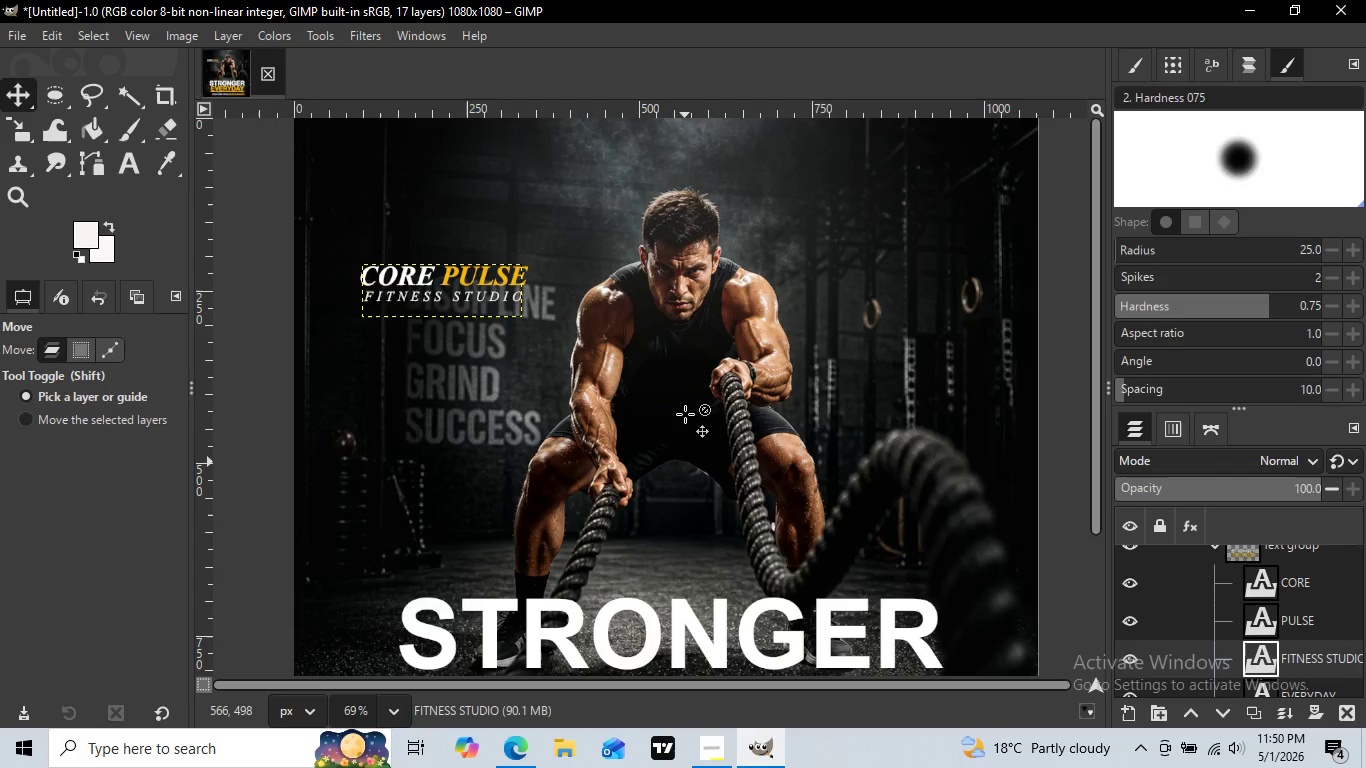 
hold_key(key=ControlLeft, duration=0.8)
scroll: coordinate [567, 400], scroll_direction: up, amount: 17.0
 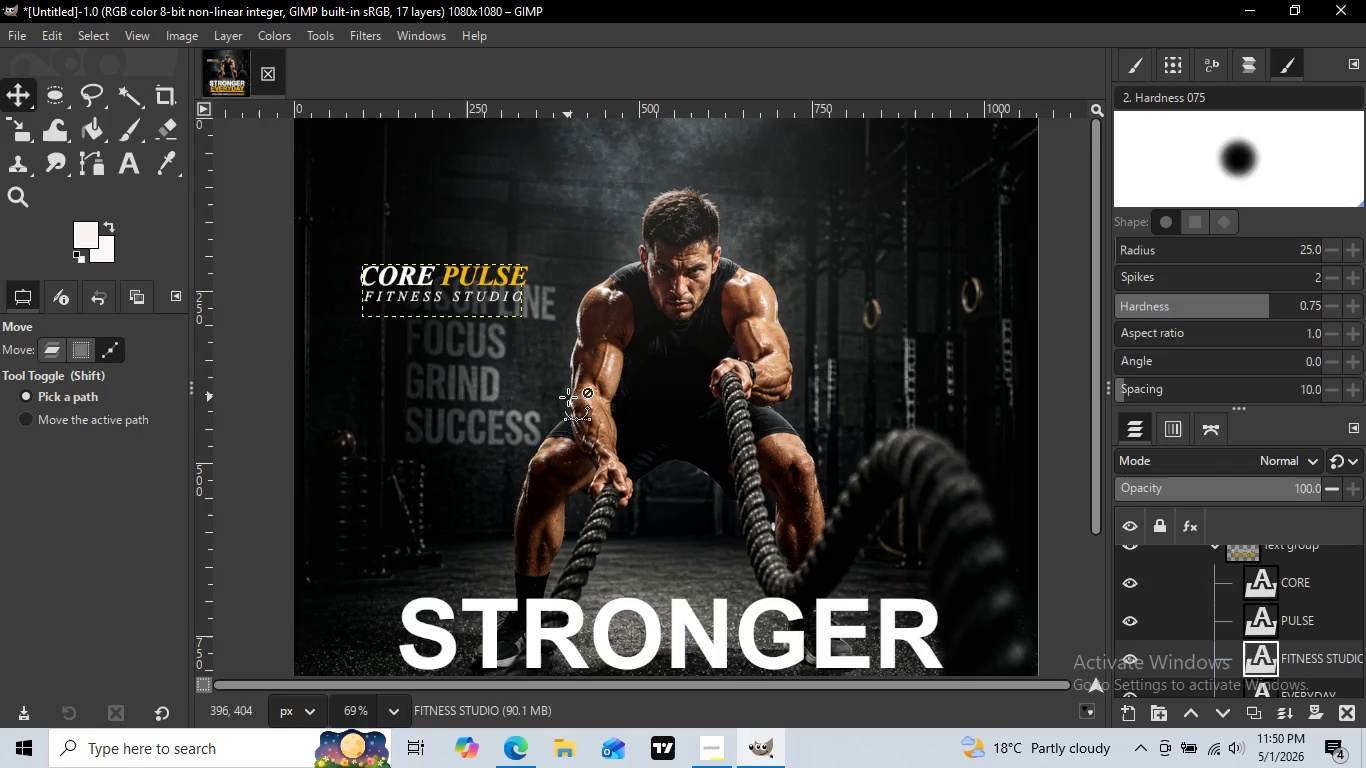 
scroll: coordinate [568, 397], scroll_direction: down, amount: 1.0
 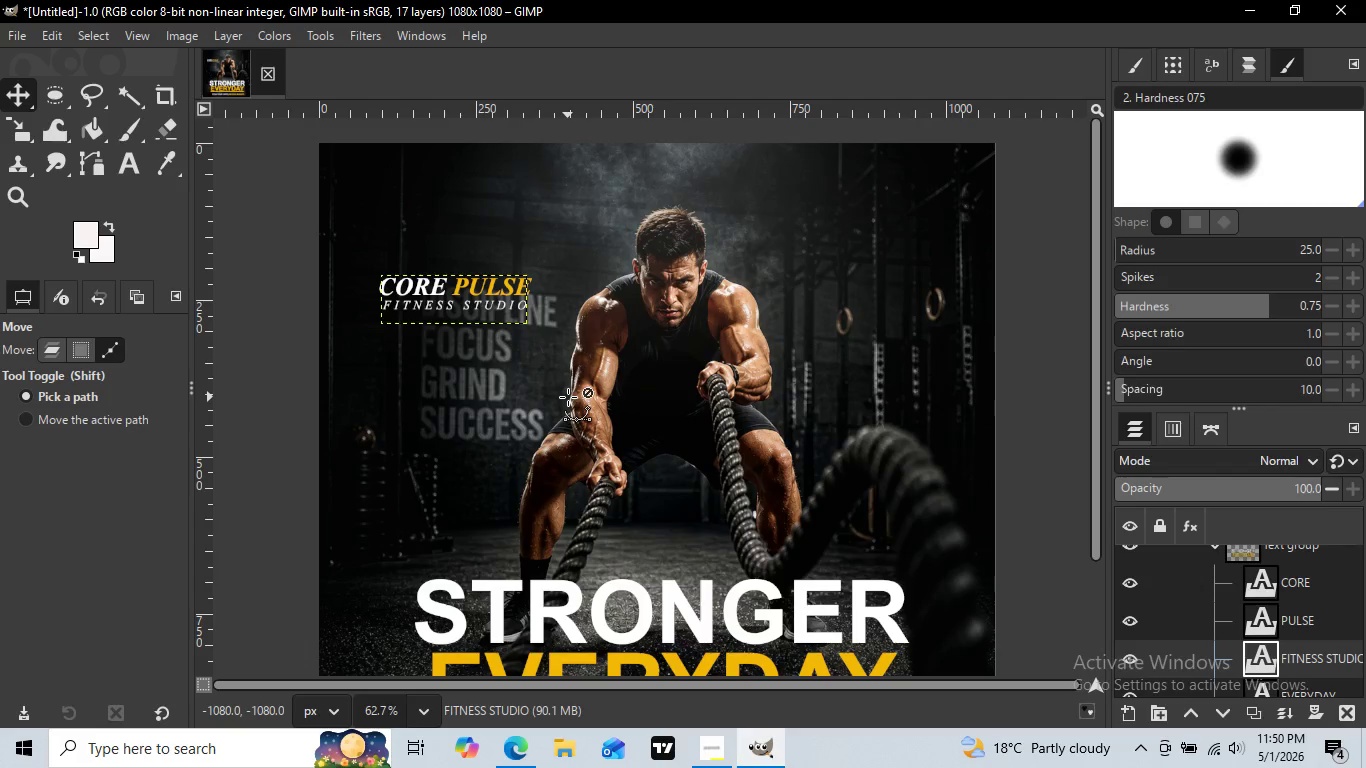 
hold_key(key=ControlLeft, duration=0.78)
scroll: coordinate [568, 397], scroll_direction: none, amount: 0.0
 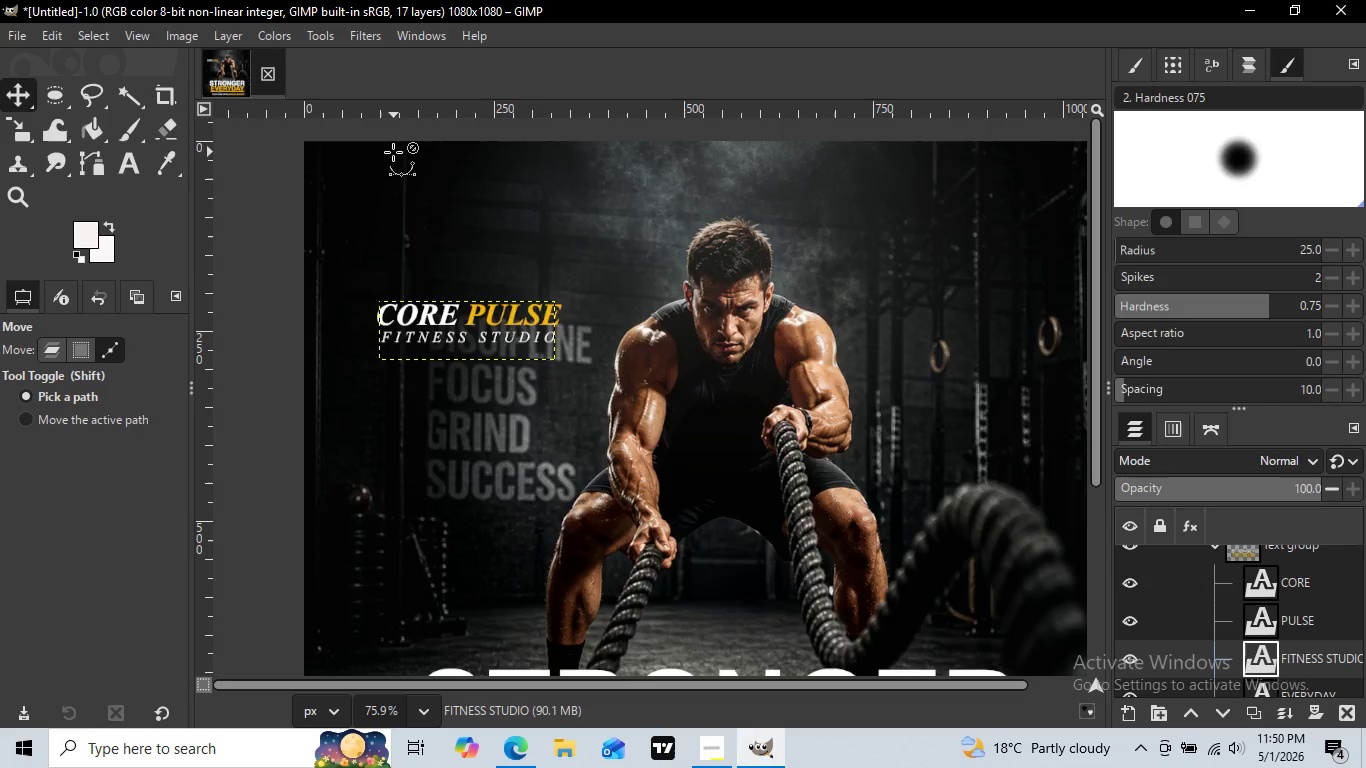 
hold_key(key=ControlLeft, duration=0.89)
 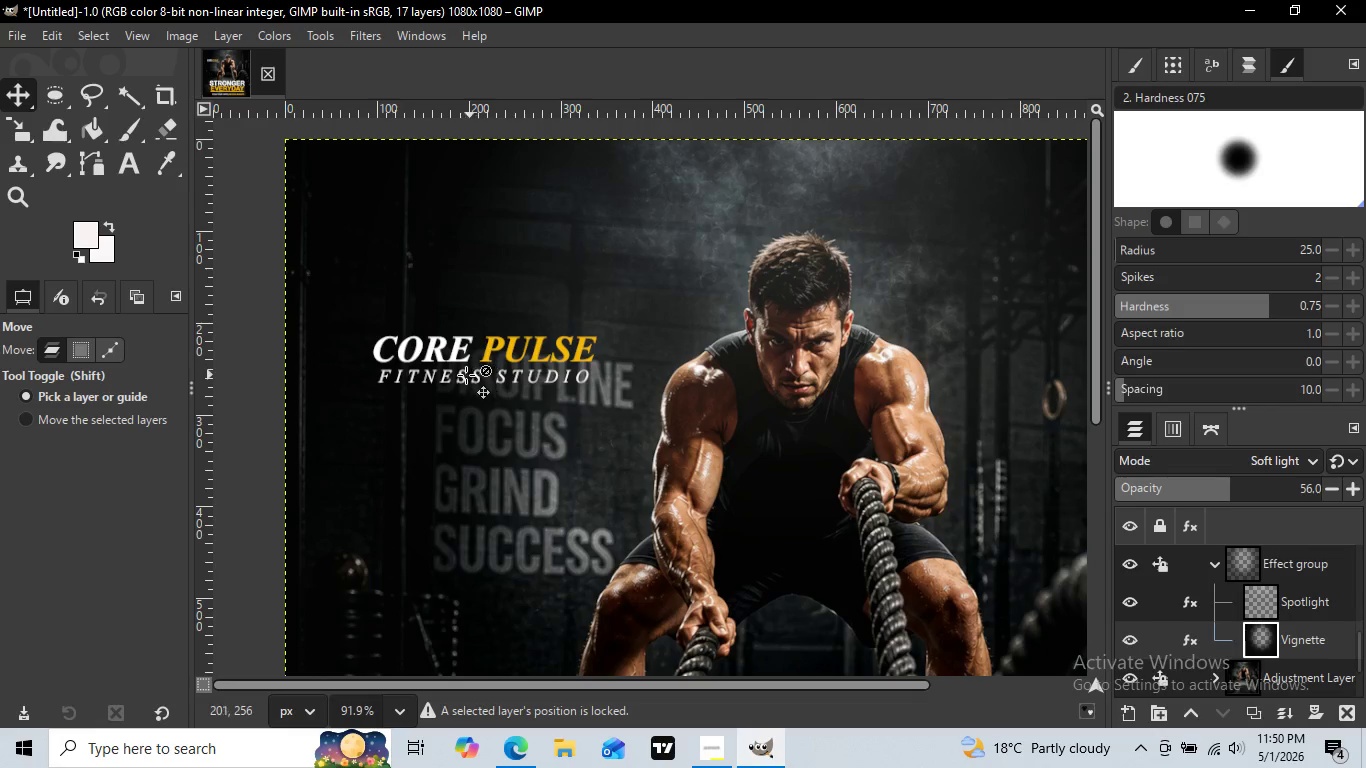 
scroll: coordinate [393, 152], scroll_direction: up, amount: 6.0
 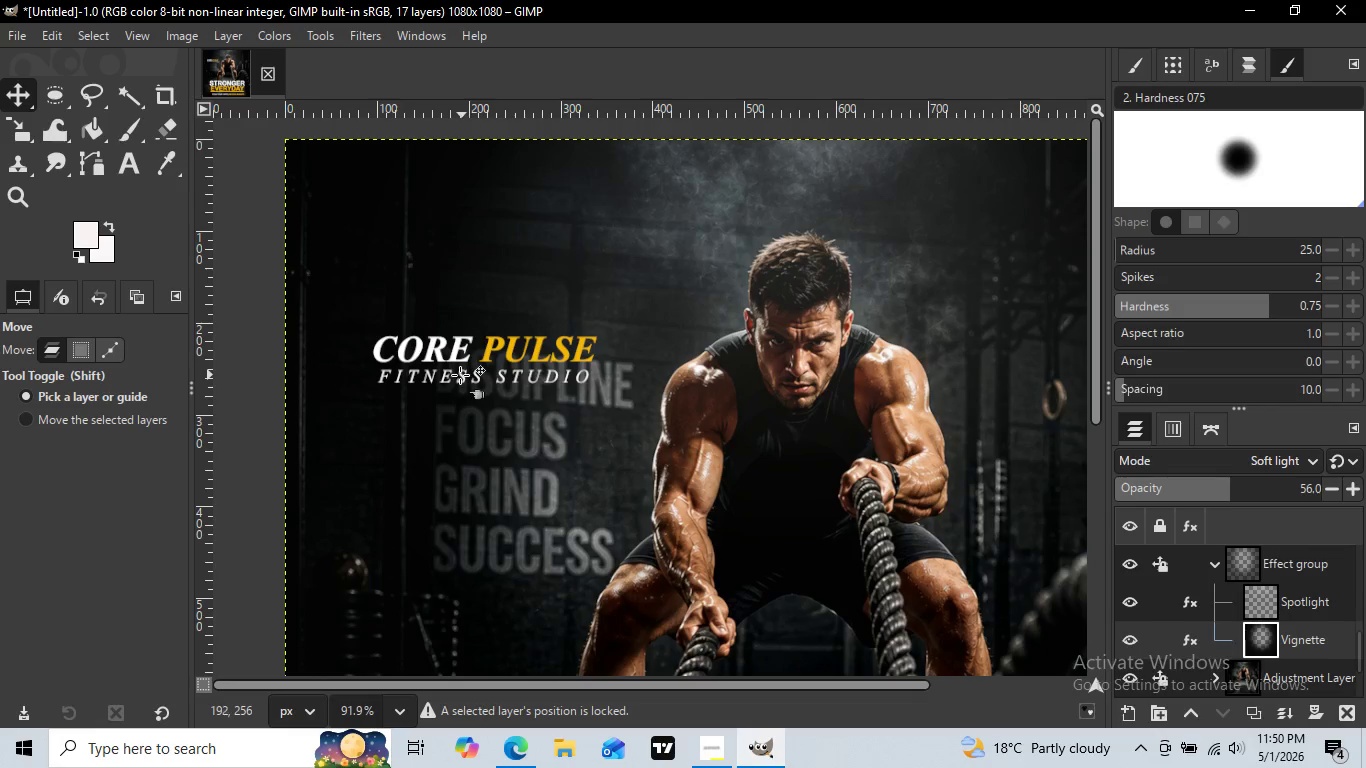 
left_click_drag(start_coordinate=[475, 377], to_coordinate=[474, 369])
 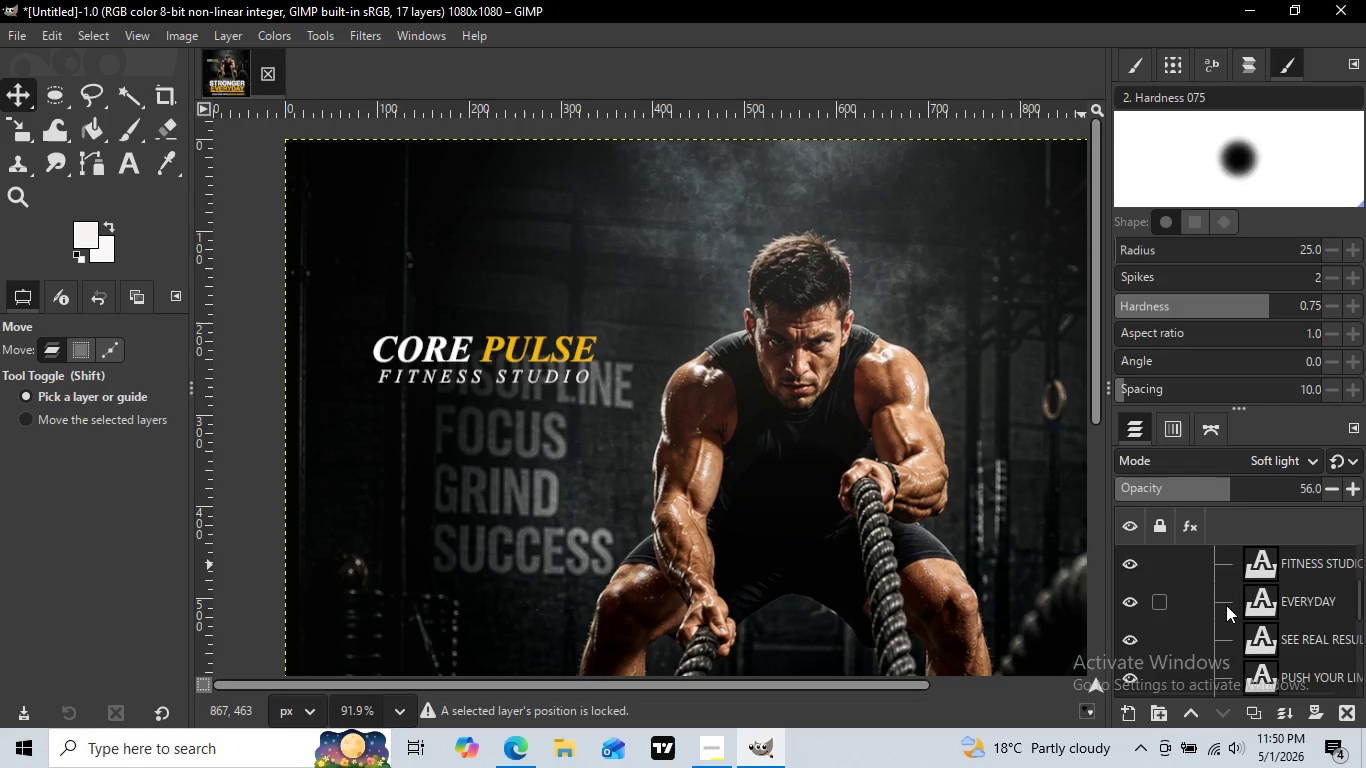 
left_click([460, 375])
 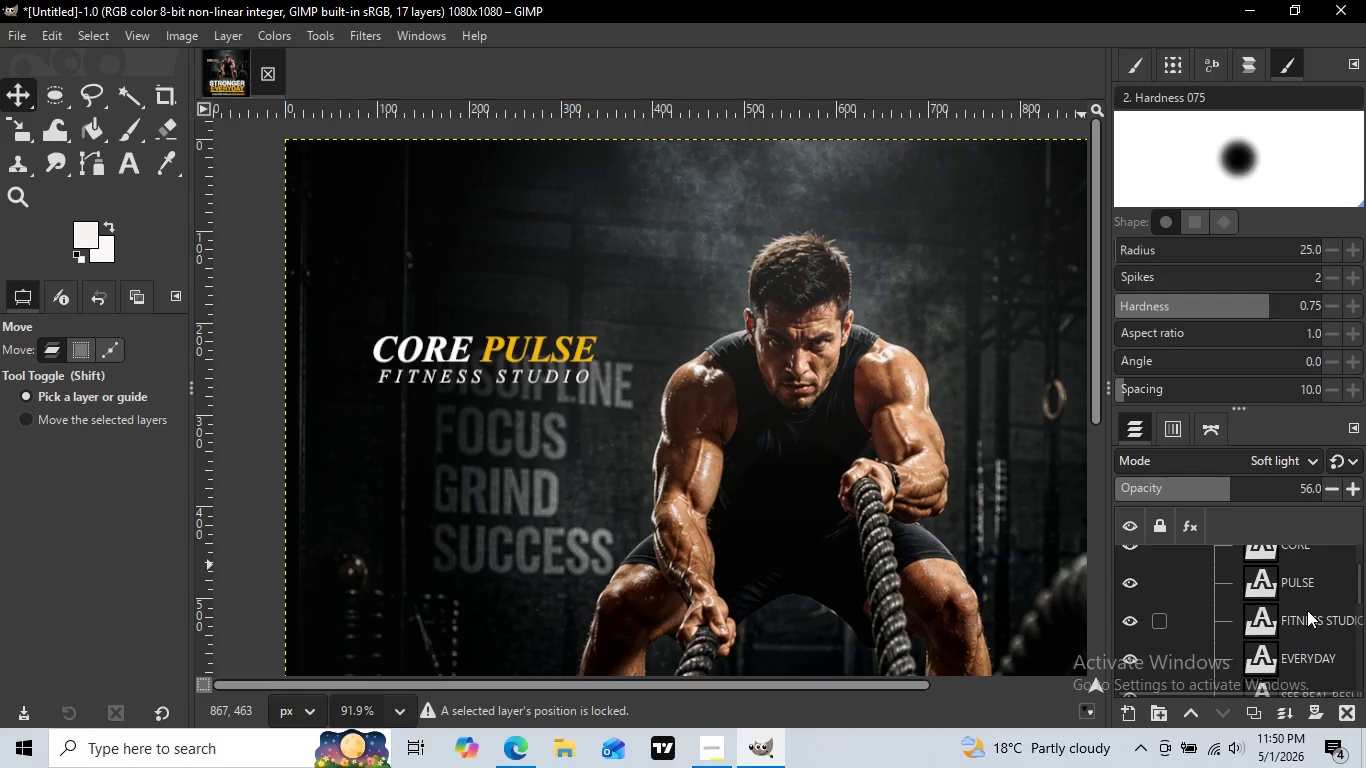 
scroll: coordinate [1302, 584], scroll_direction: up, amount: 2.0
 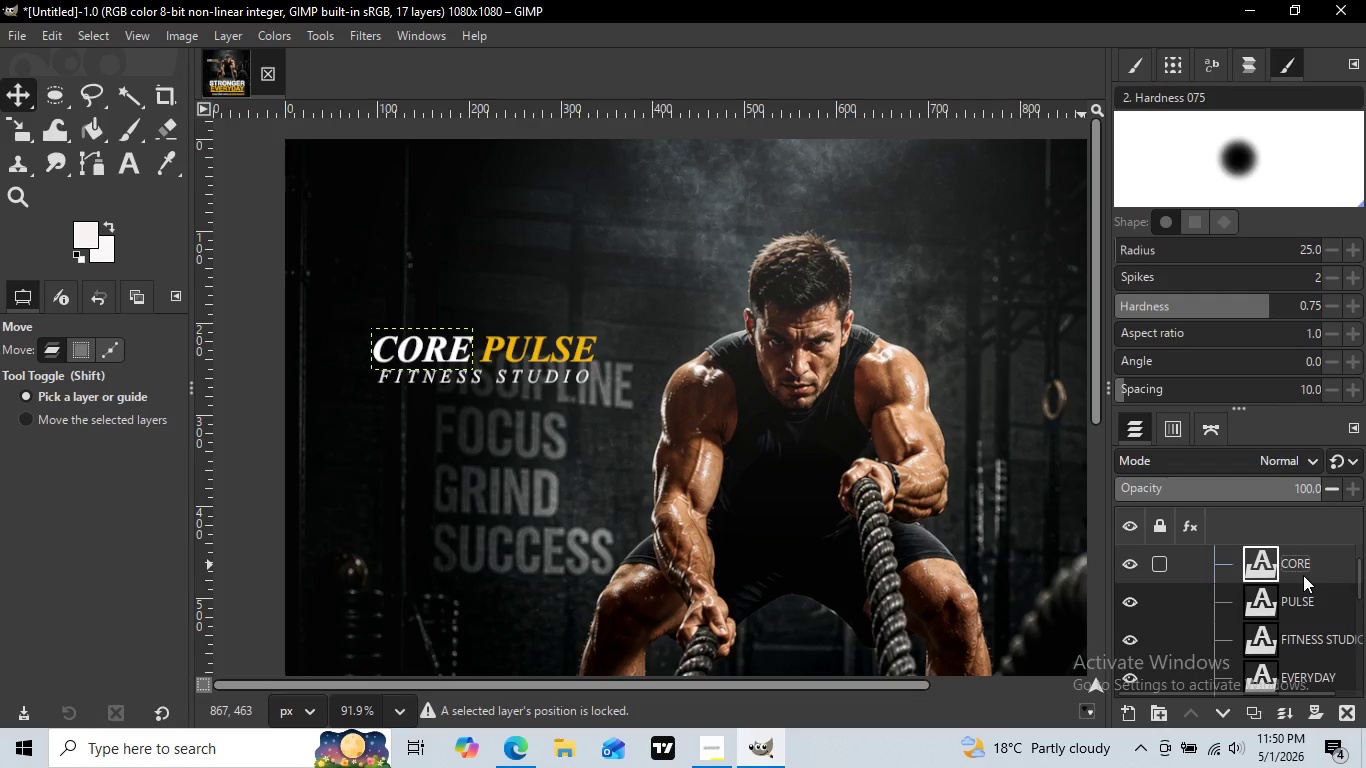 
left_click([1293, 555])
 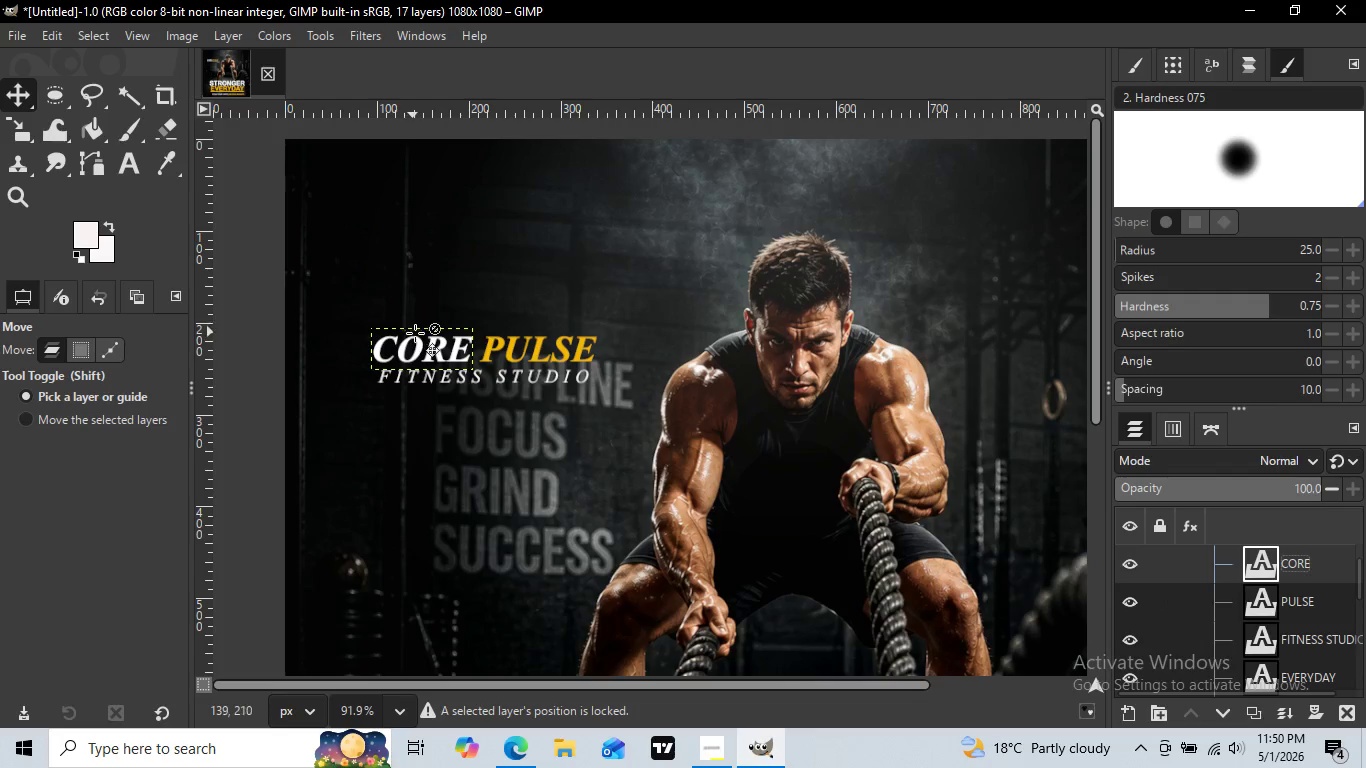 
left_click([1297, 567])
 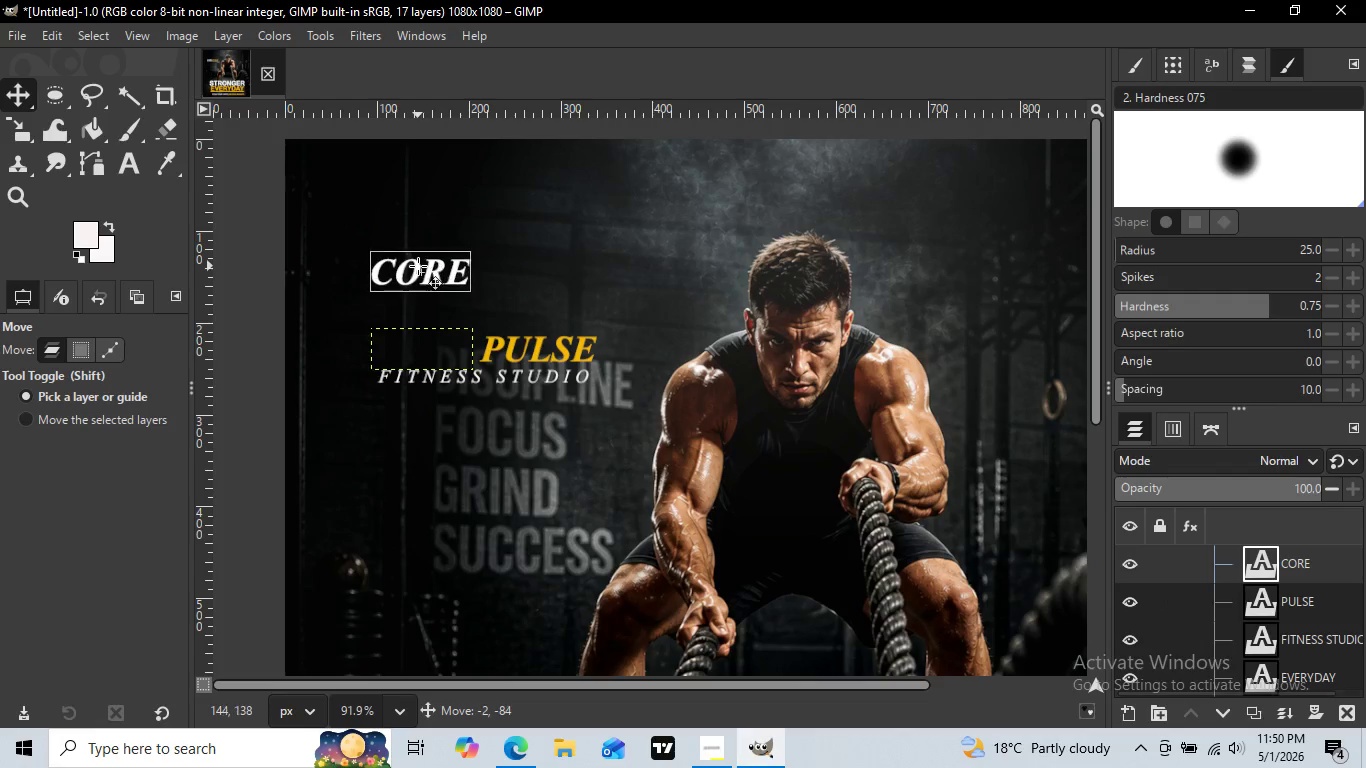 
left_click_drag(start_coordinate=[420, 343], to_coordinate=[418, 266])
 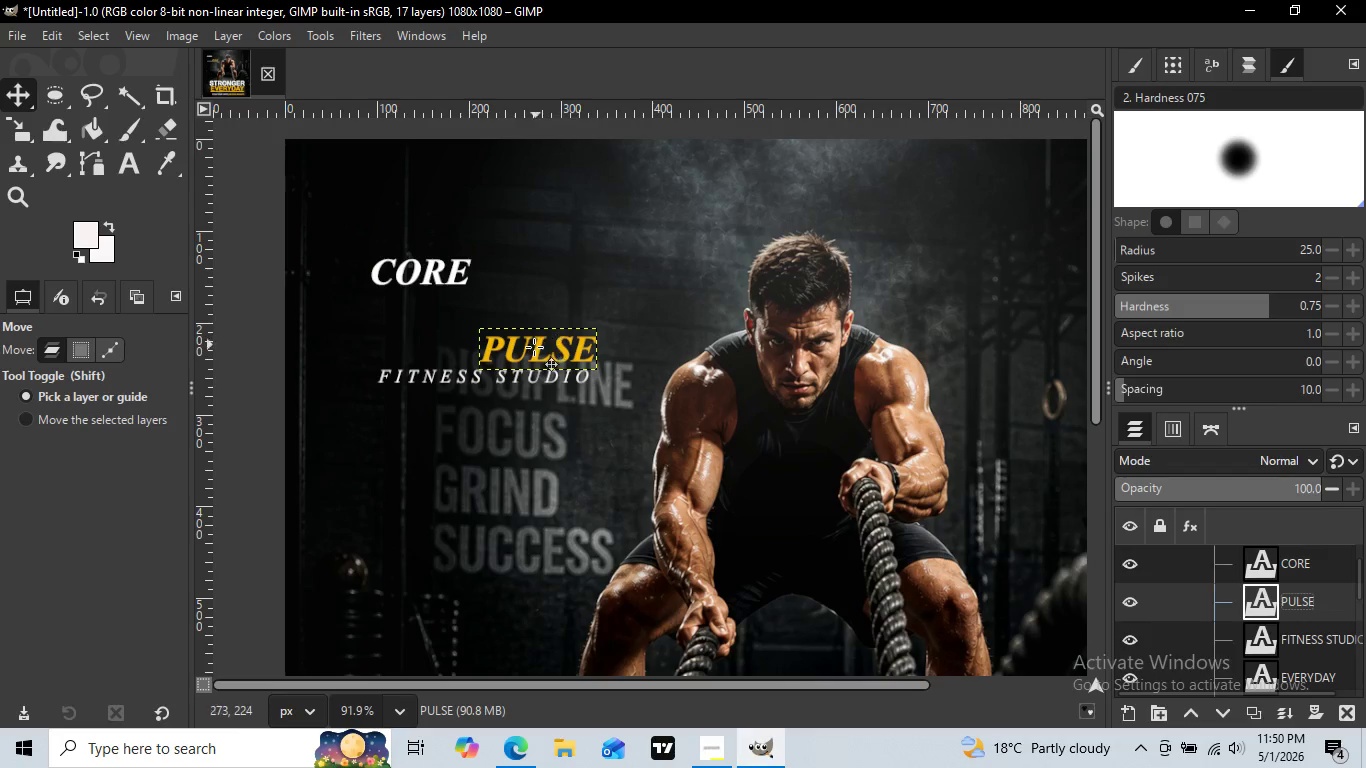 
left_click([1290, 600])
 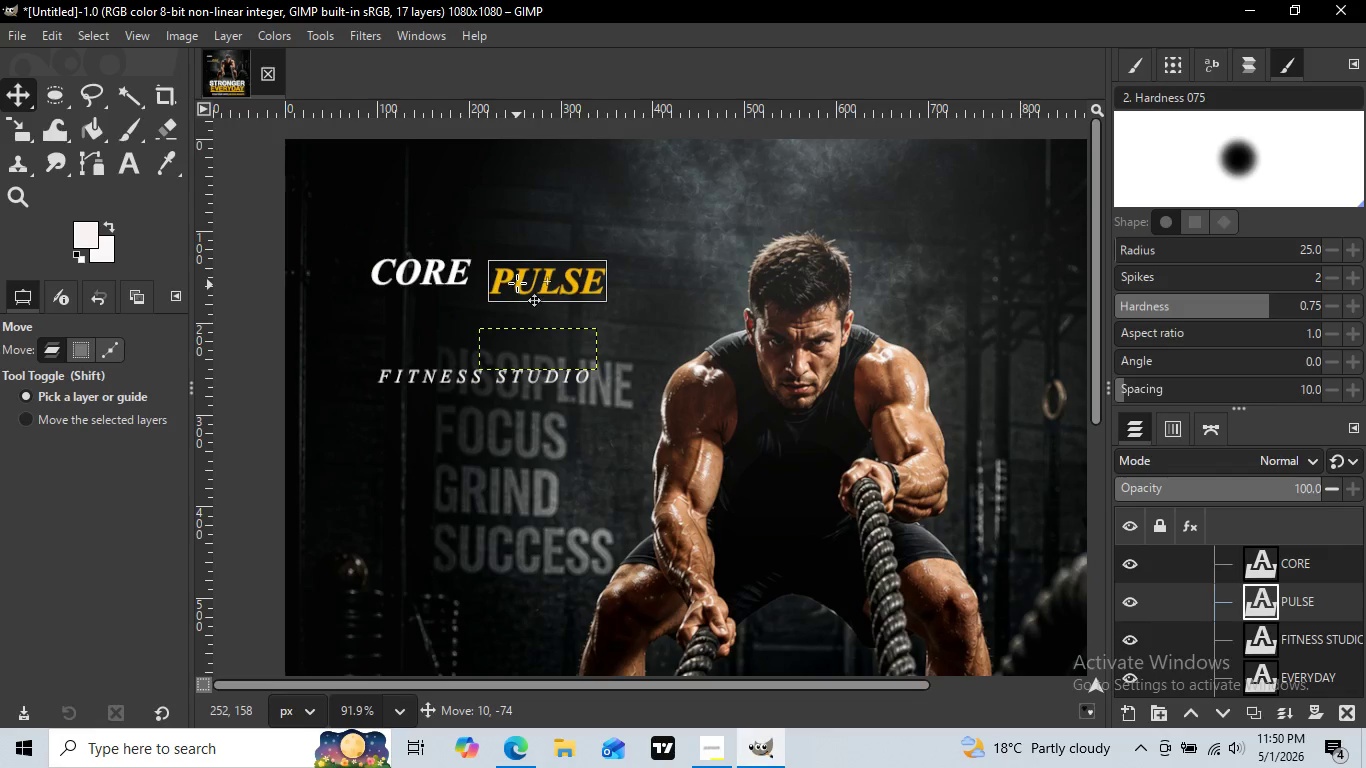 
left_click_drag(start_coordinate=[508, 353], to_coordinate=[505, 276])
 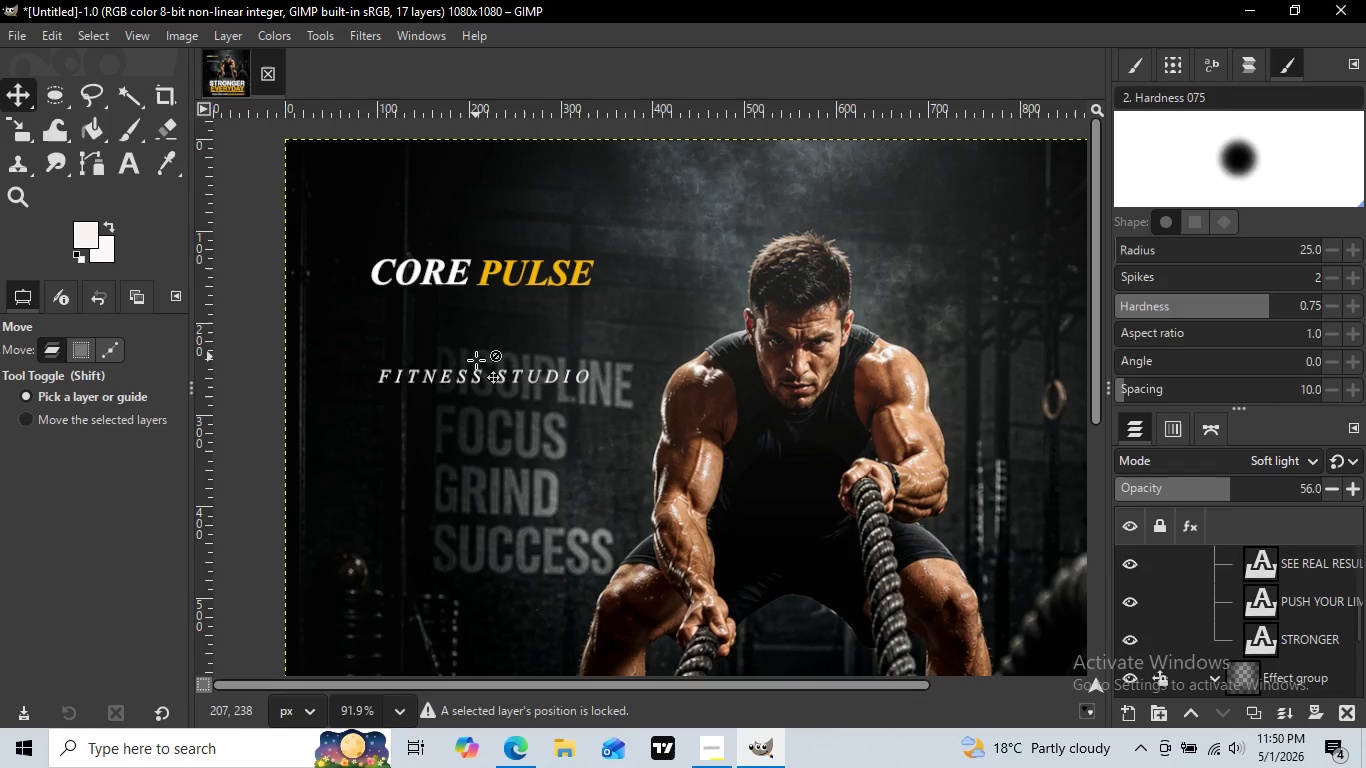 
left_click_drag(start_coordinate=[477, 377], to_coordinate=[476, 358])
 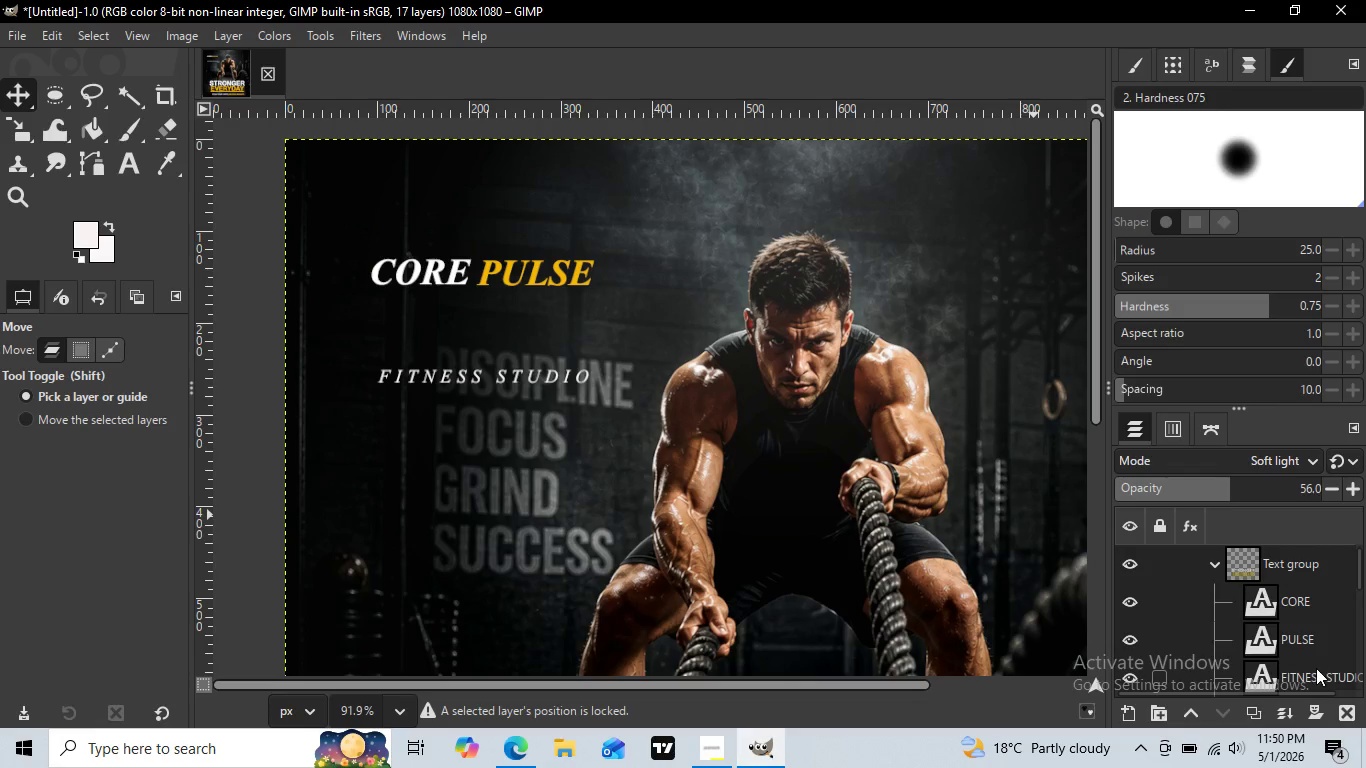 
scroll: coordinate [1292, 618], scroll_direction: up, amount: 9.0
 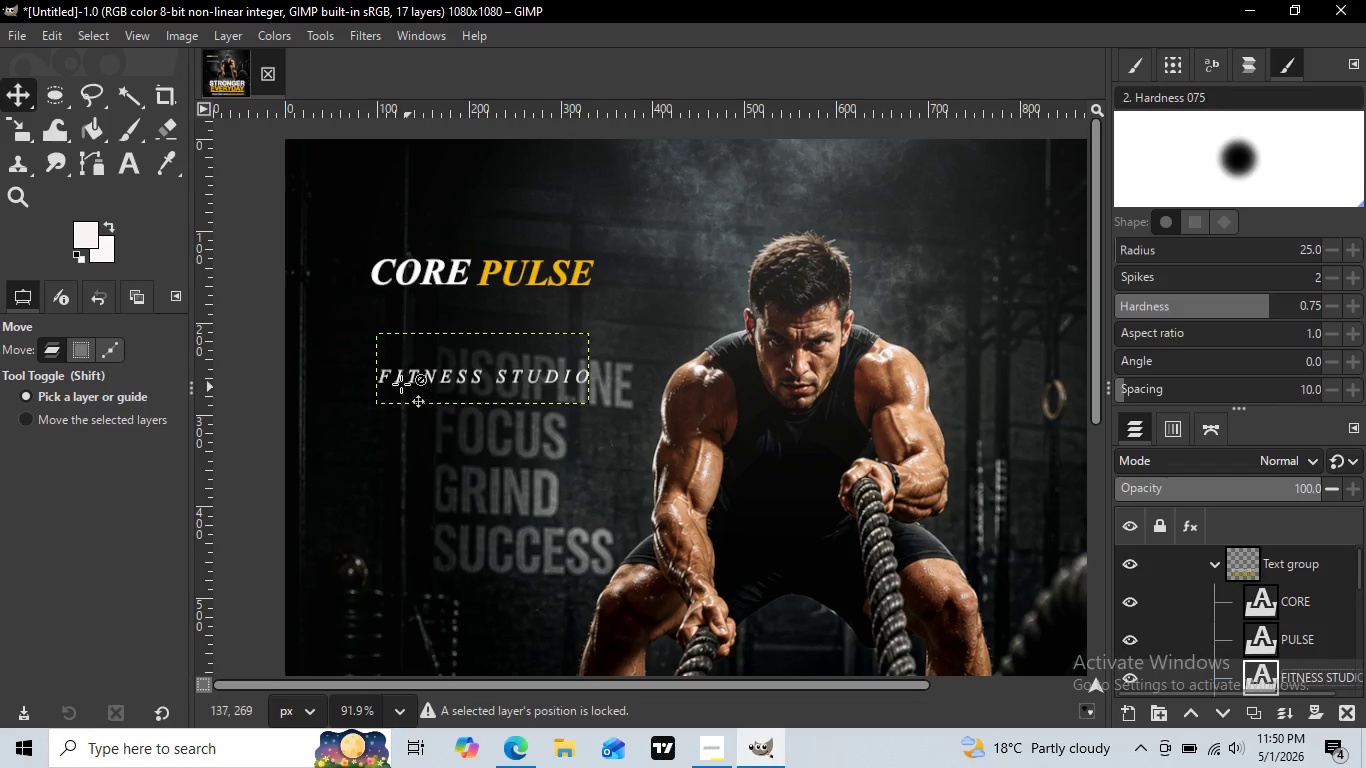 
left_click([1316, 669])
 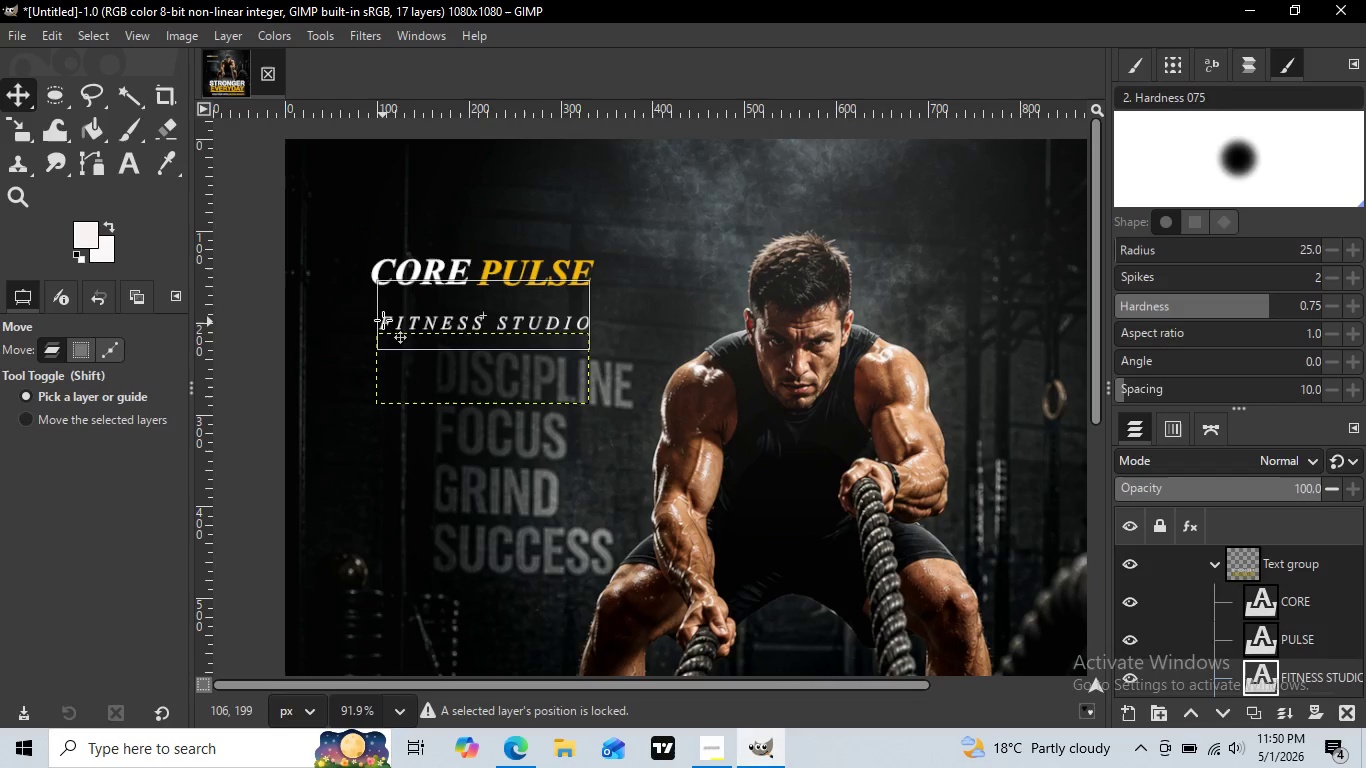 
left_click_drag(start_coordinate=[382, 376], to_coordinate=[380, 300])
 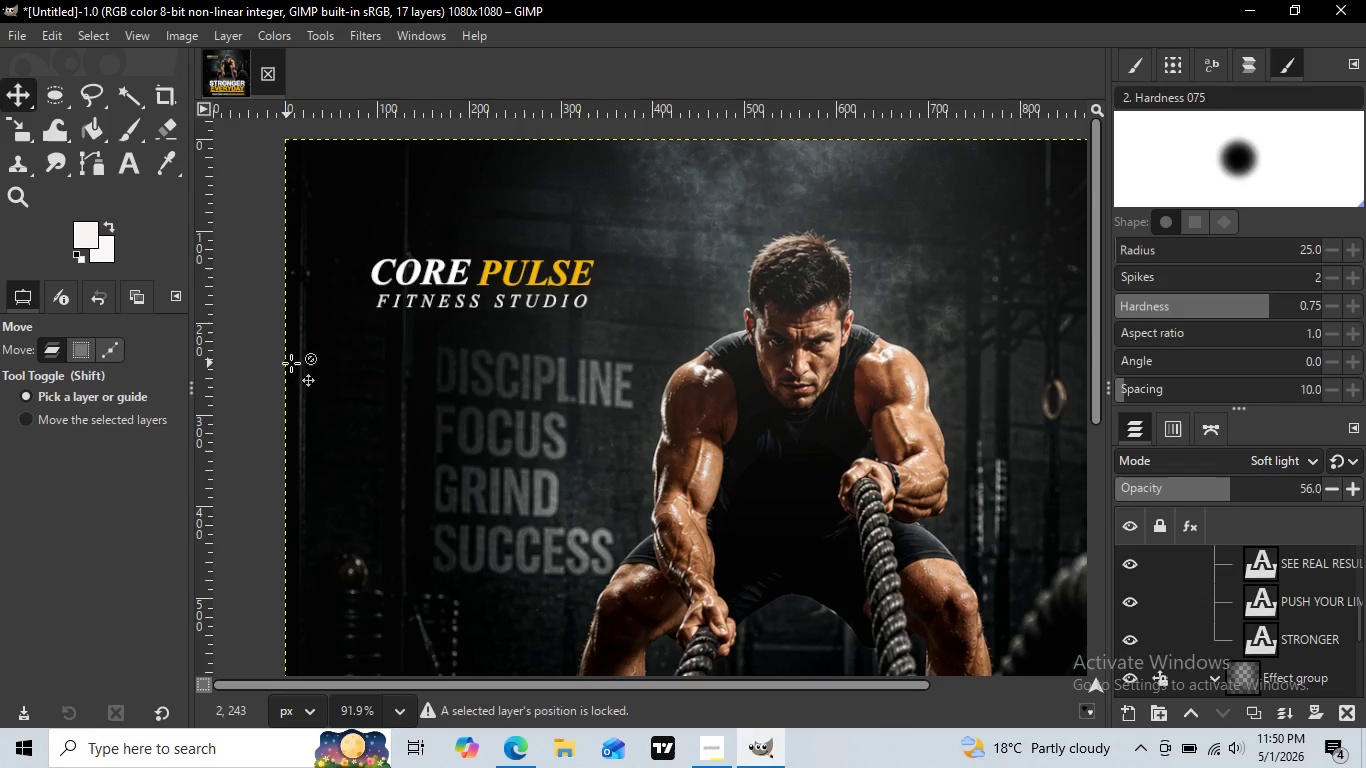 
left_click([517, 382])
 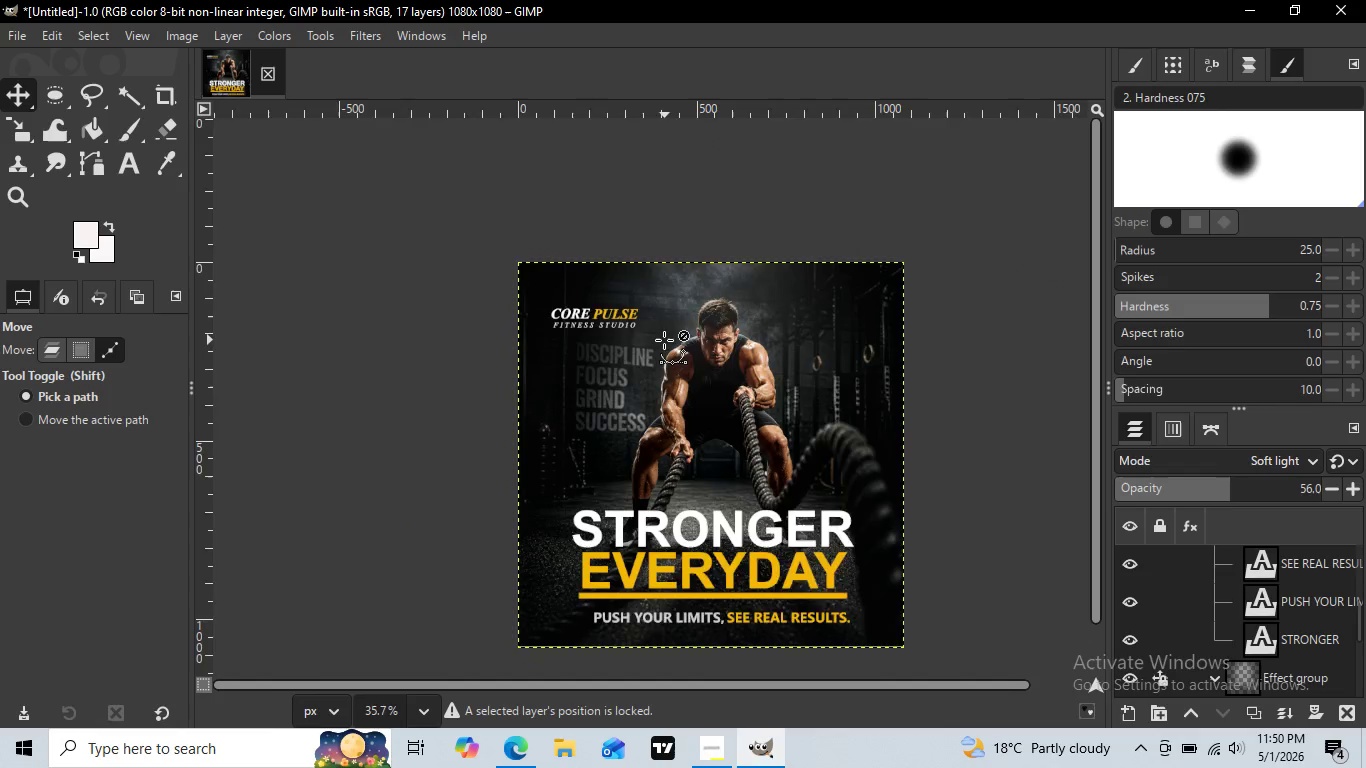 
hold_key(key=ControlLeft, duration=1.11)
scroll: coordinate [664, 340], scroll_direction: down, amount: 11.0
 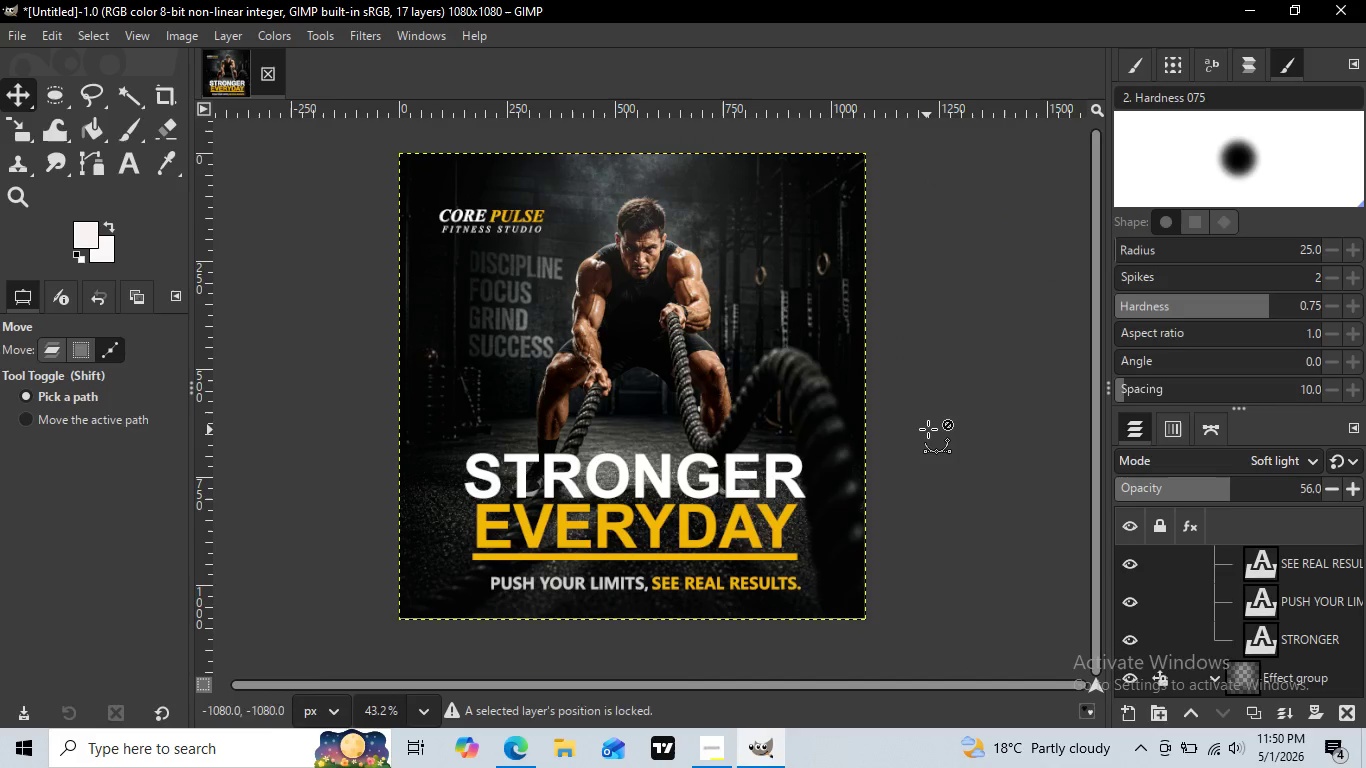 
hold_key(key=ControlLeft, duration=0.84)
 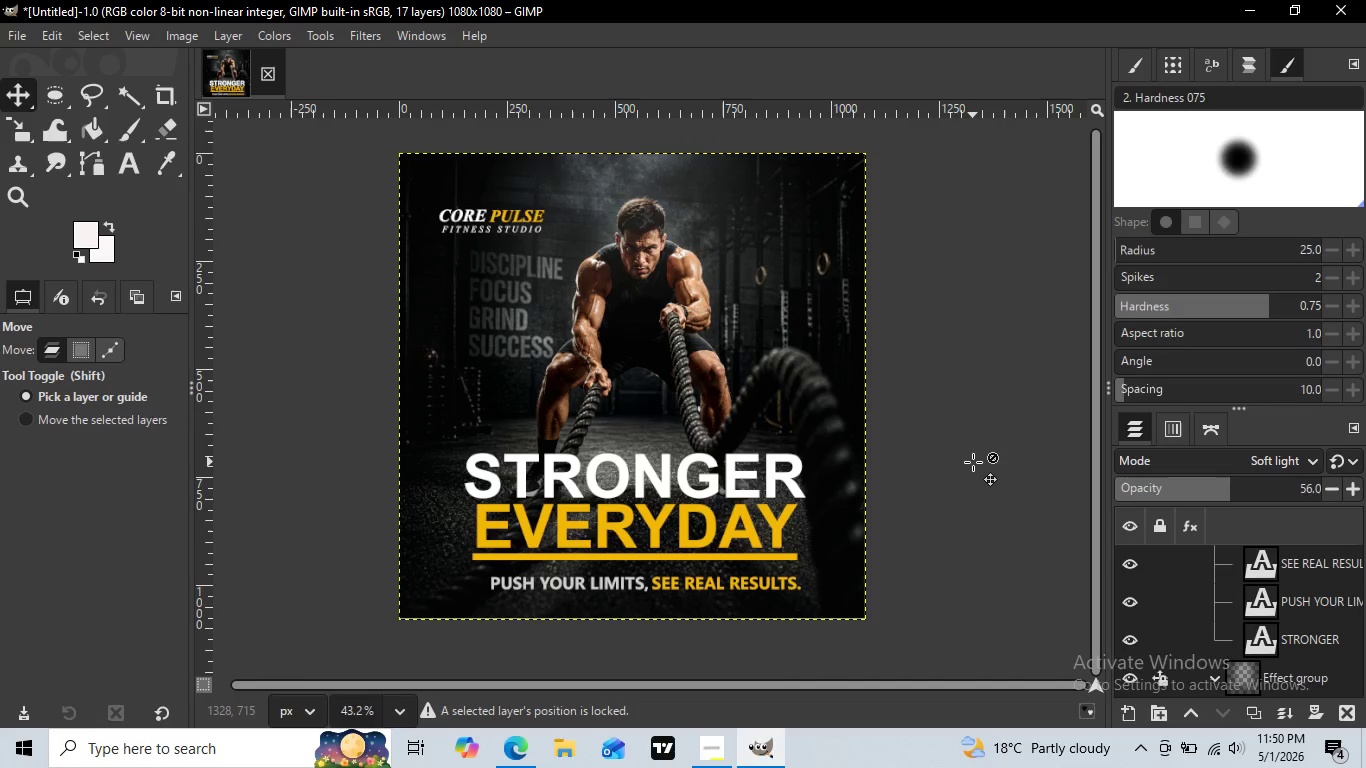 
scroll: coordinate [866, 520], scroll_direction: down, amount: 2.0
 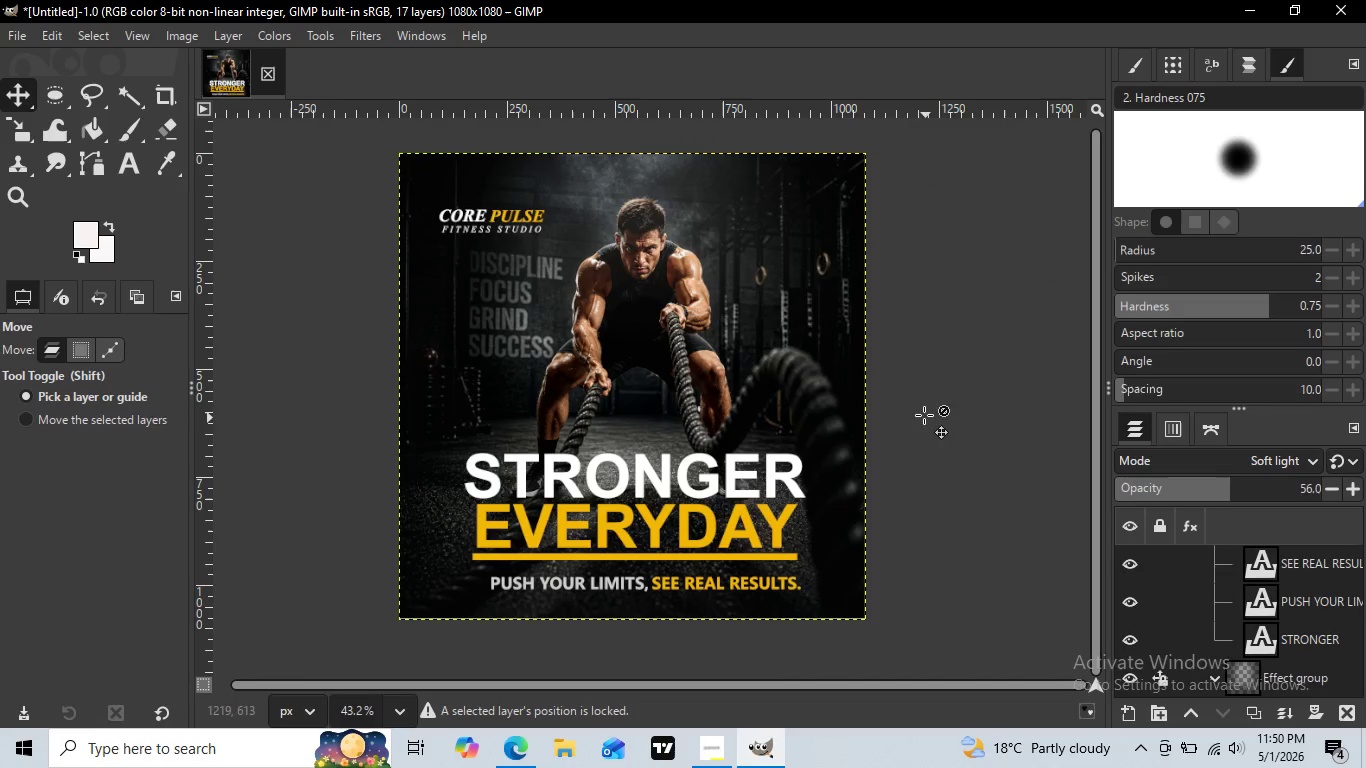 
scroll: coordinate [928, 430], scroll_direction: up, amount: 3.0
 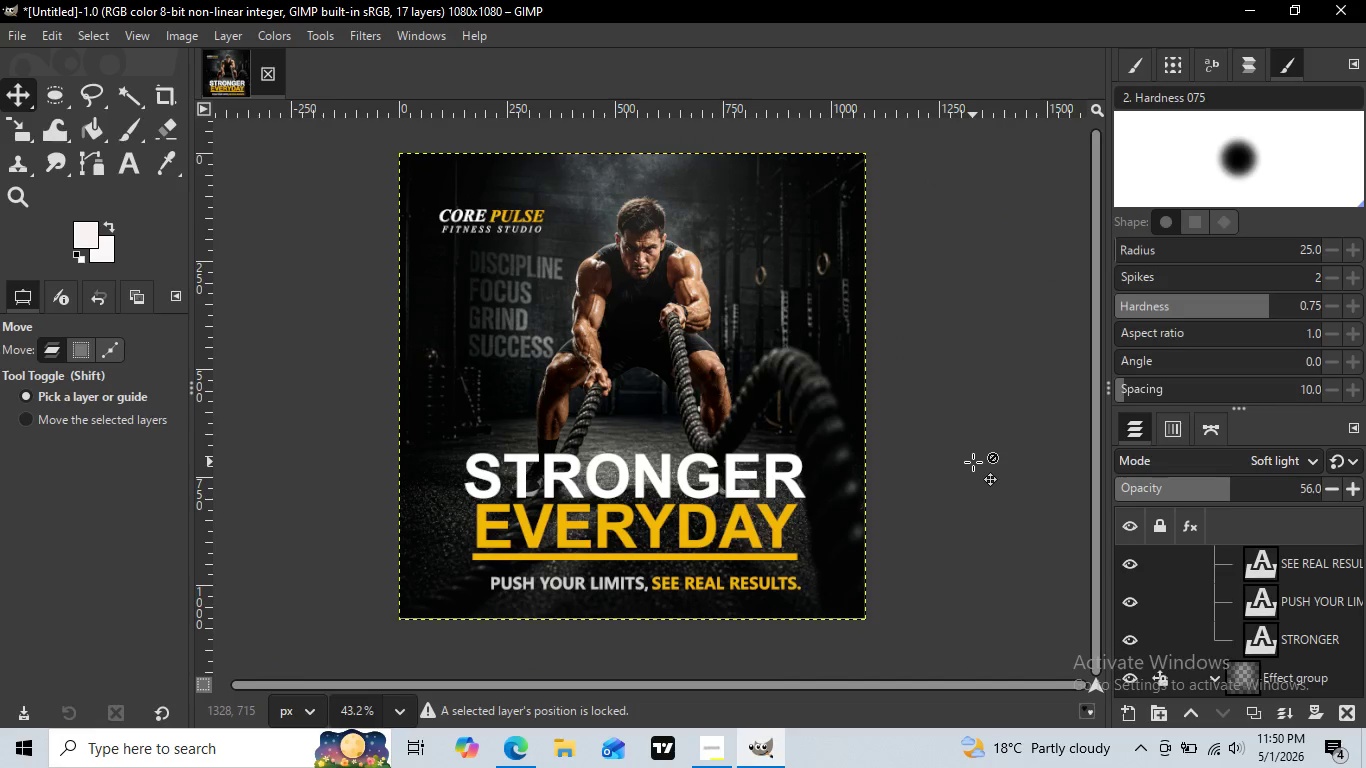 
left_click([942, 394])
 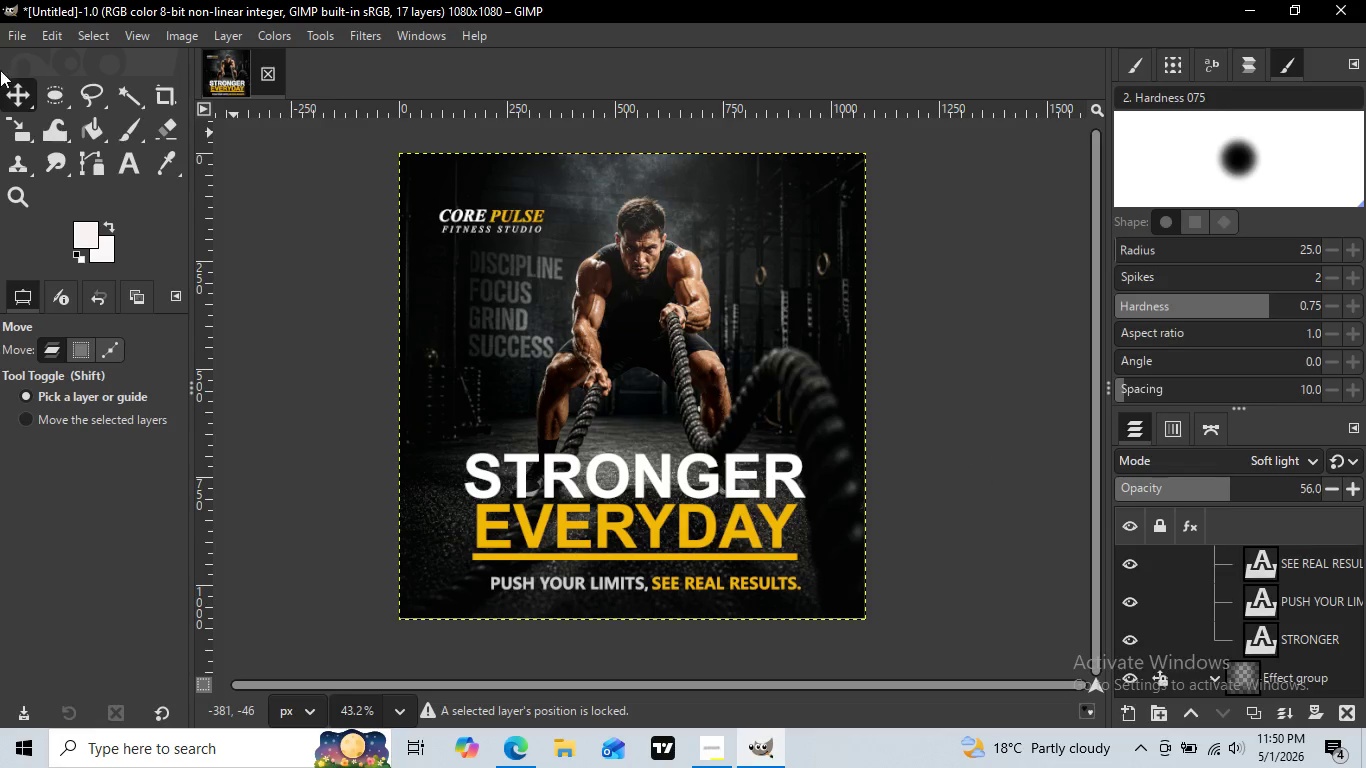 
key(CapsLock)
 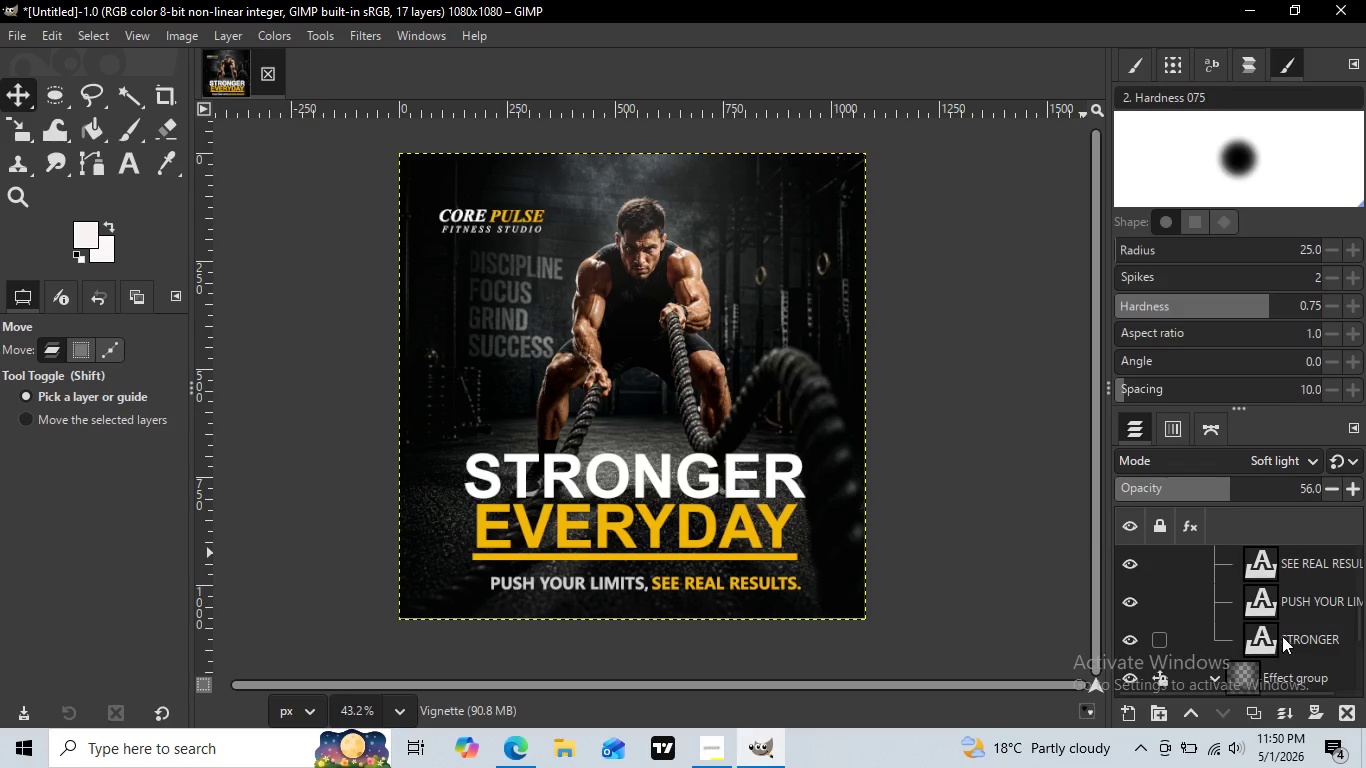 
left_click([27, 94])
 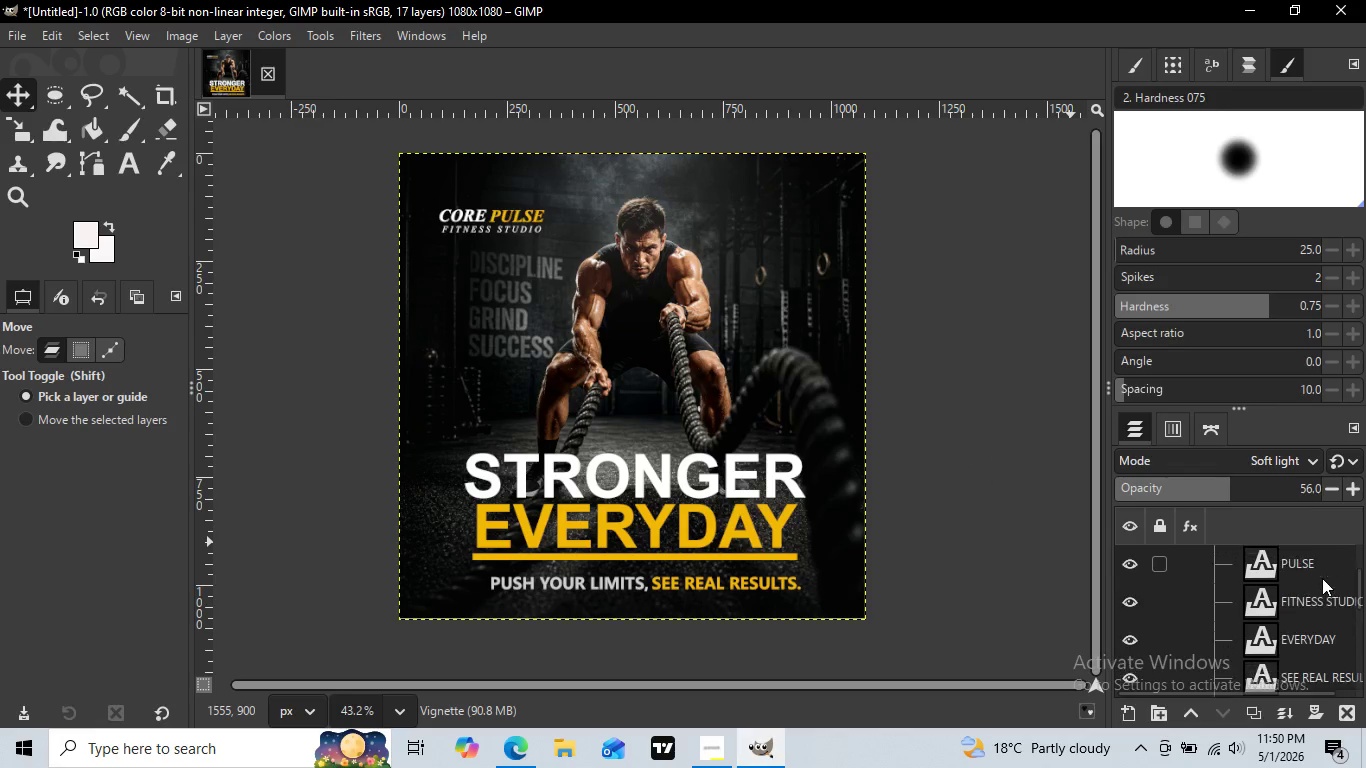 
scroll: coordinate [1307, 573], scroll_direction: up, amount: 8.0
 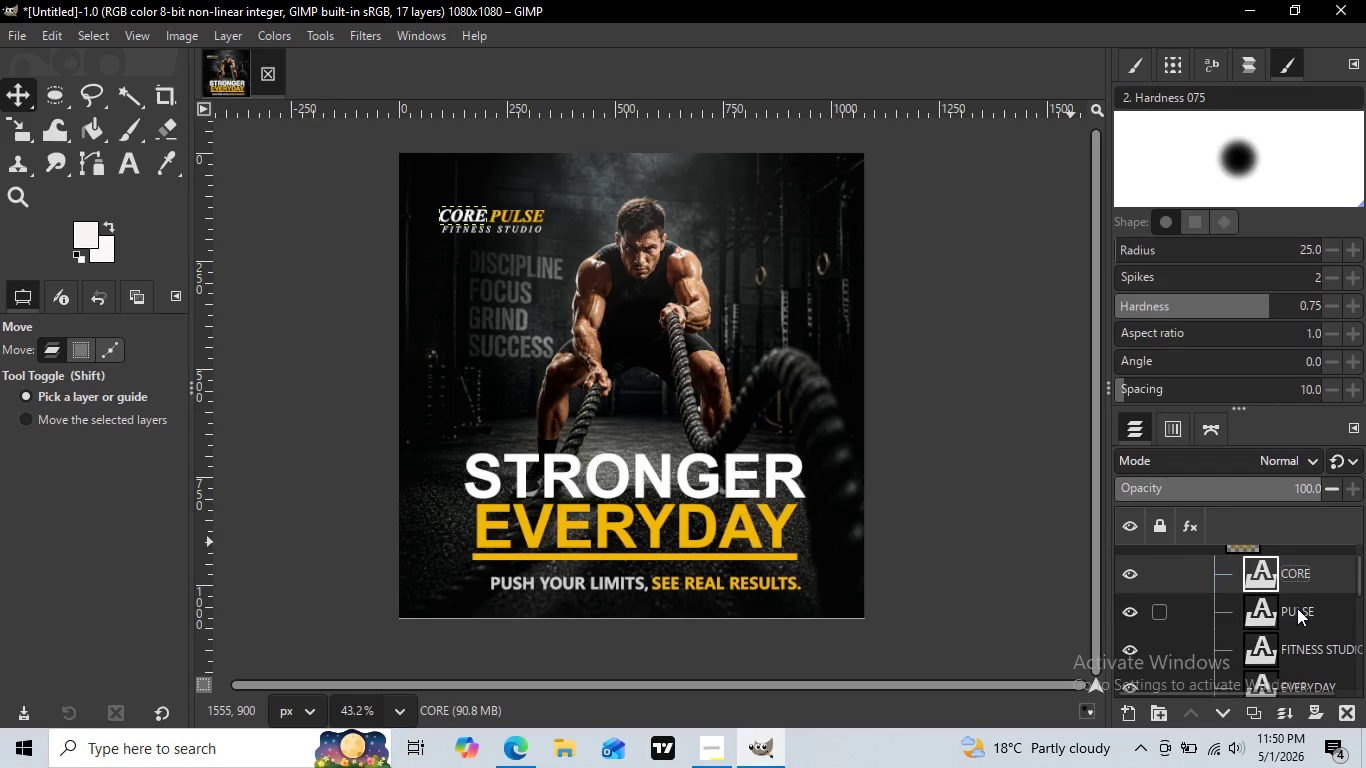 
left_click([1293, 596])
 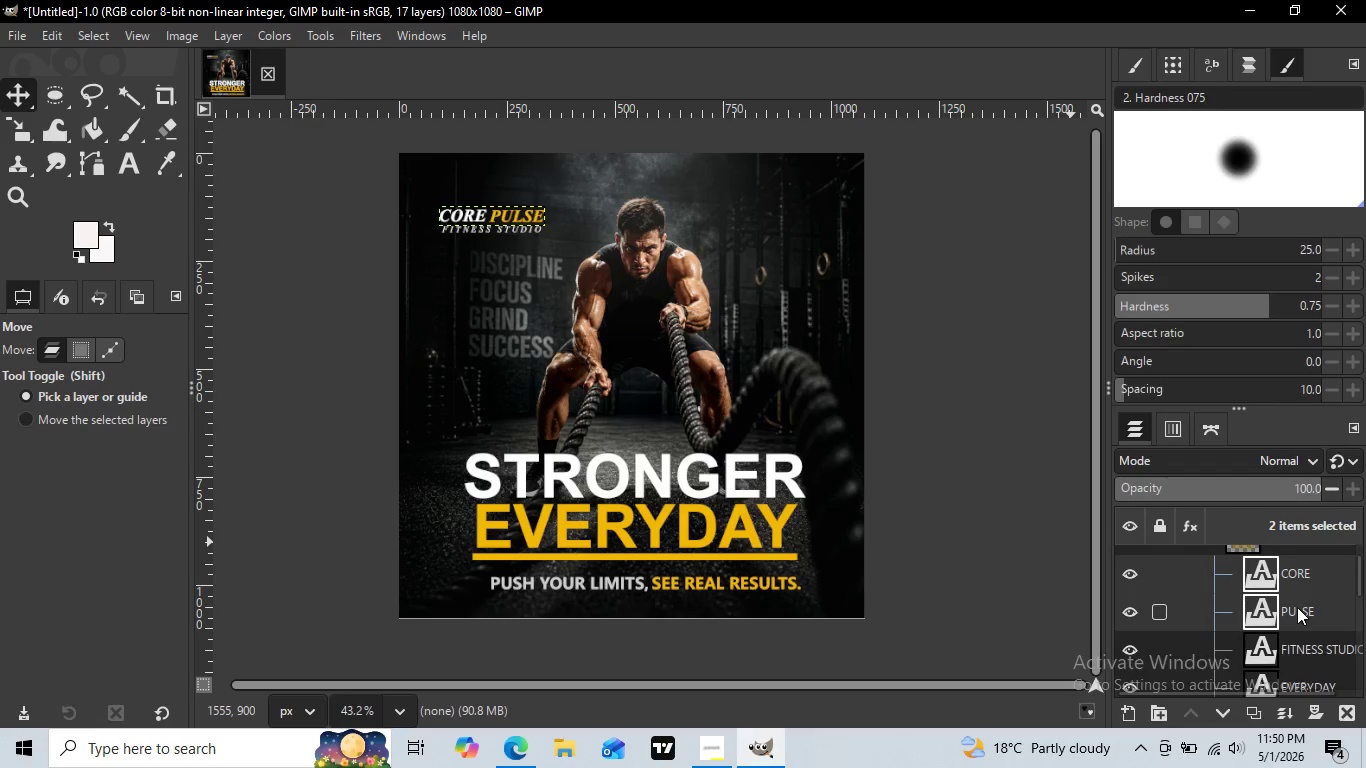 
hold_key(key=ControlLeft, duration=1.52)
left_click([1297, 608])
 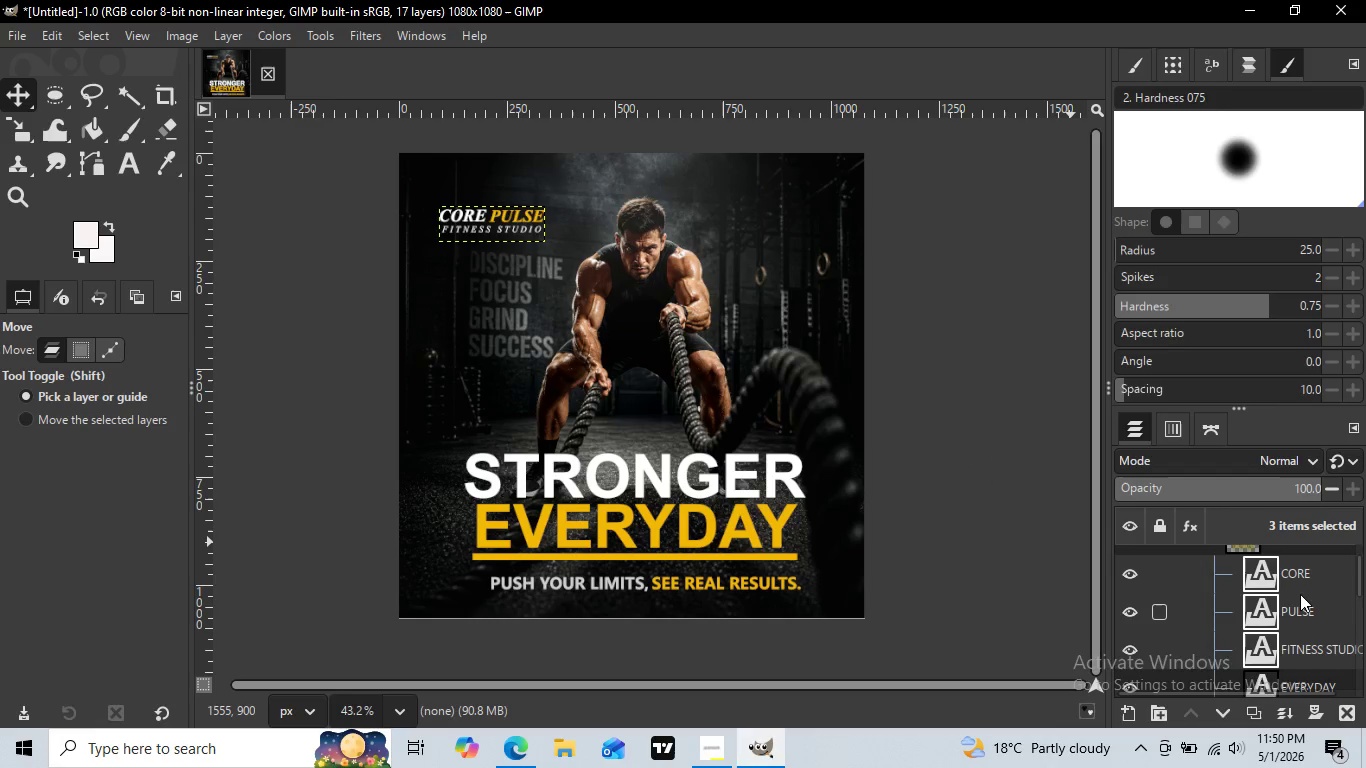 
scroll: coordinate [1297, 607], scroll_direction: down, amount: 2.0
 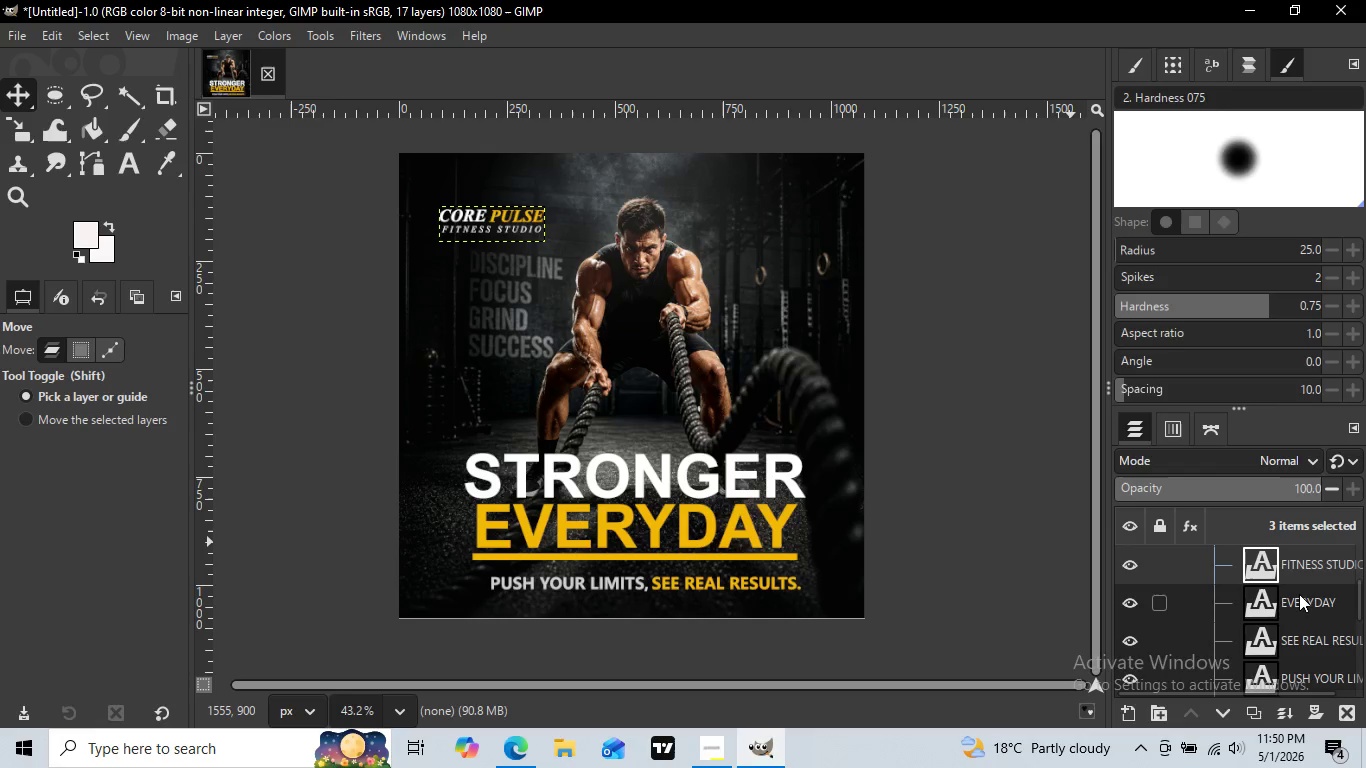 
left_click([1304, 638])
 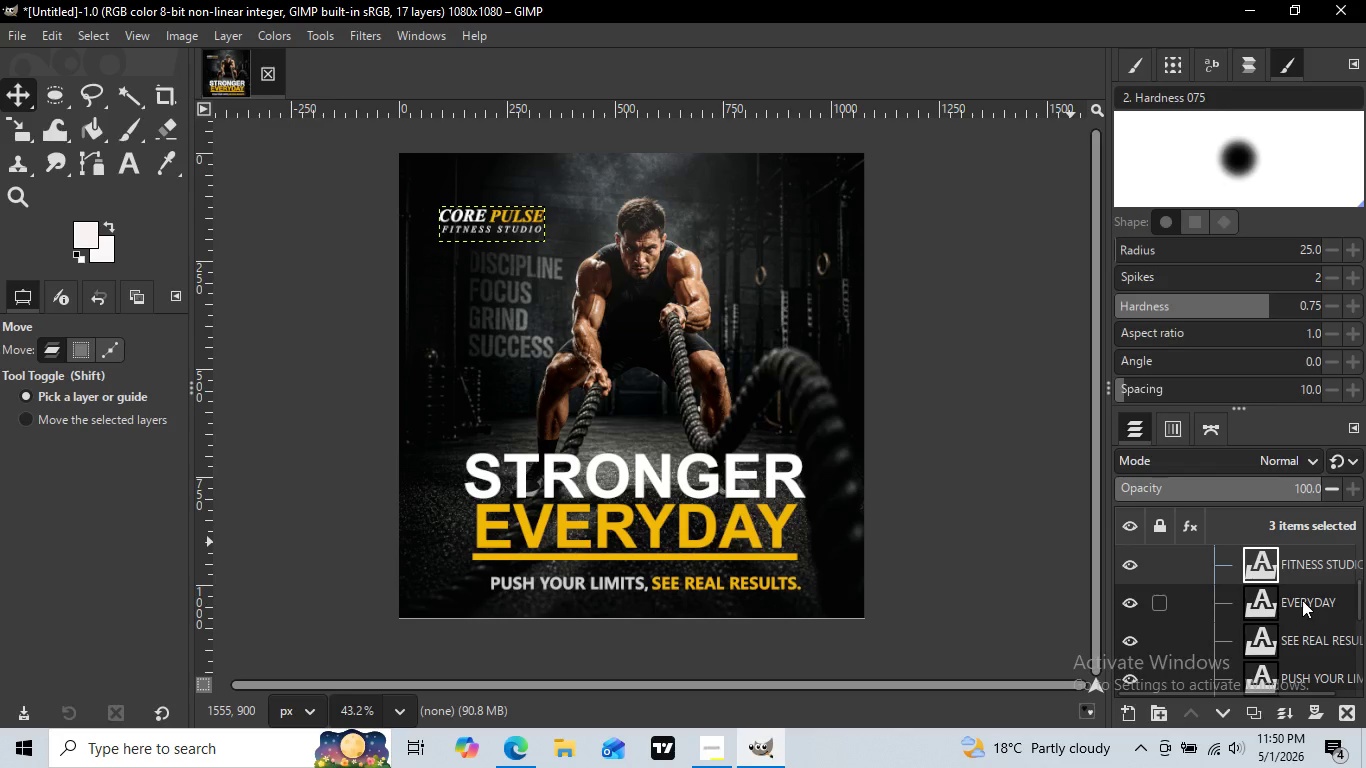 
key(Control+ControlLeft)
 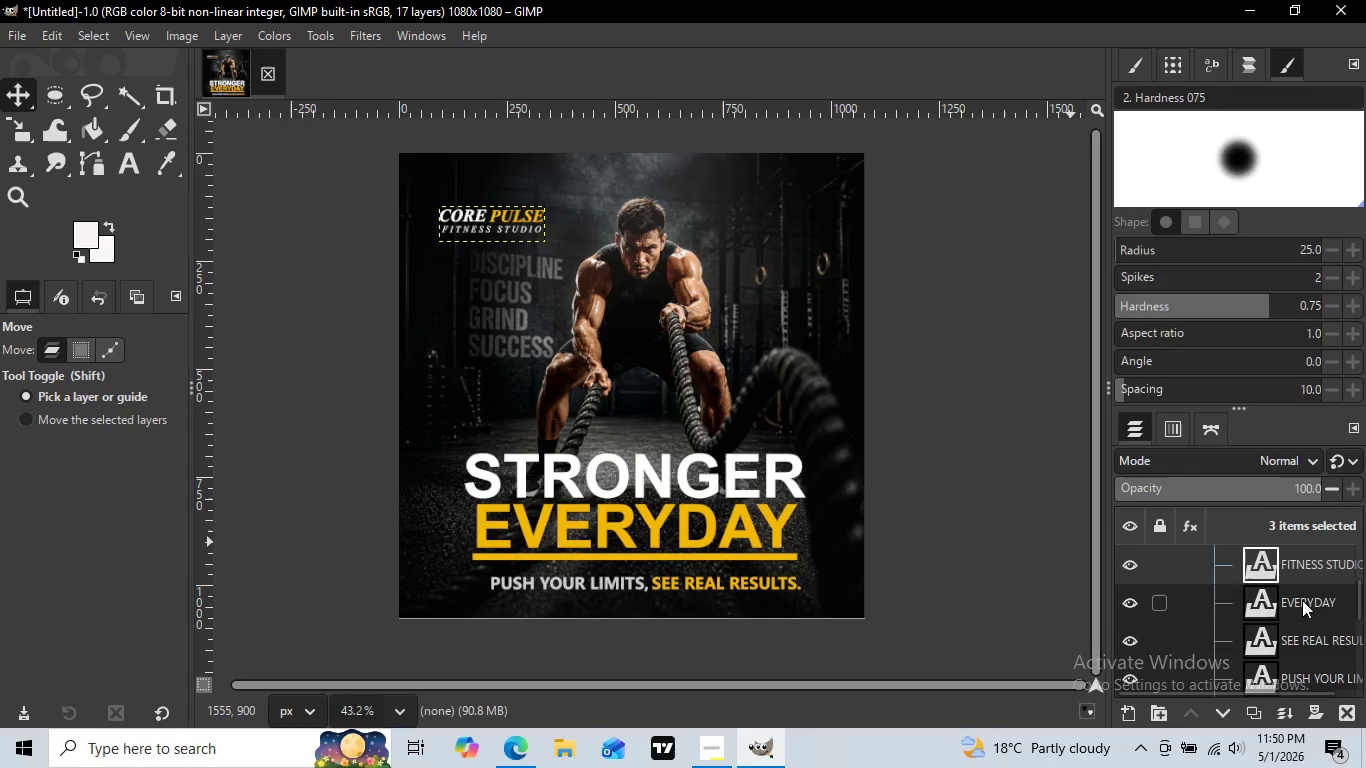 
key(Control+ControlLeft)
 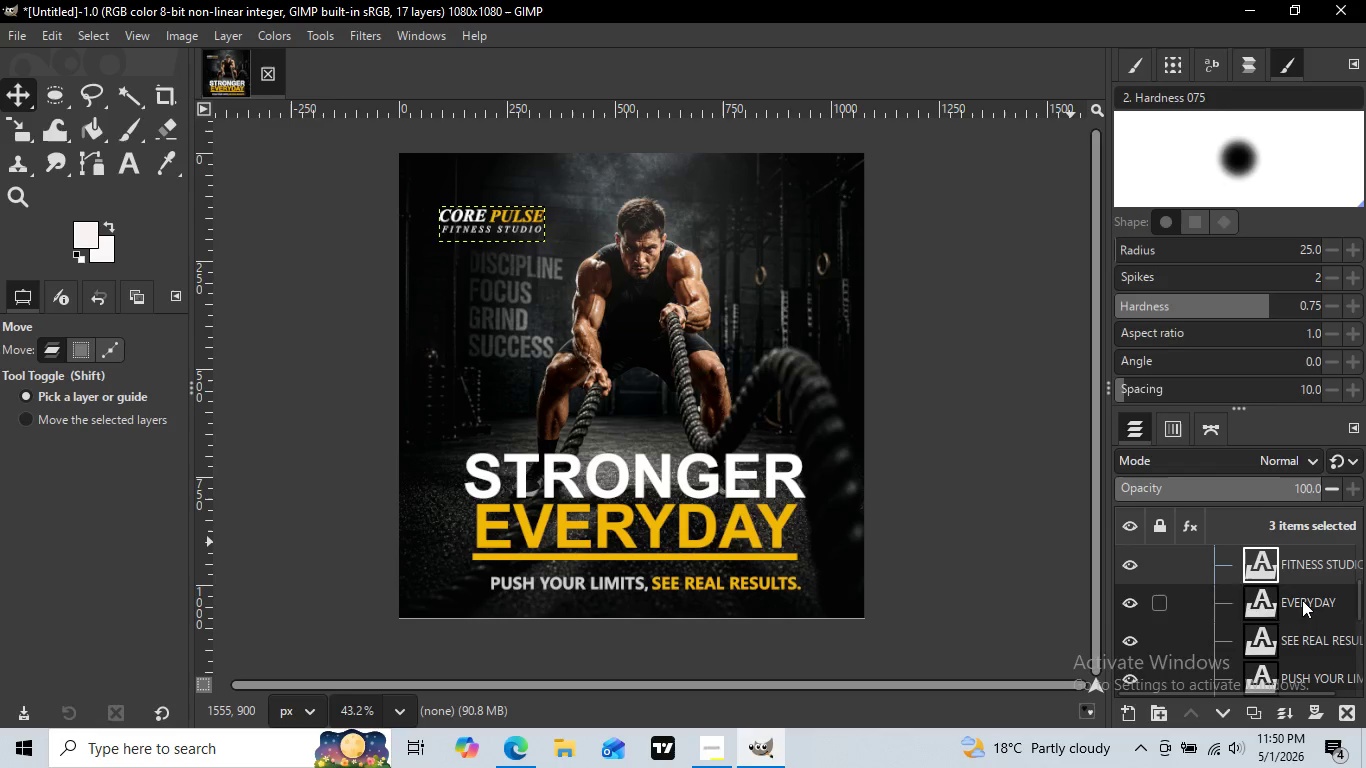 
key(Control+ControlLeft)
 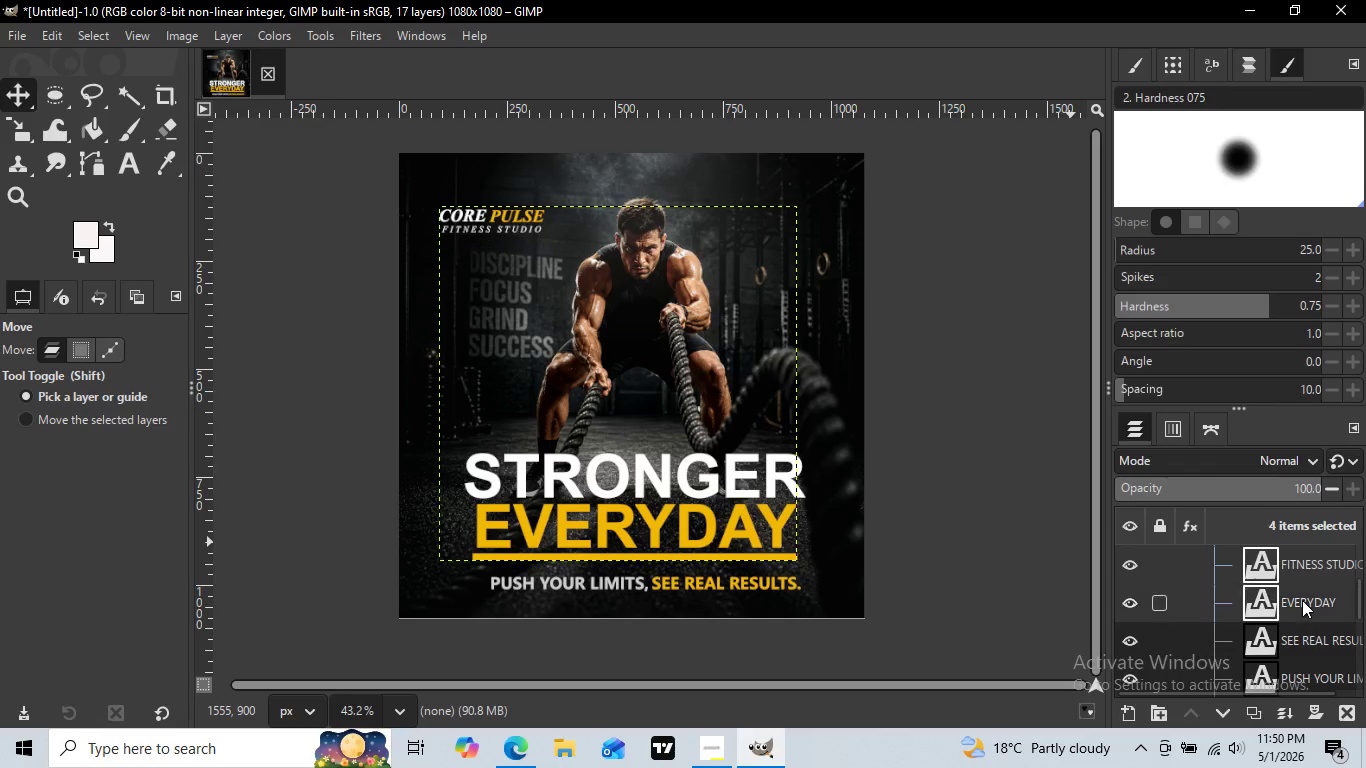 
key(Control+ControlLeft)
 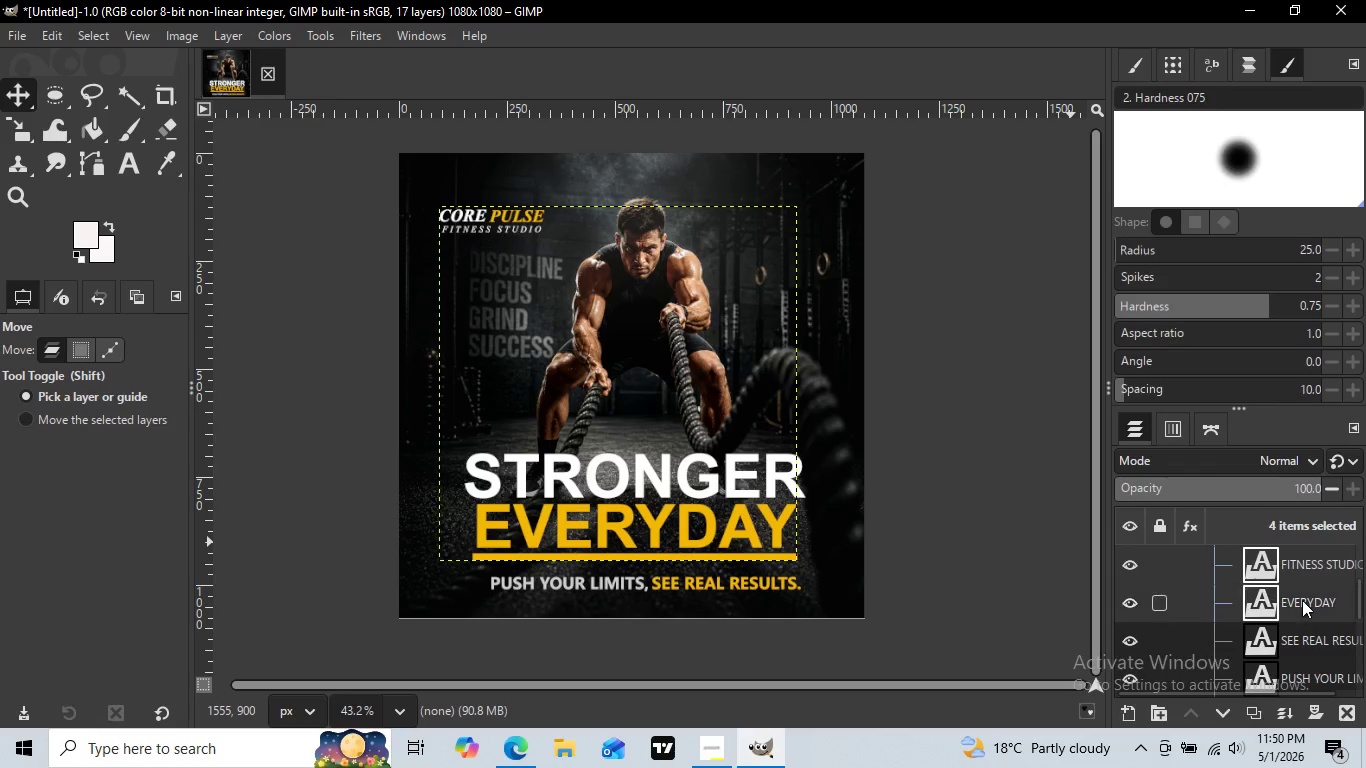 
key(Control+ControlLeft)
 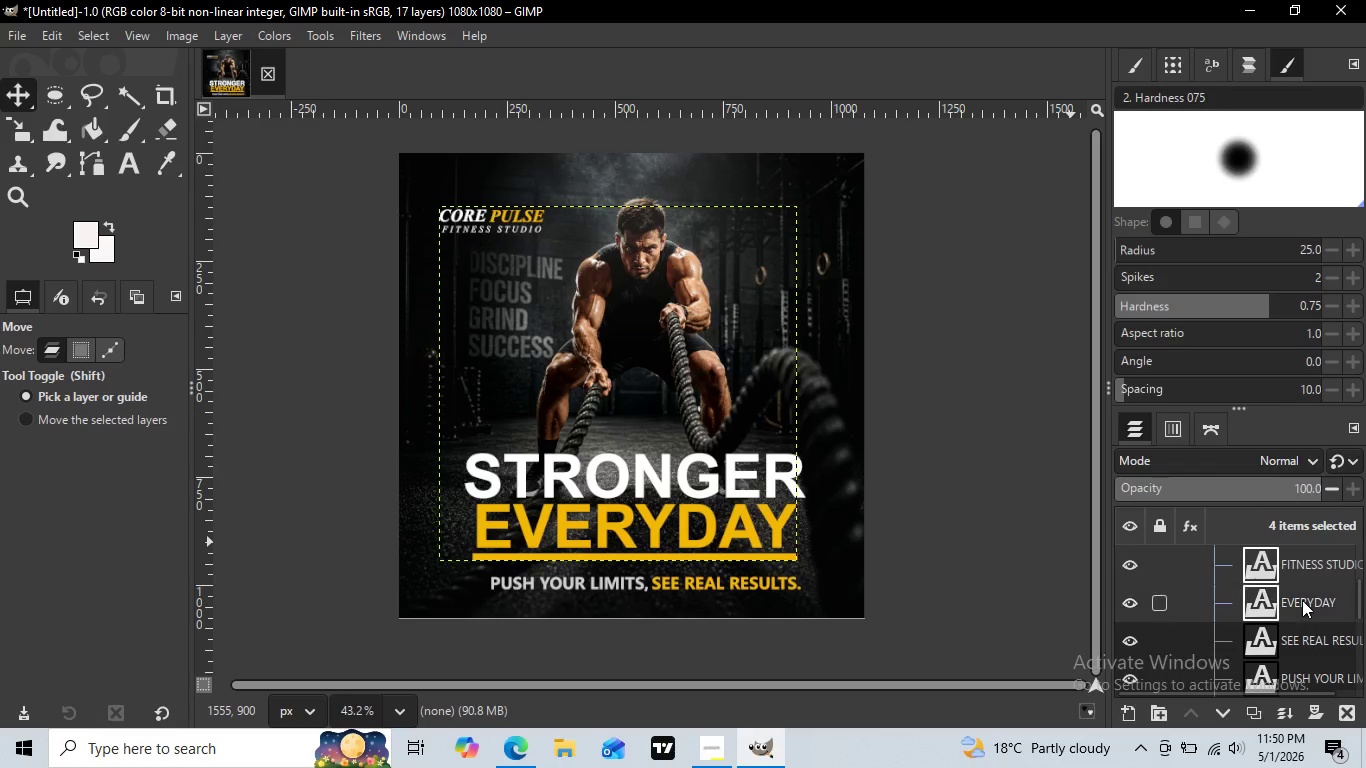 
key(Control+ControlLeft)
 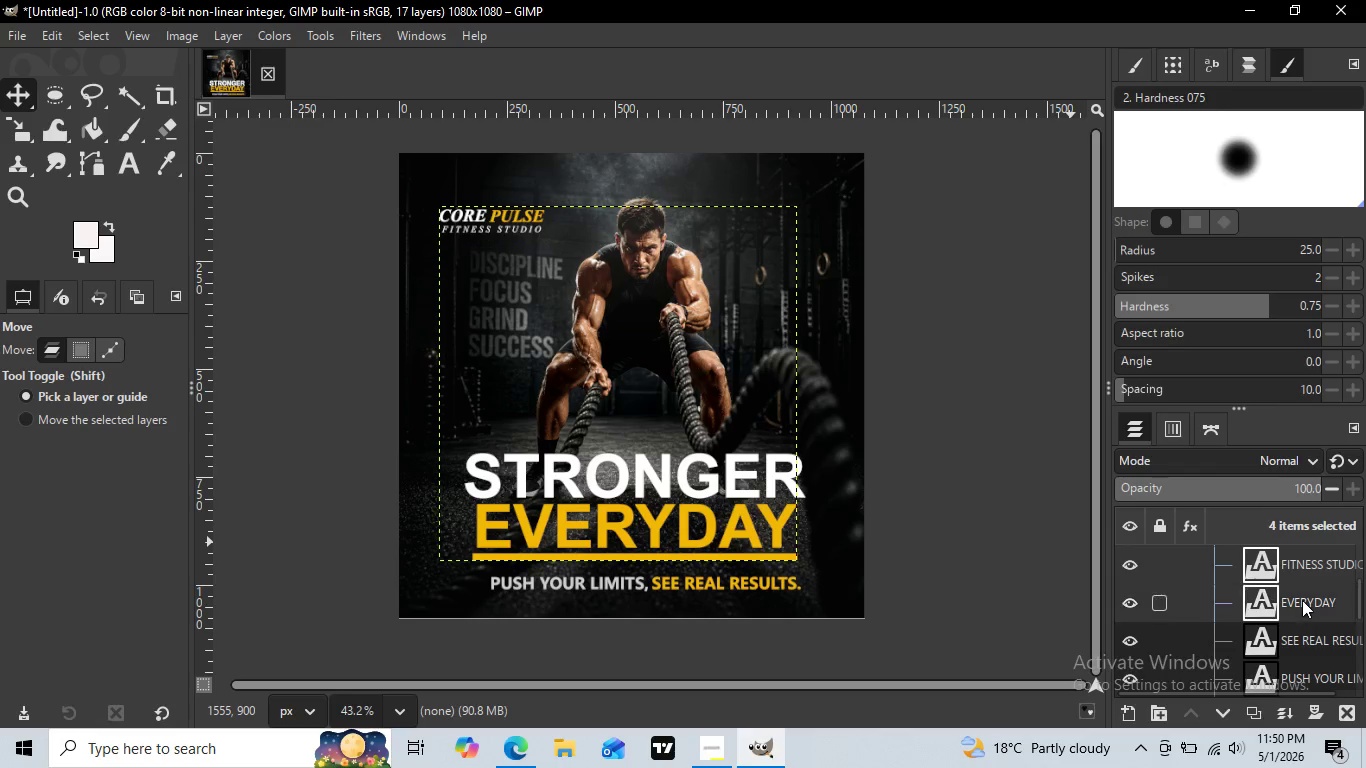 
key(Control+ControlLeft)
 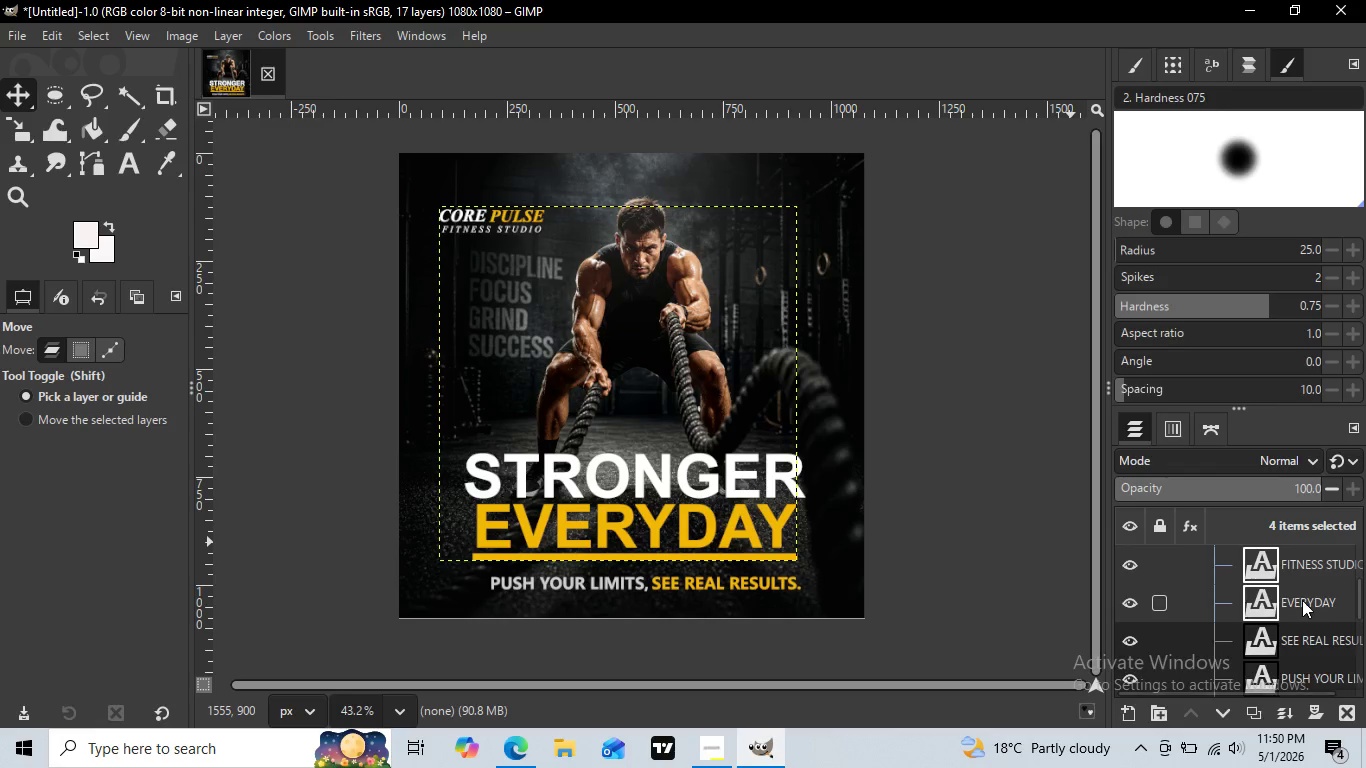 
hold_key(key=ControlLeft, duration=0.44)
 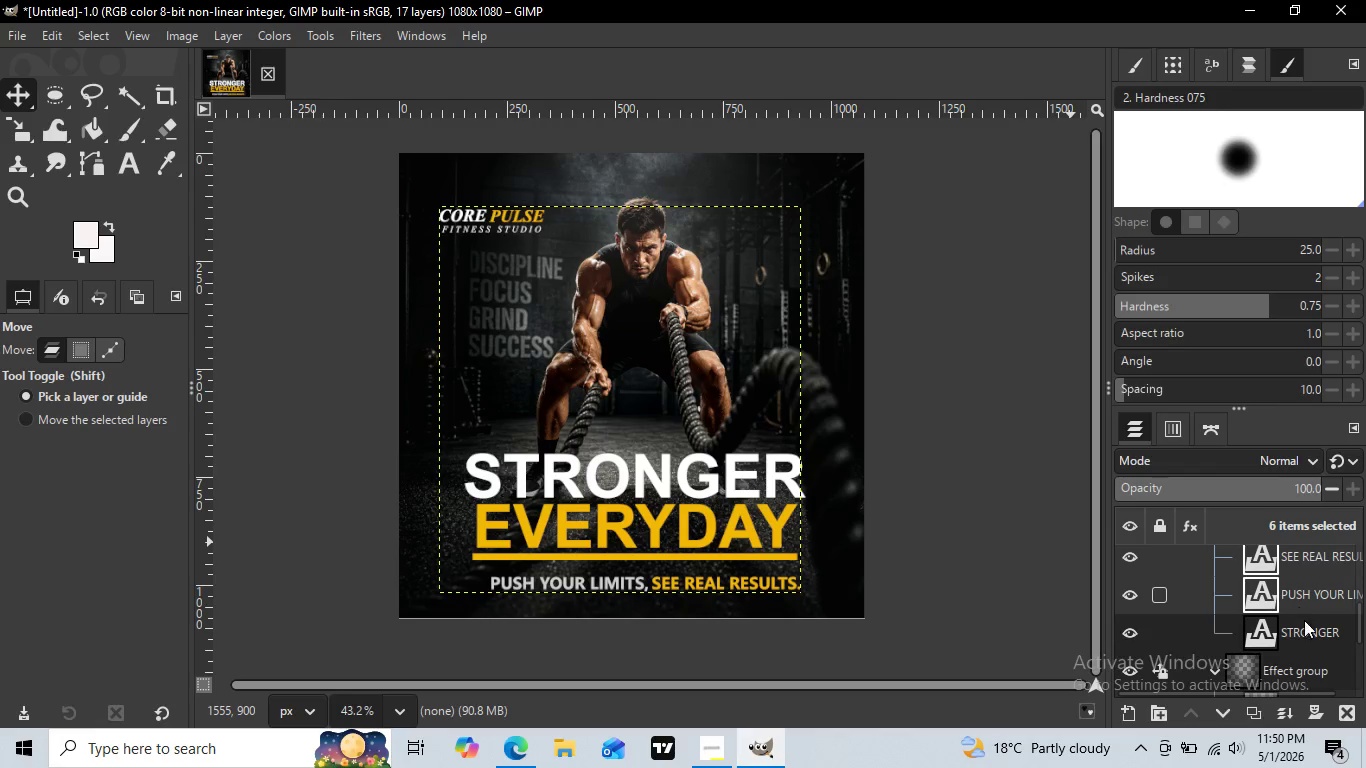 
scroll: coordinate [1300, 594], scroll_direction: down, amount: 3.0
 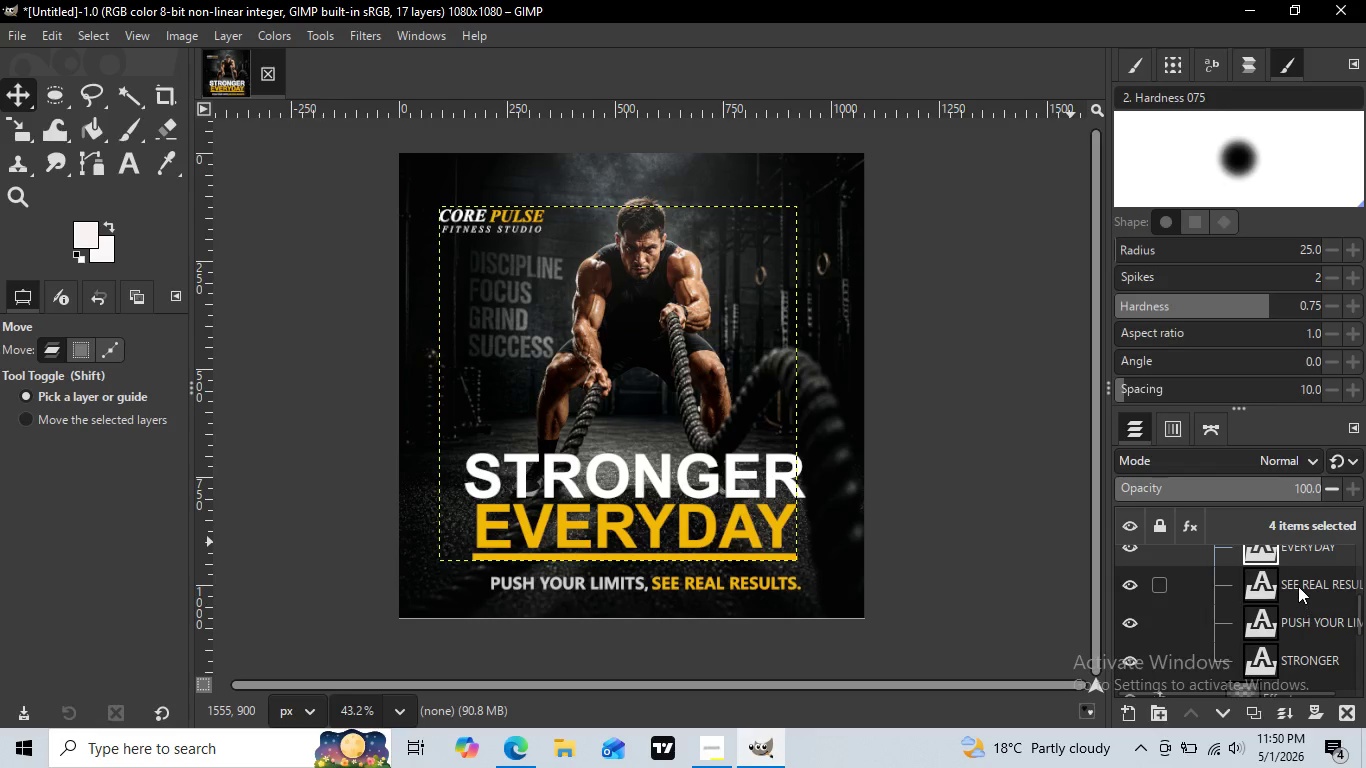 
left_click([1302, 600])
 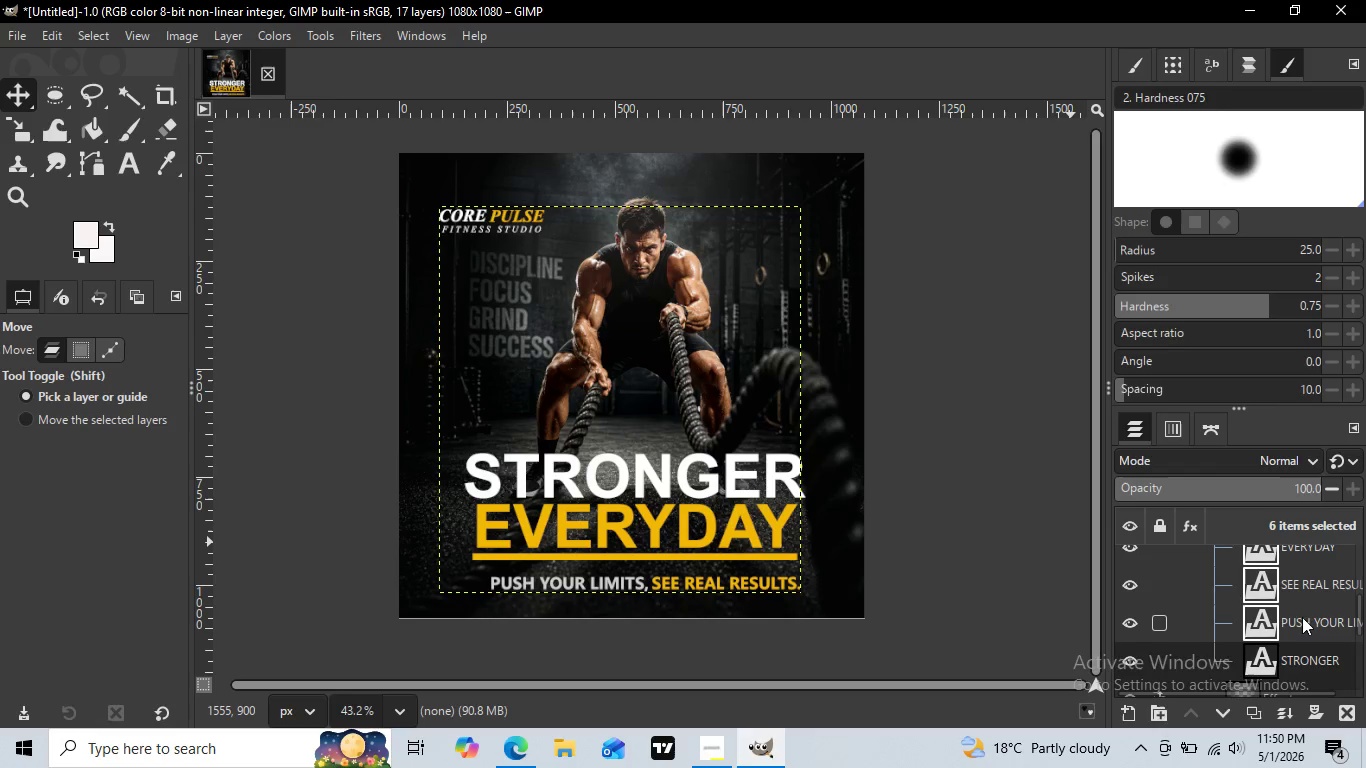 
hold_key(key=ControlLeft, duration=0.95)
 